 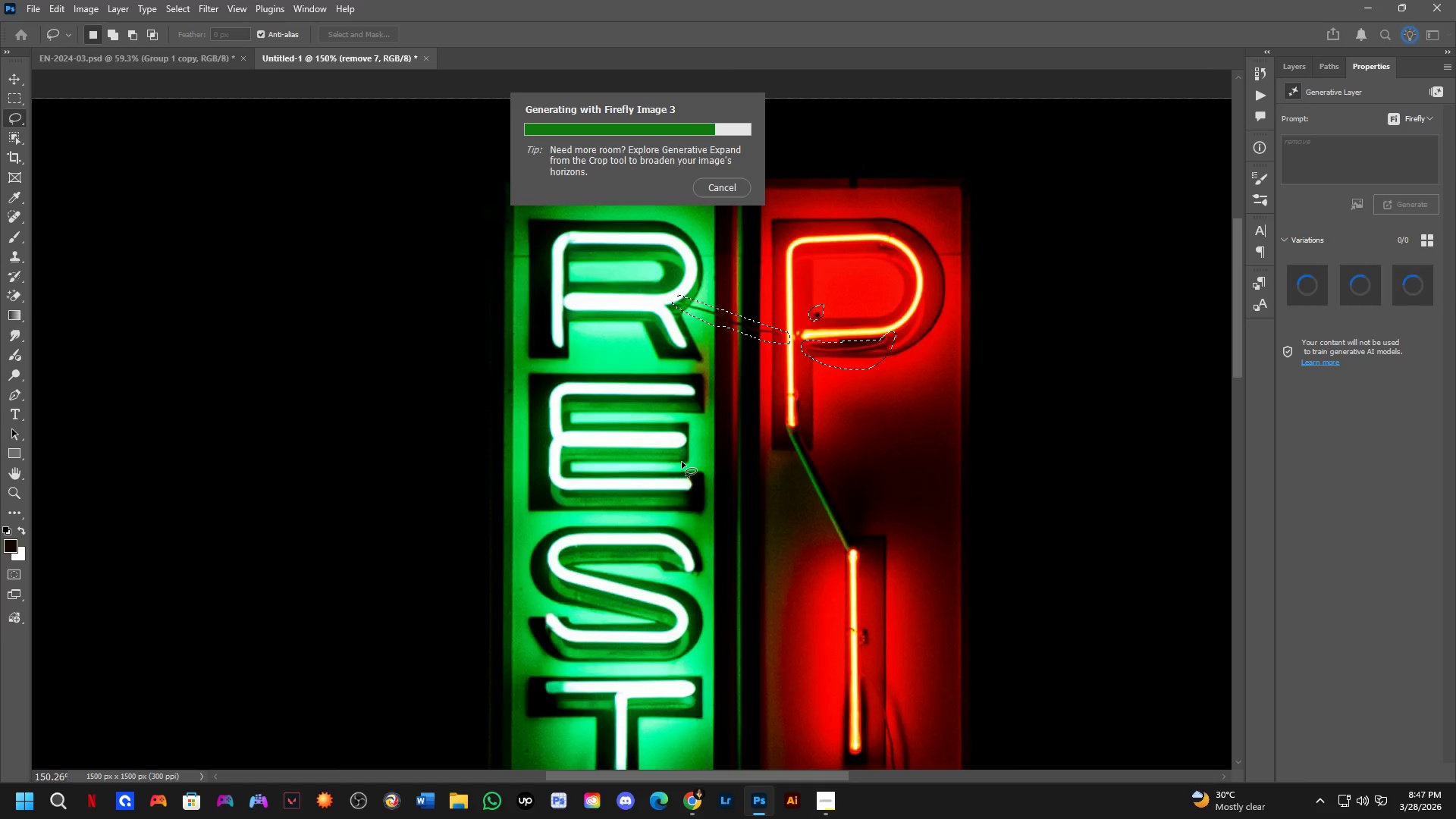 
key(Control+Z)
 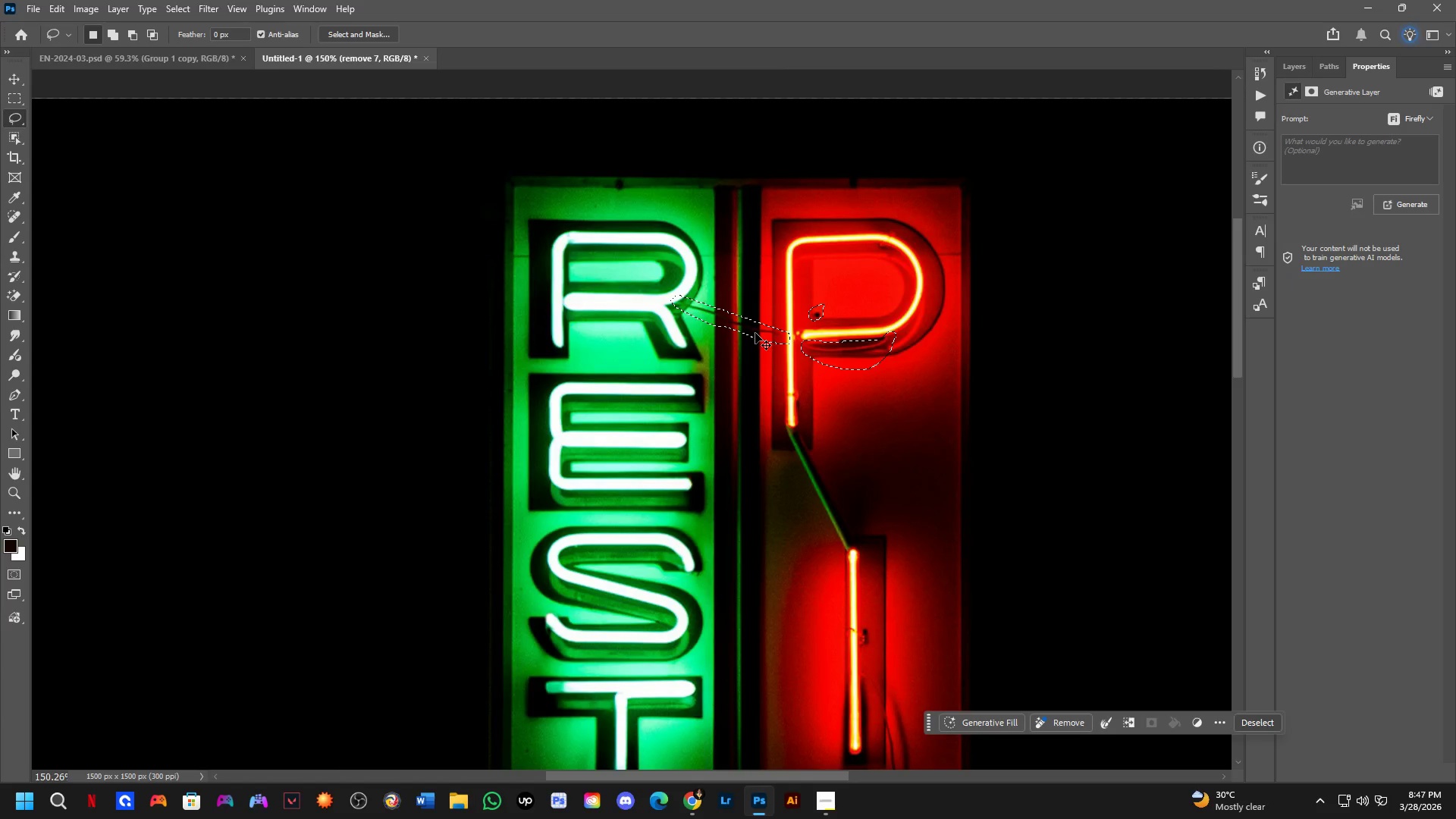 
key(Control+Shift+ShiftLeft)
 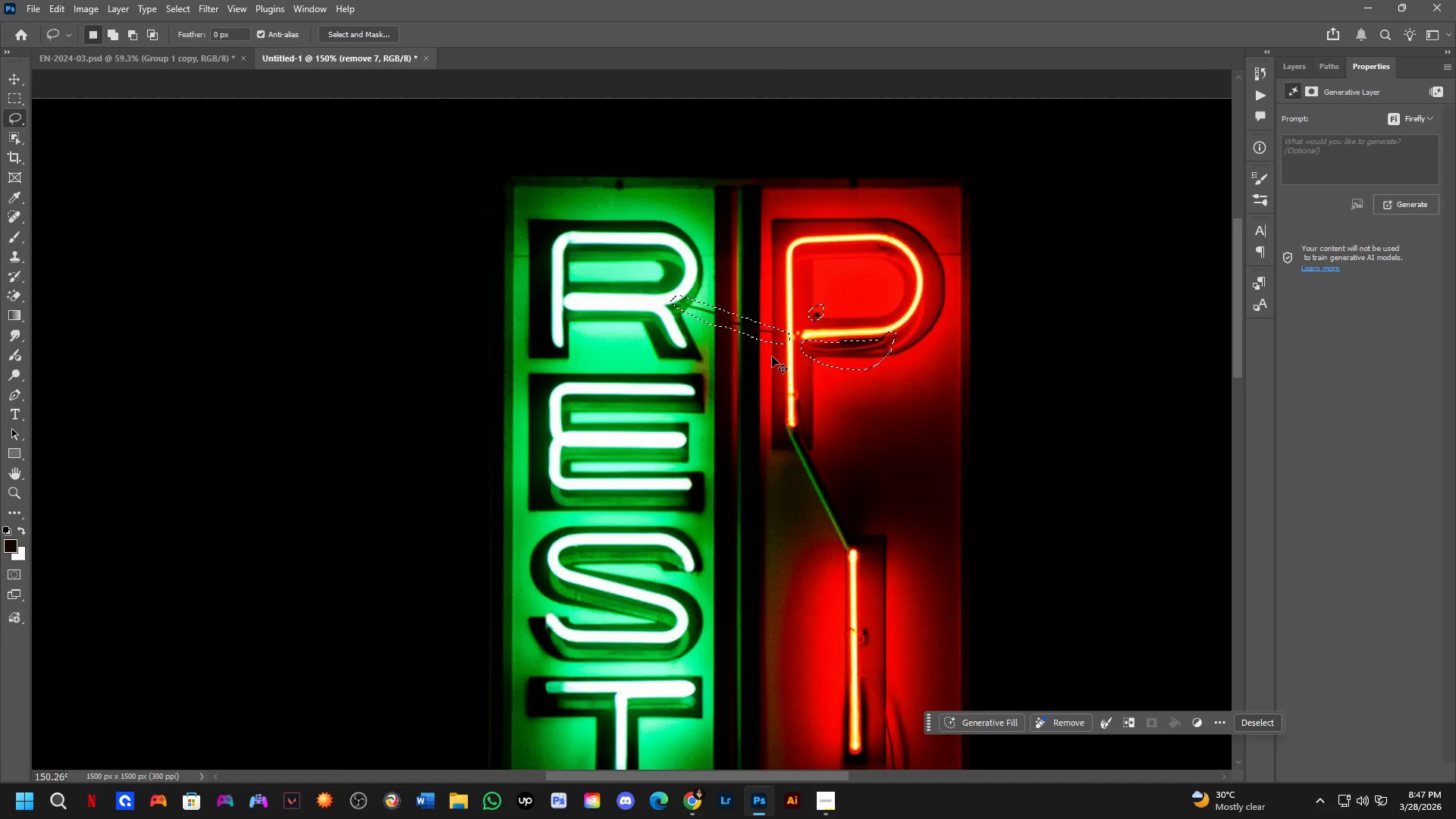 
key(Control+Shift+Z)
 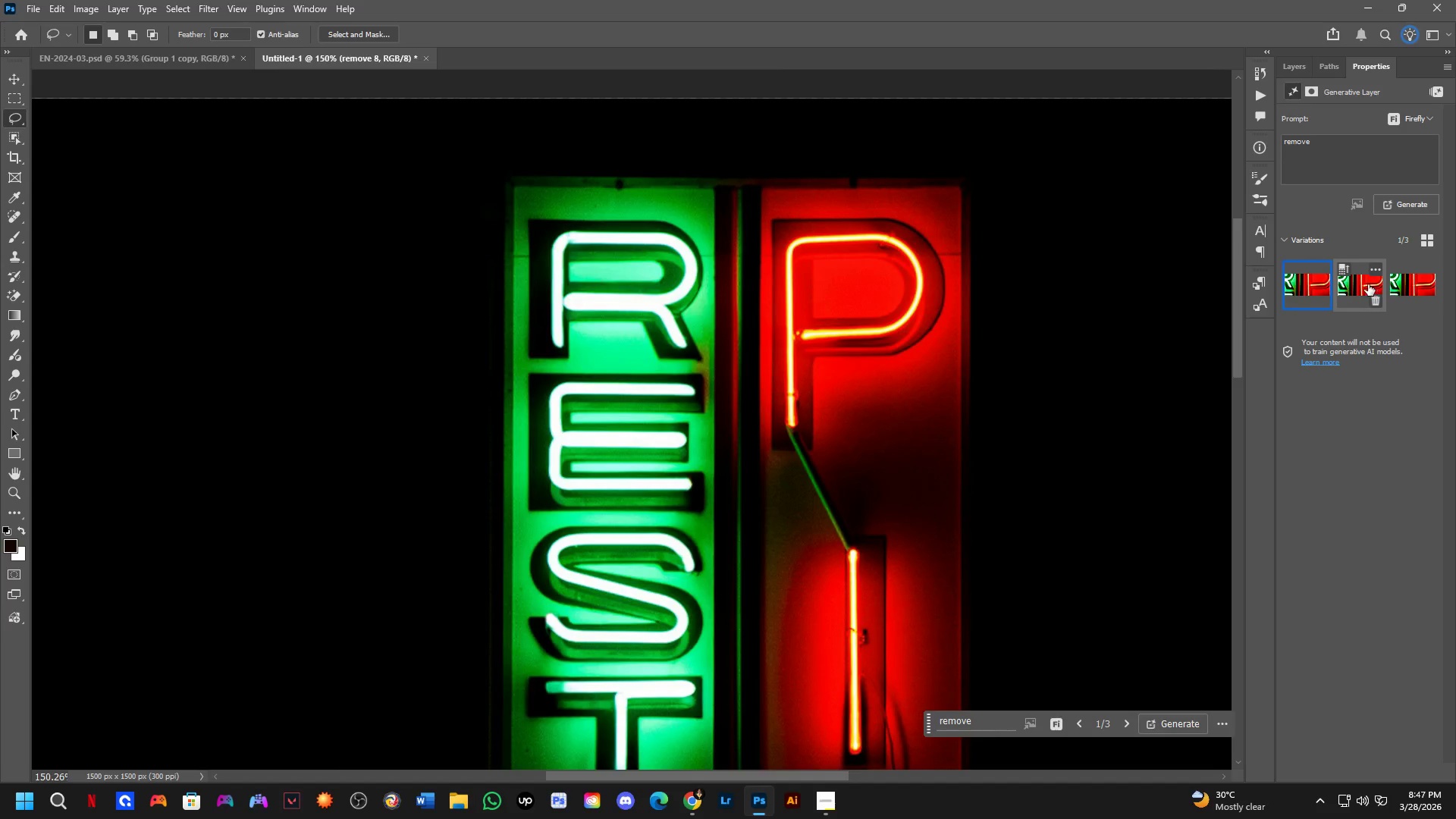 
double_click([1401, 284])
 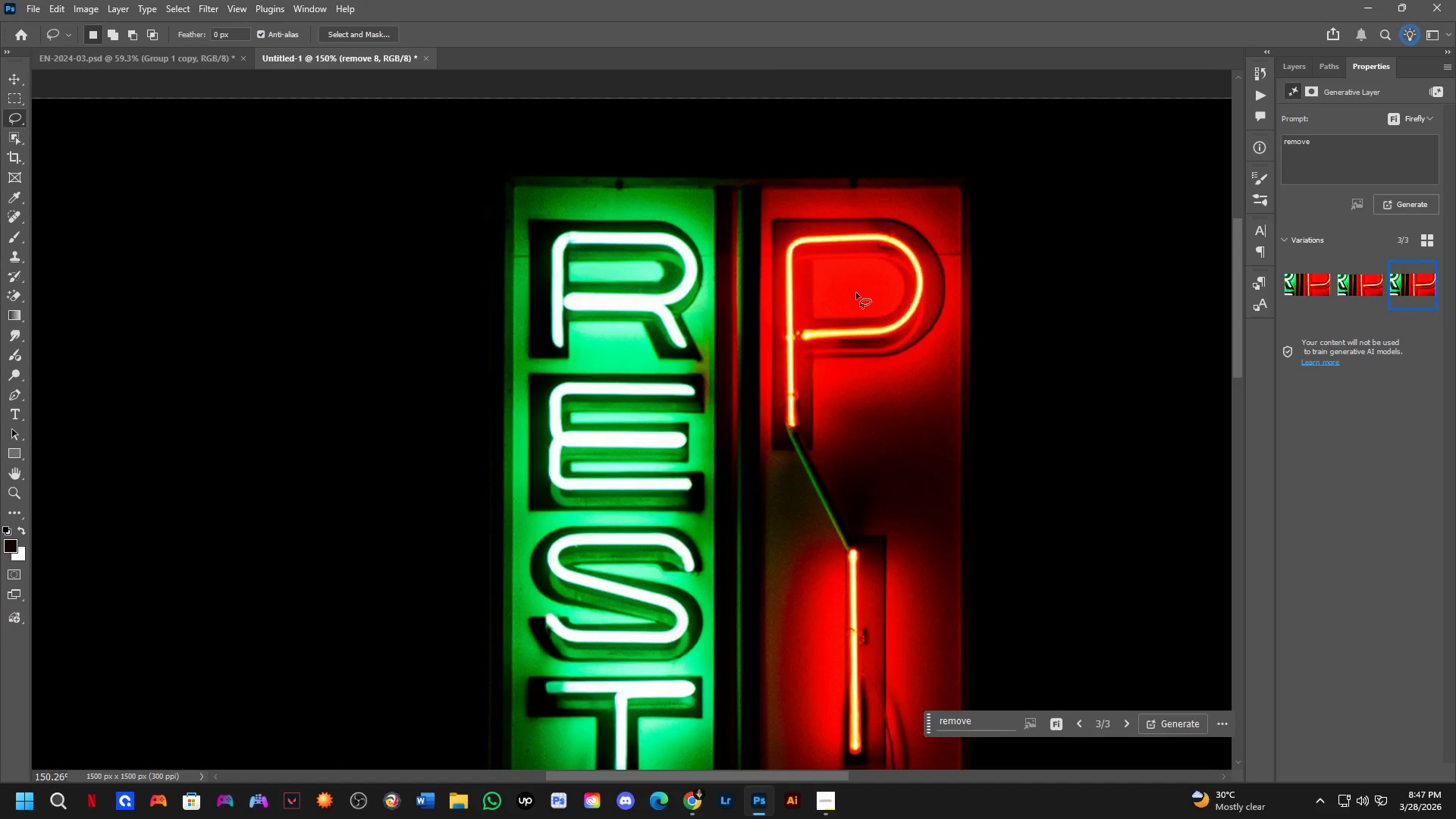 
scroll: coordinate [827, 243], scroll_direction: up, amount: 4.0
 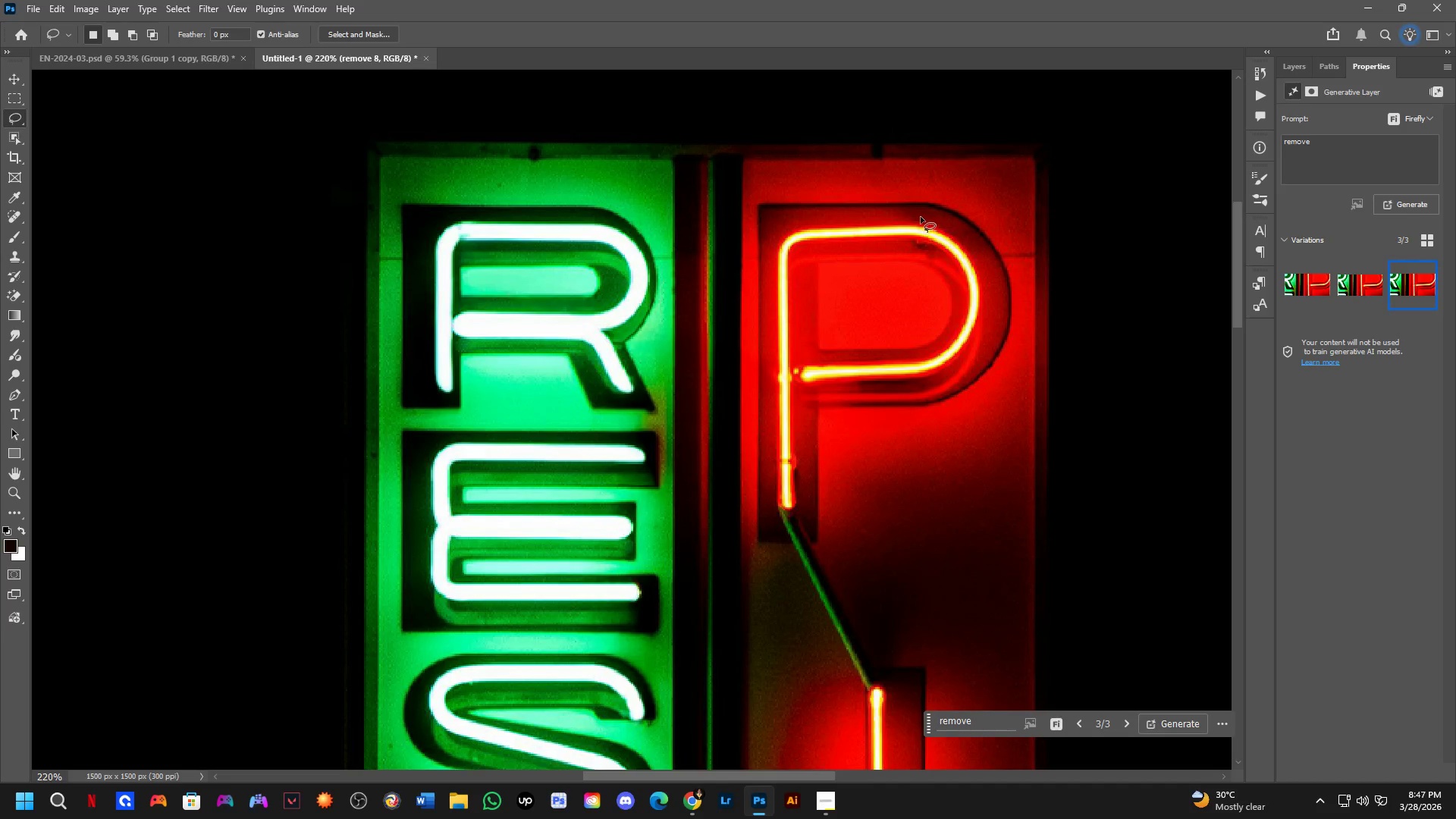 
left_click_drag(start_coordinate=[906, 223], to_coordinate=[940, 215])
 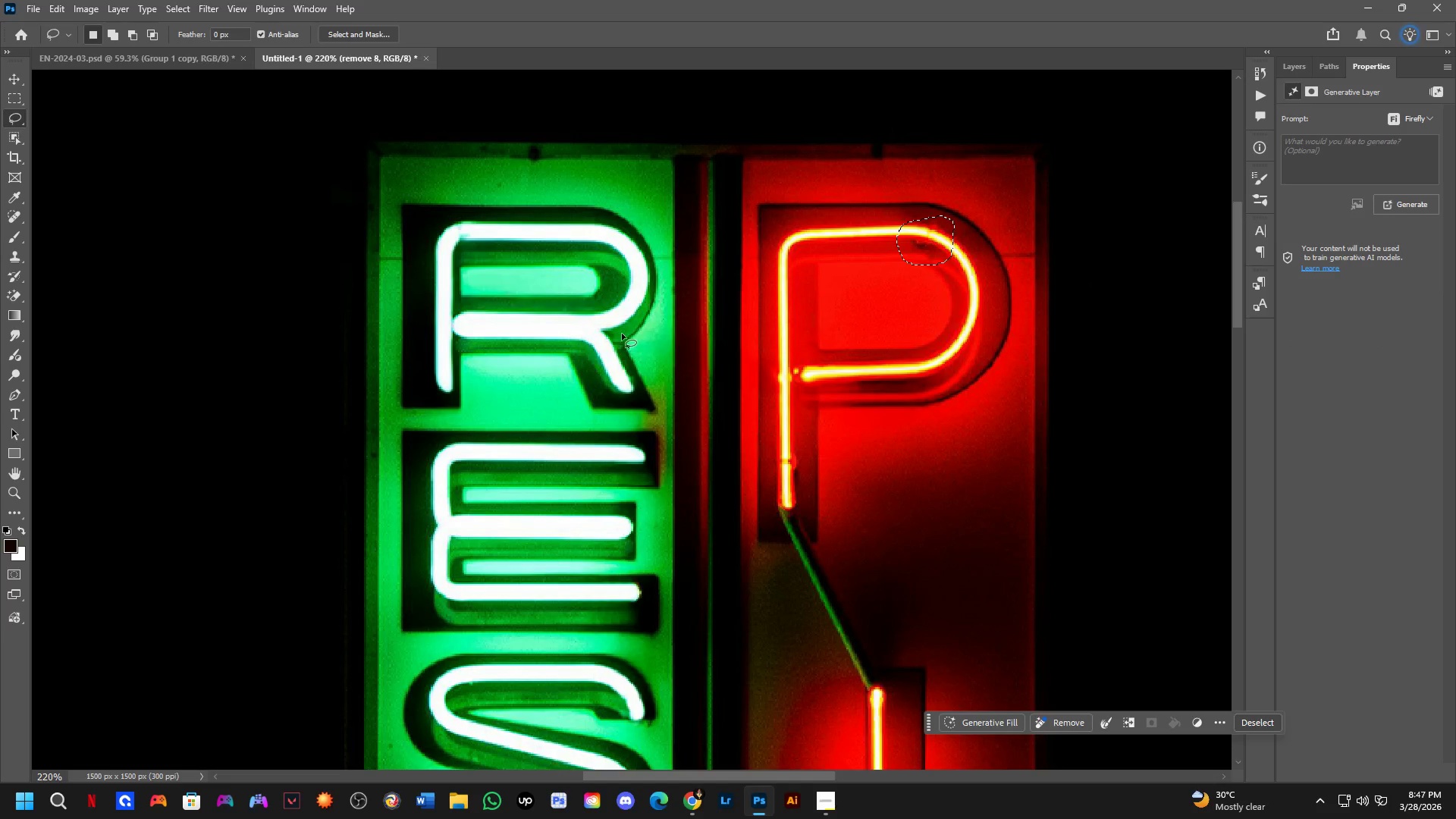 
key(Shift+ShiftLeft)
 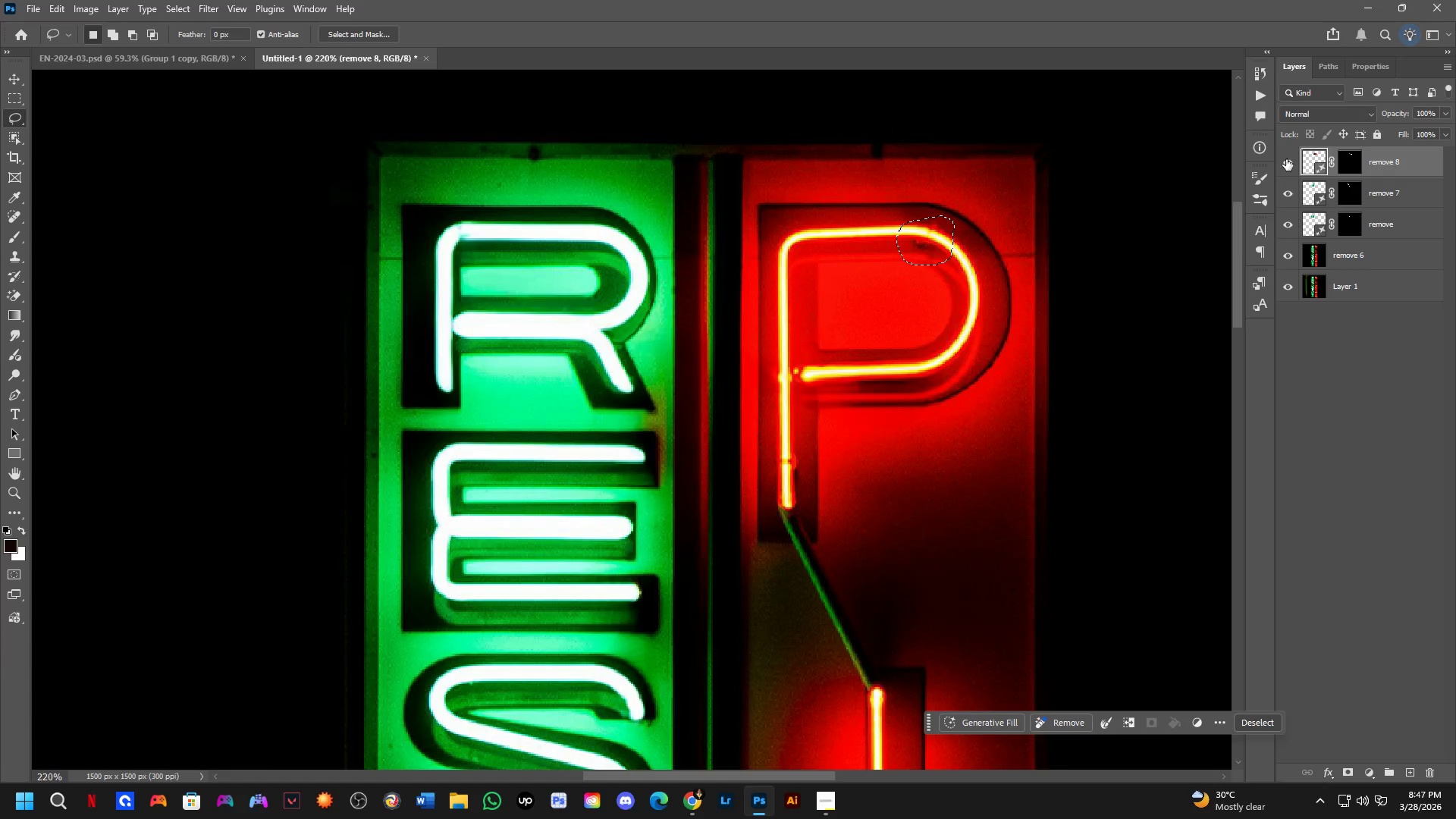 
double_click([1286, 159])
 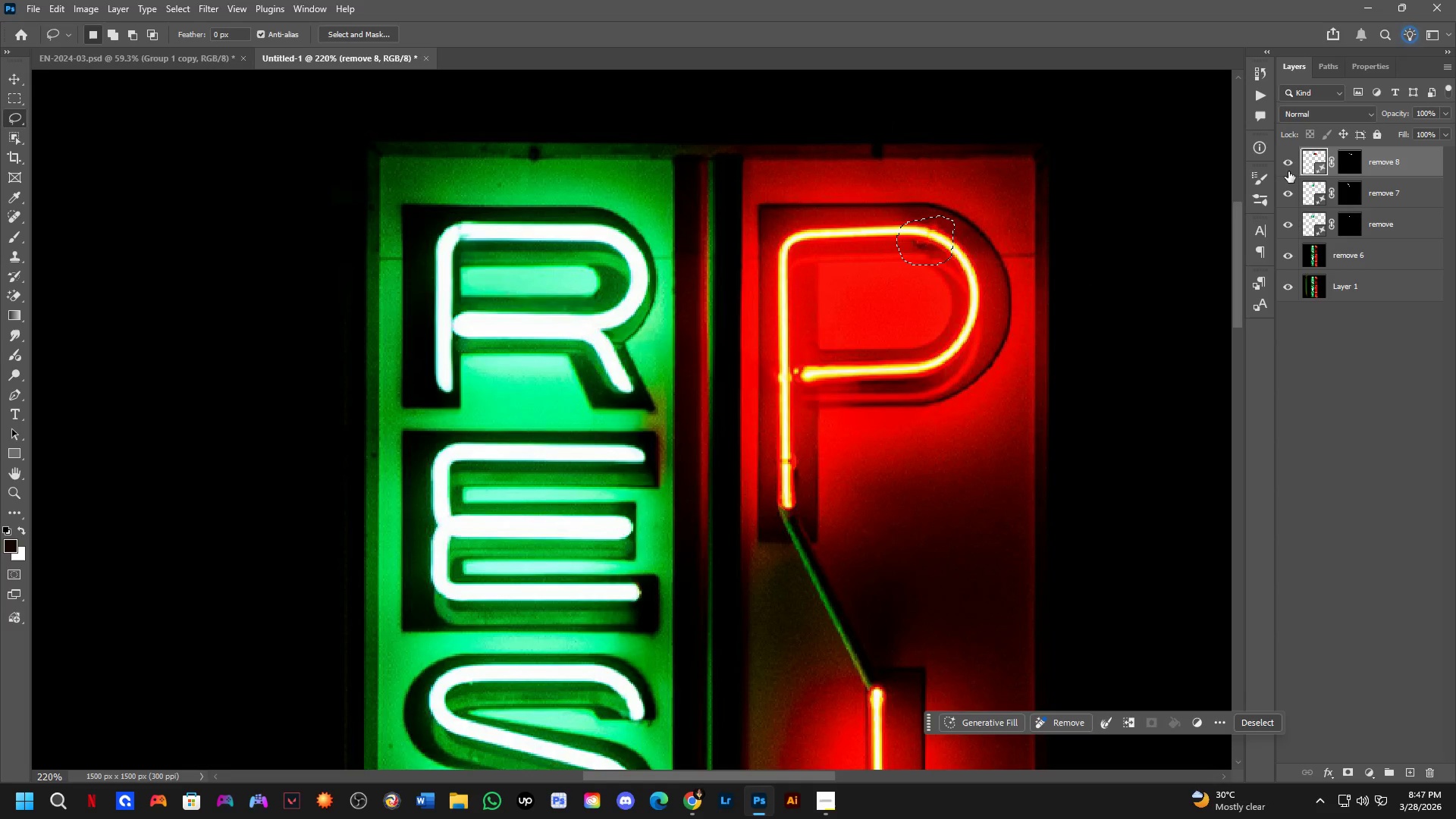 
left_click_drag(start_coordinate=[1286, 165], to_coordinate=[1284, 191])
 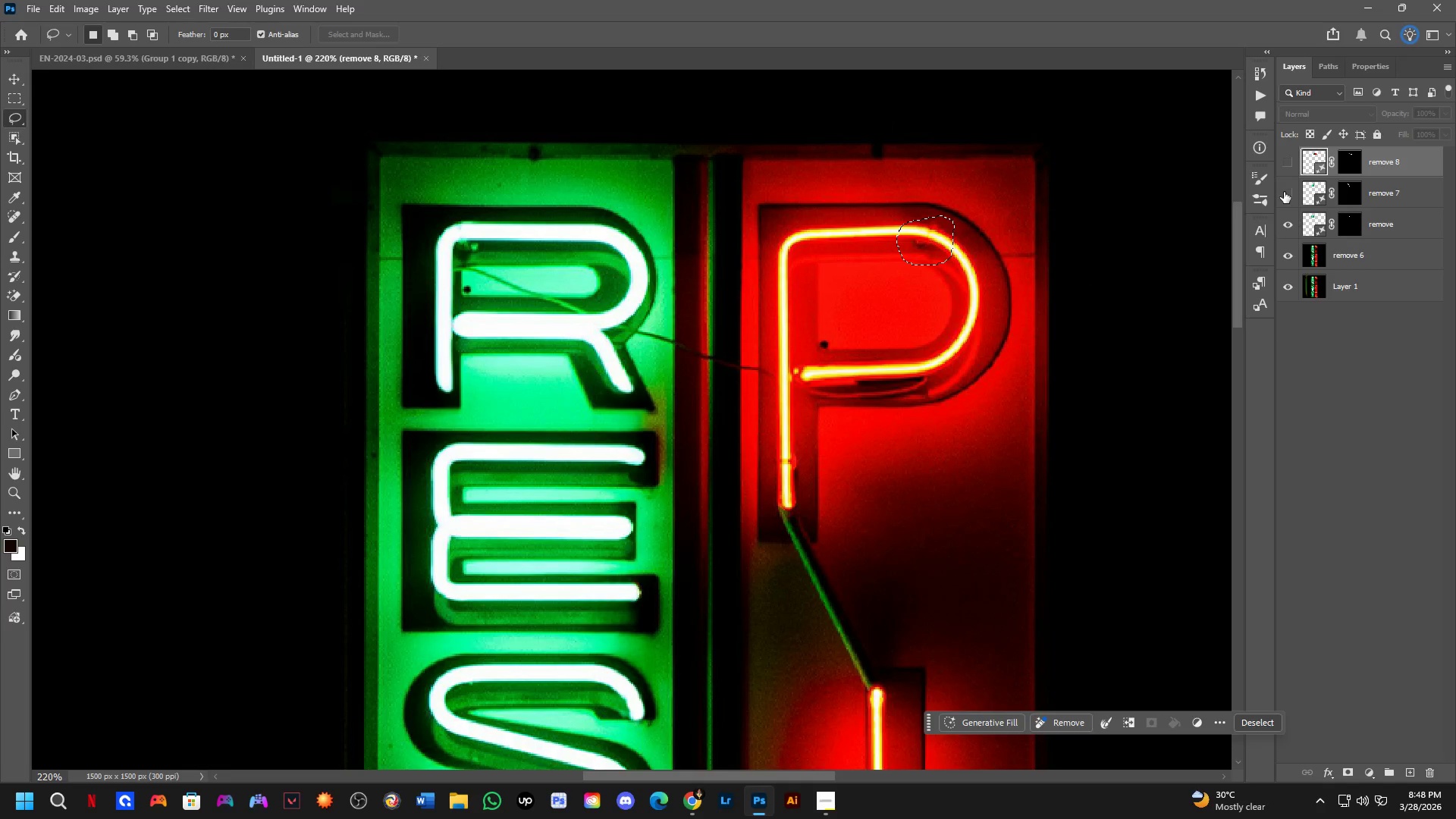 
left_click_drag(start_coordinate=[1284, 192], to_coordinate=[1285, 159])
 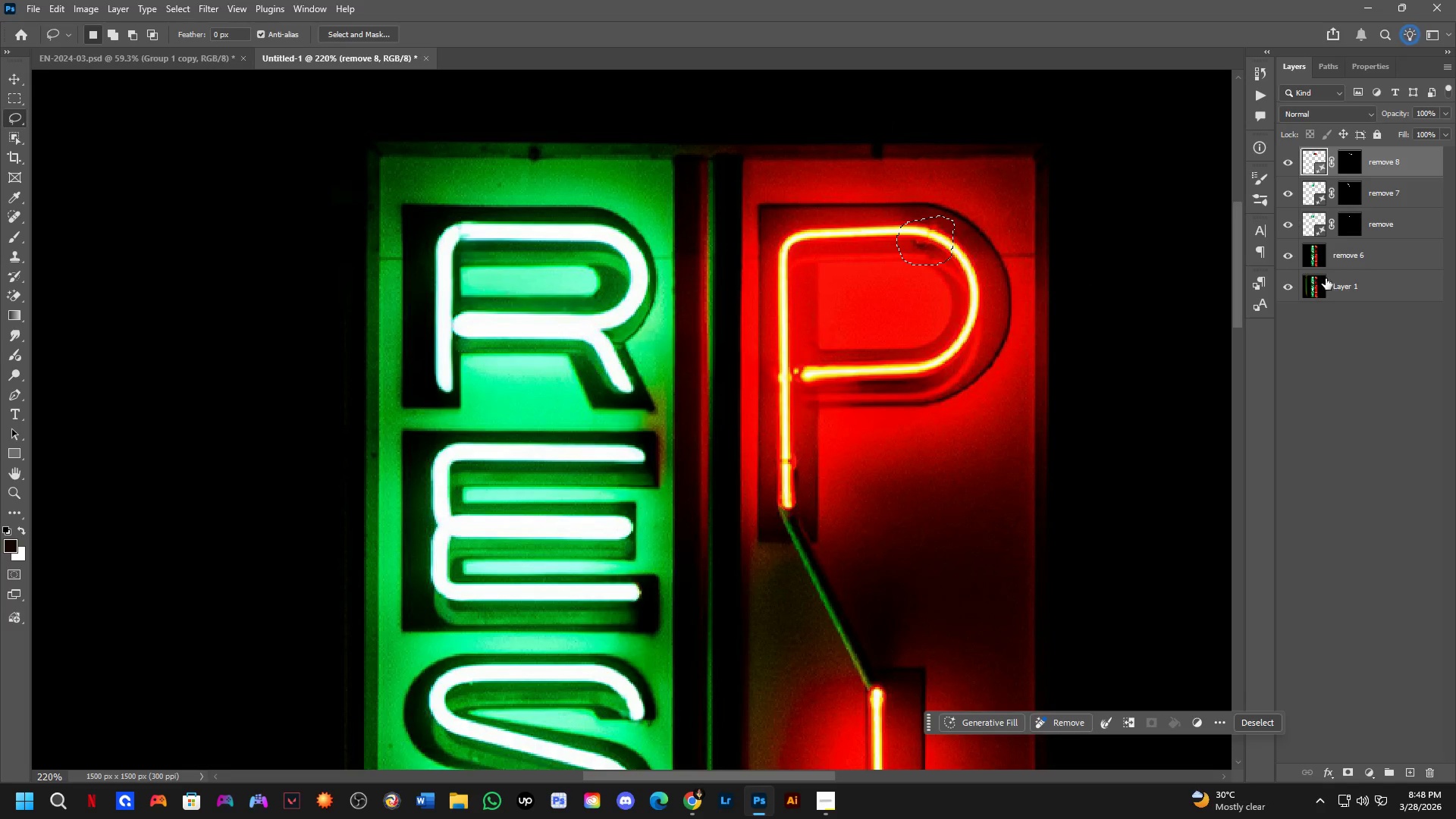 
left_click_drag(start_coordinate=[1345, 287], to_coordinate=[1345, 139])
 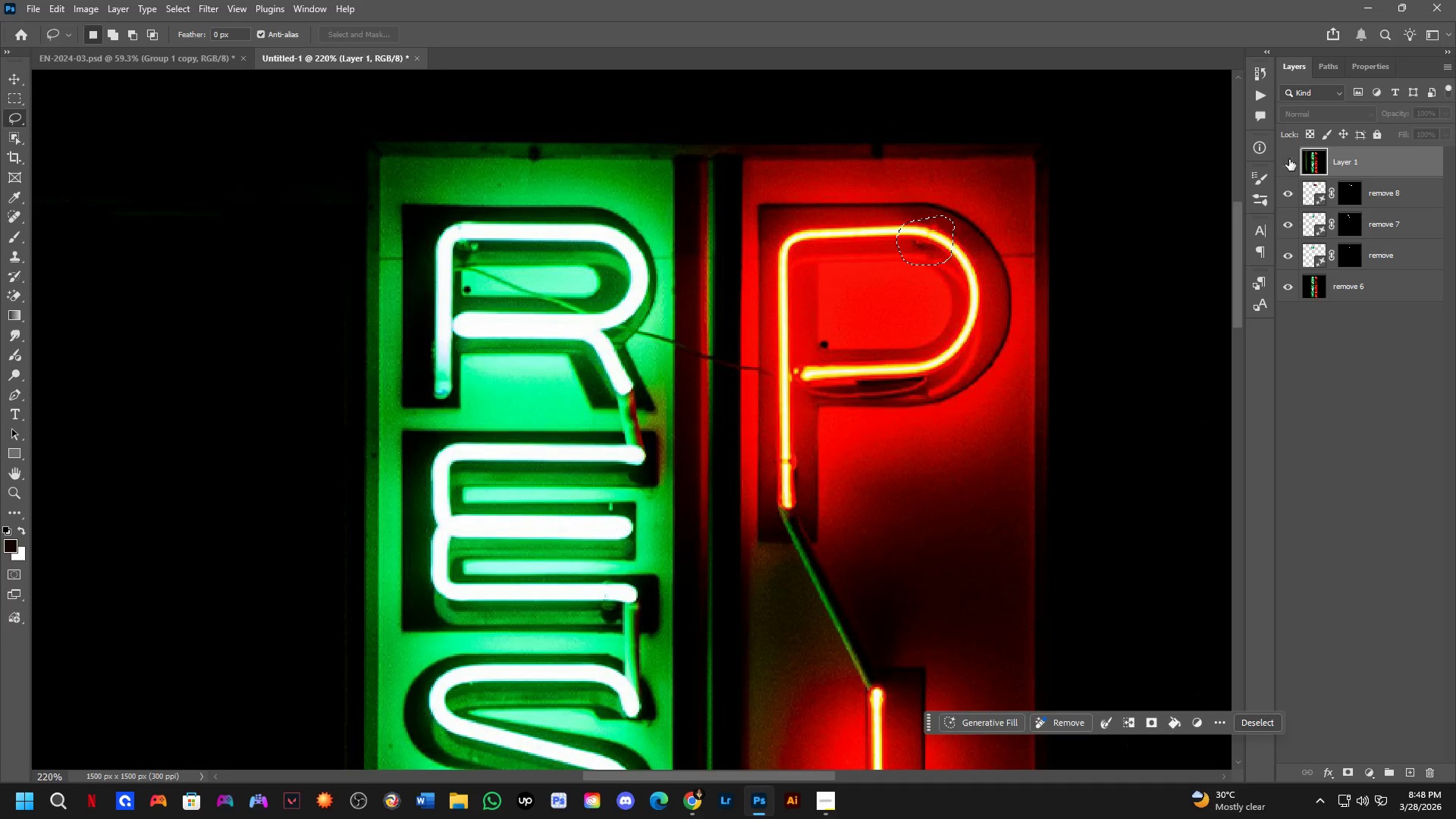 
double_click([1289, 159])
 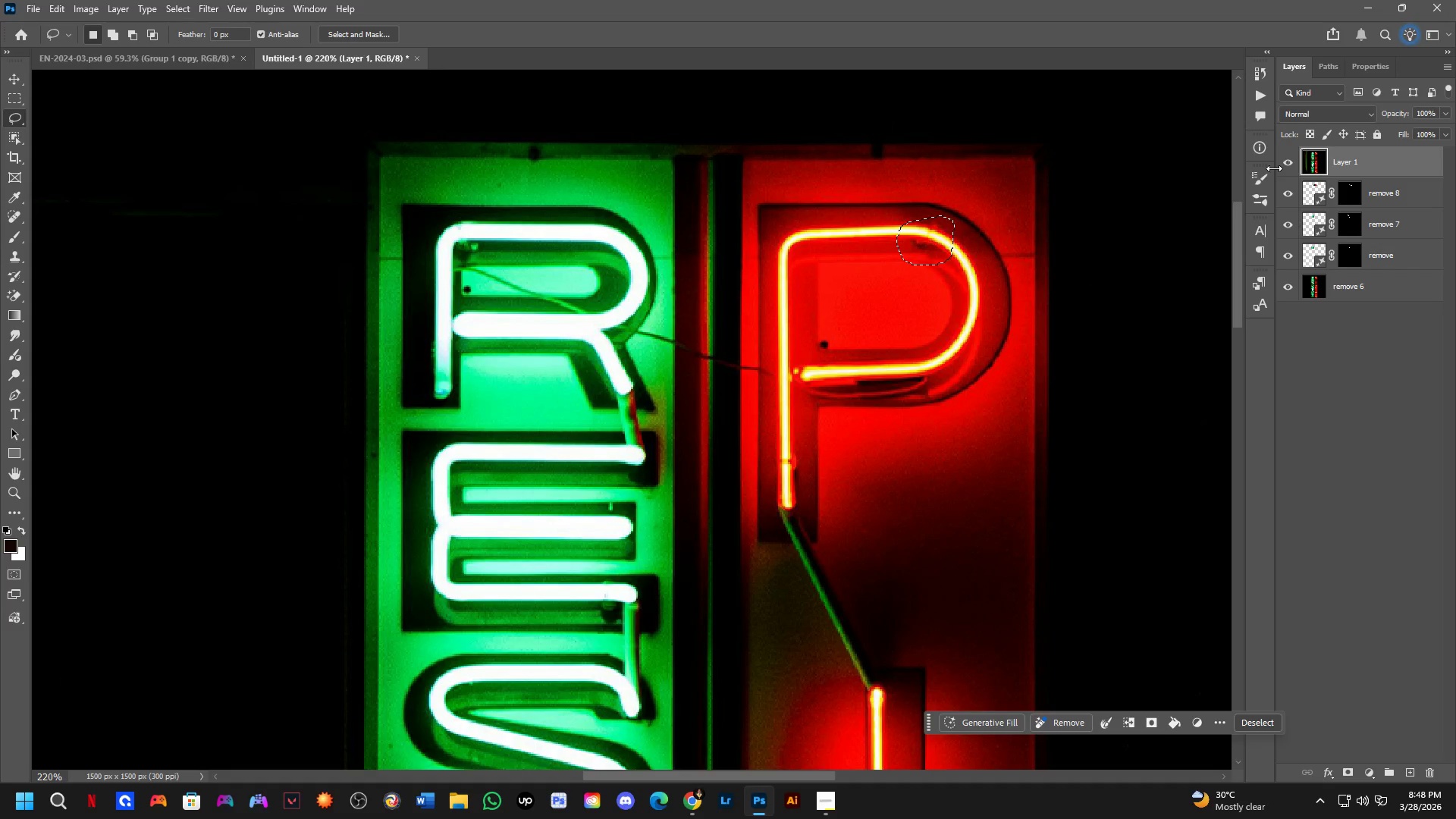 
double_click([1285, 164])
 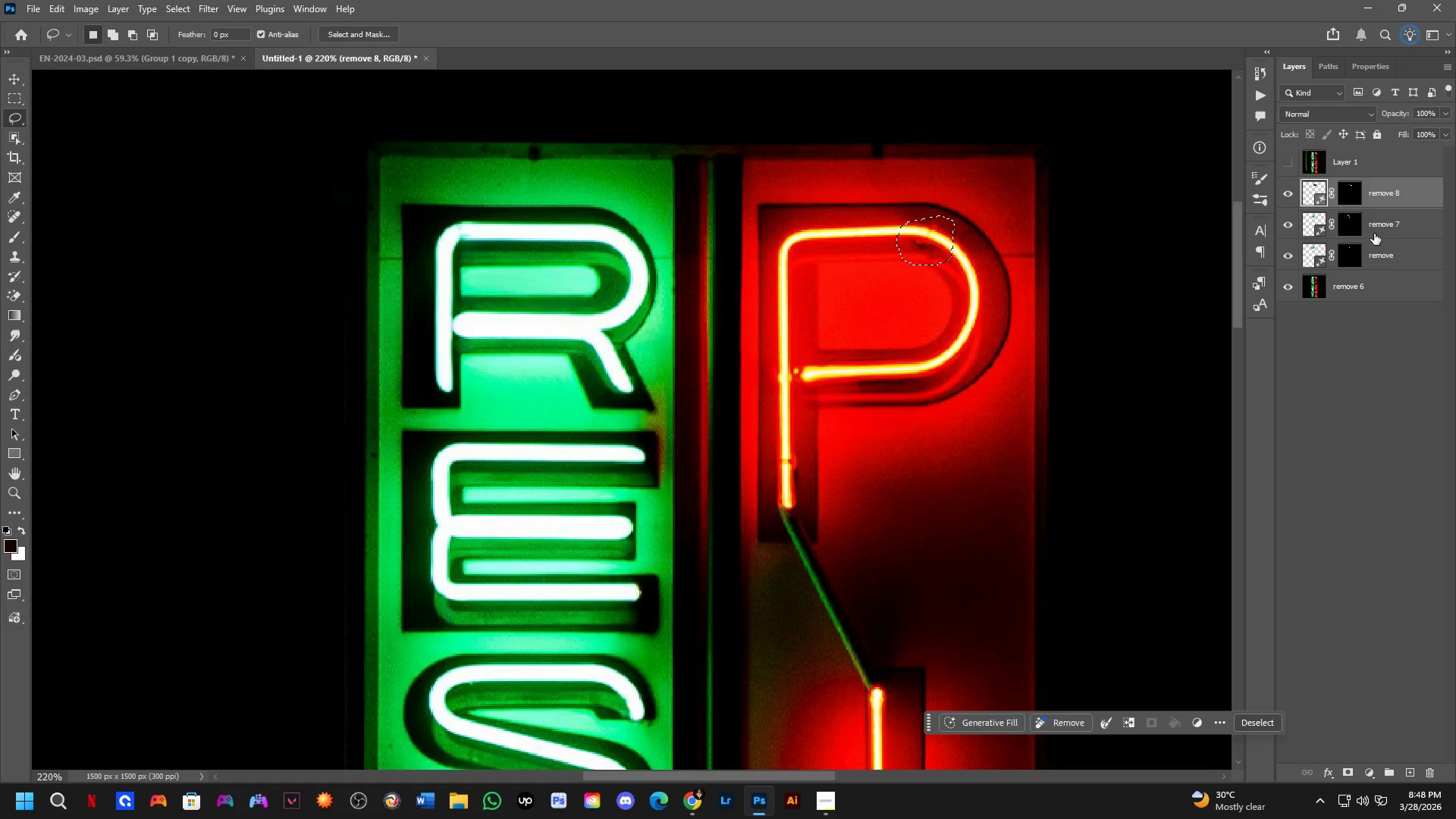 
key(Control+Shift+ShiftLeft)
 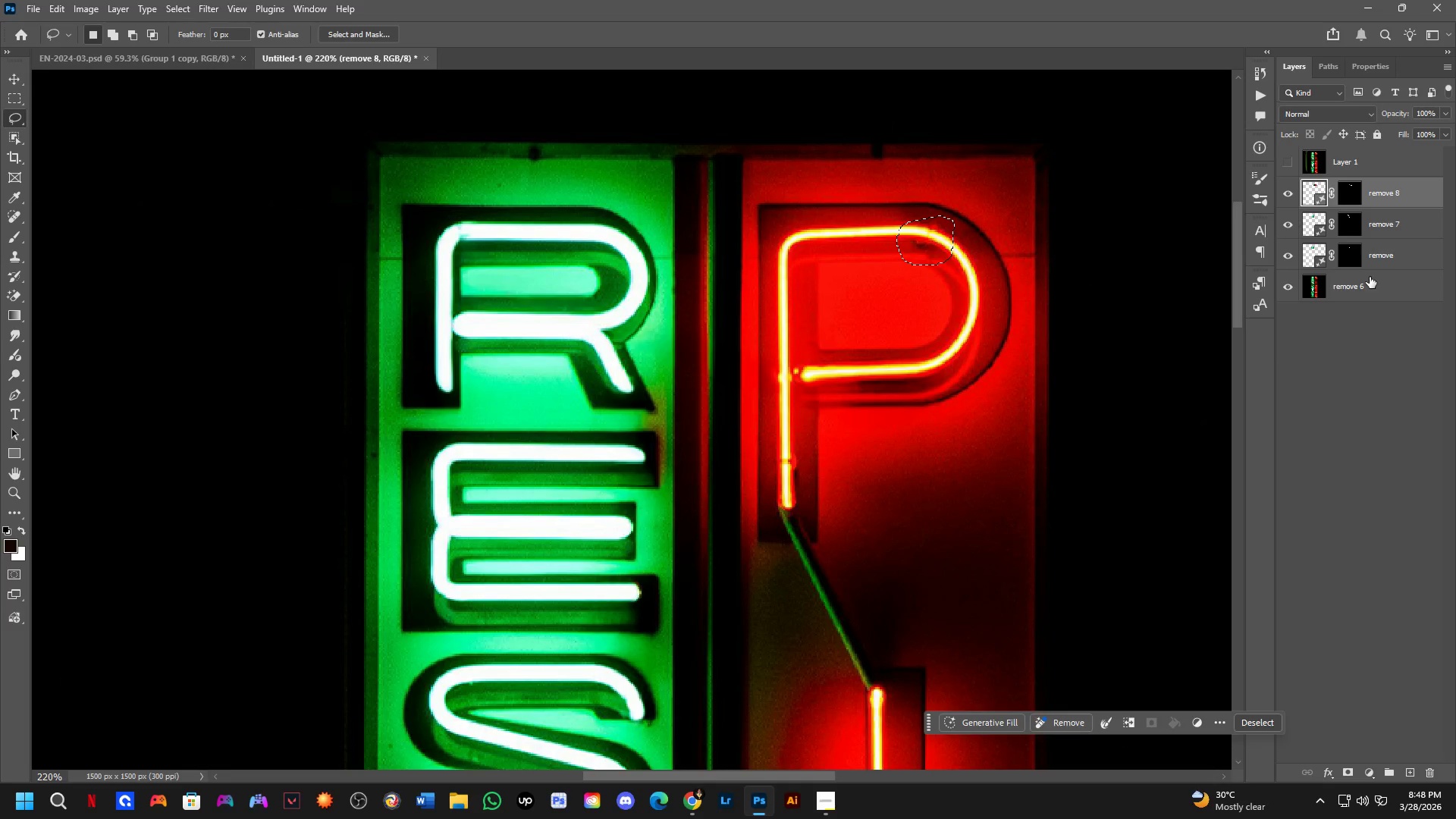 
double_click([1367, 280])
 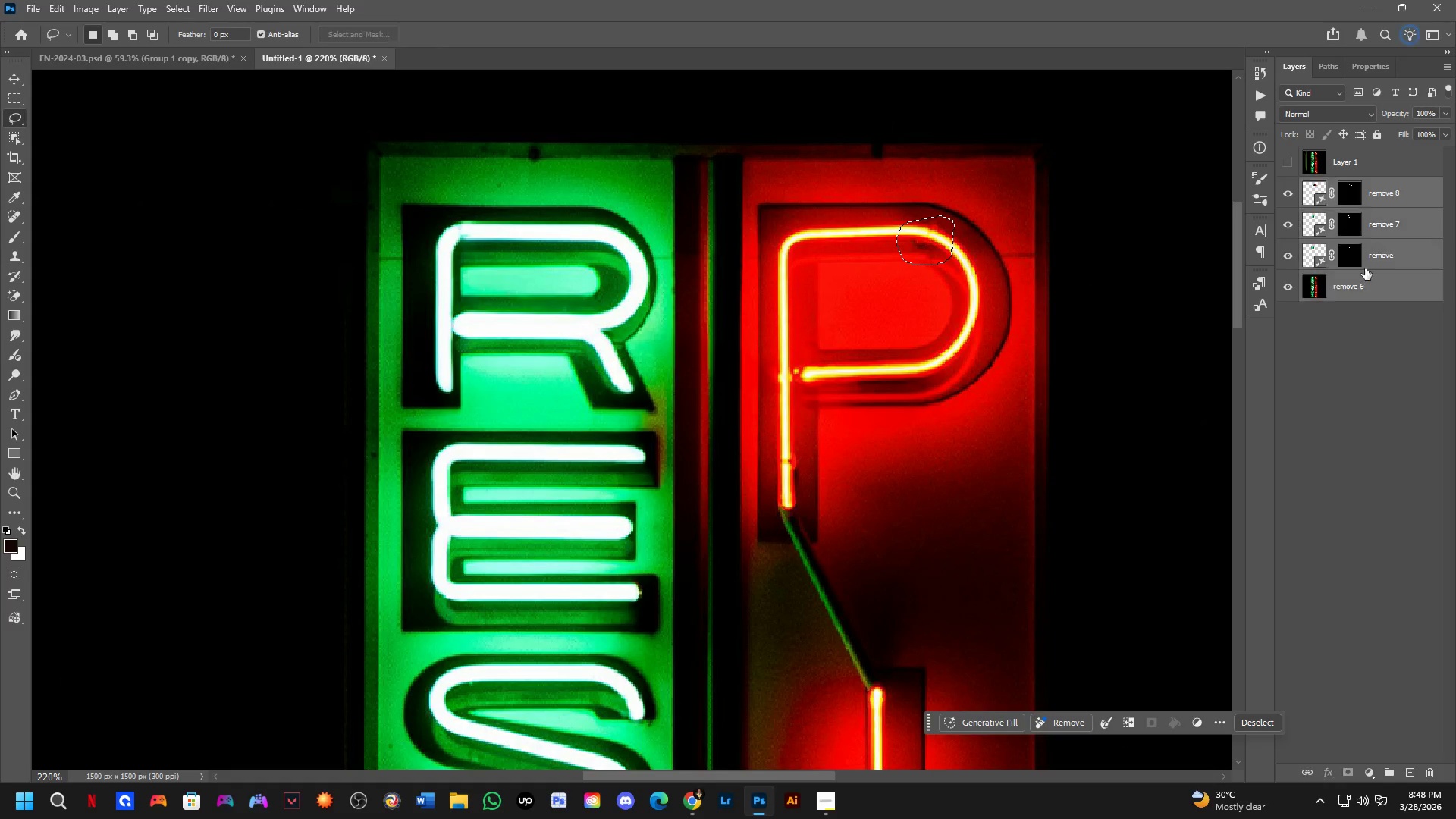 
key(Control+E)
 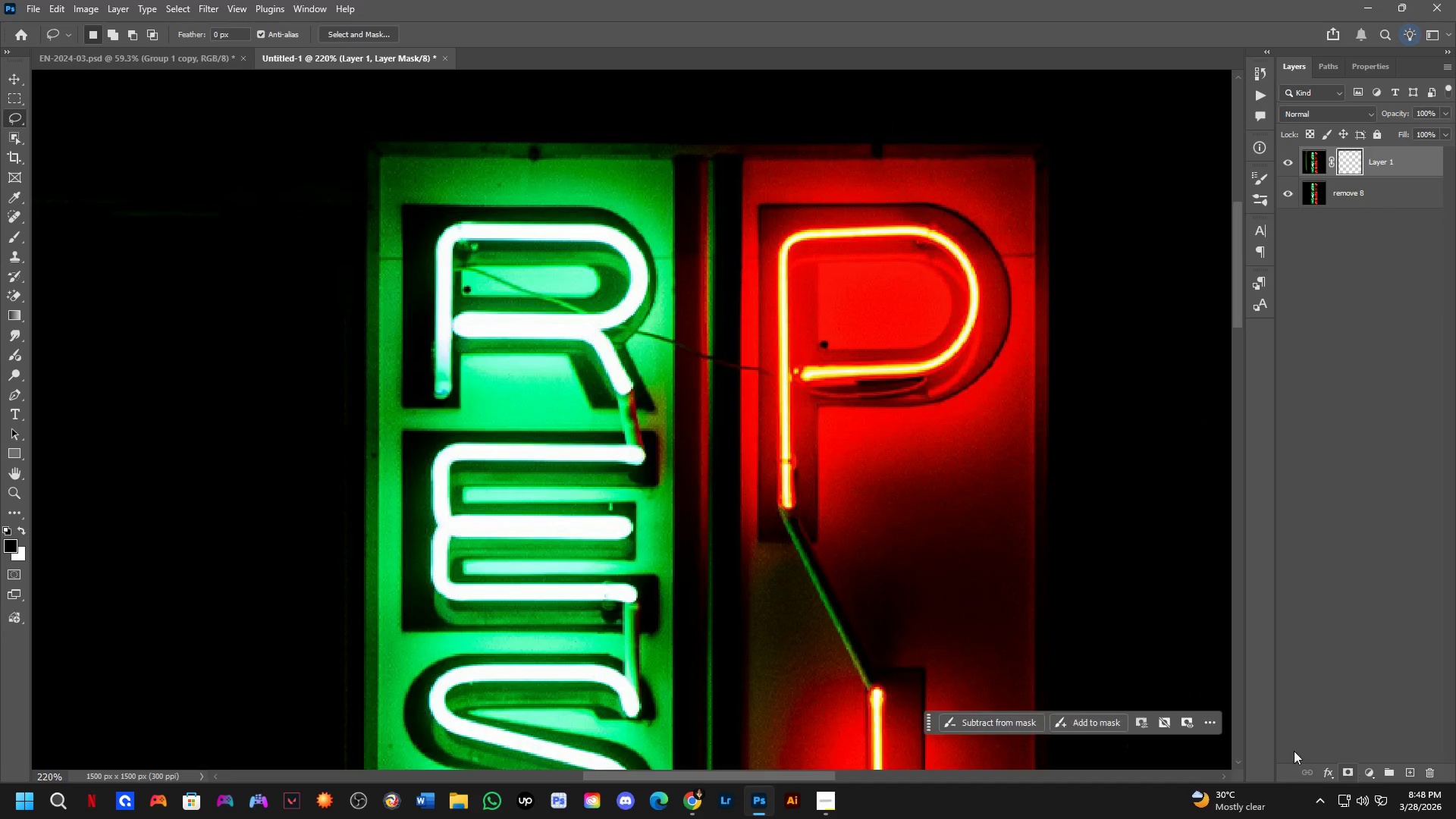 
key(Control+I)
 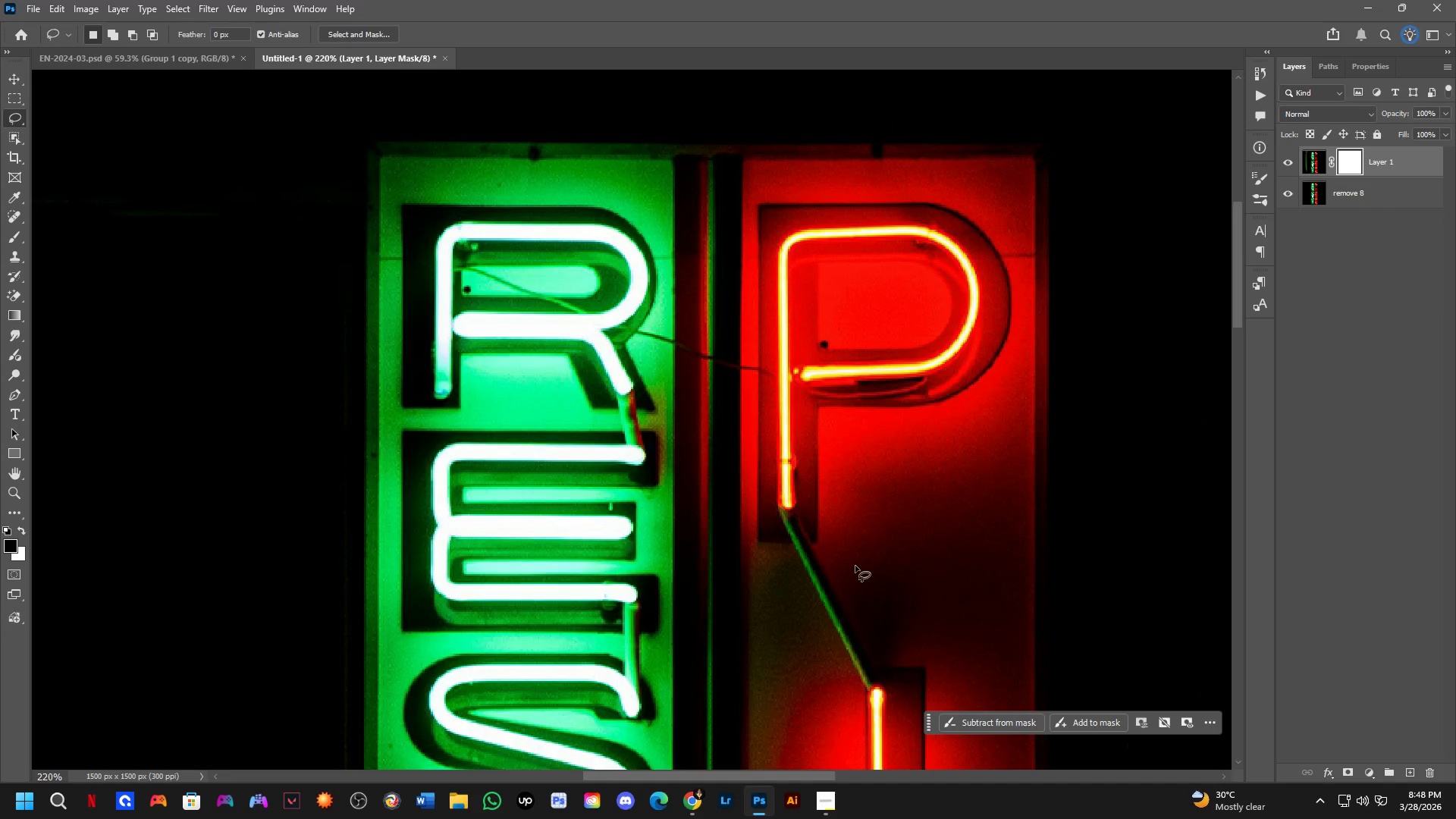 
key(Control+J)
 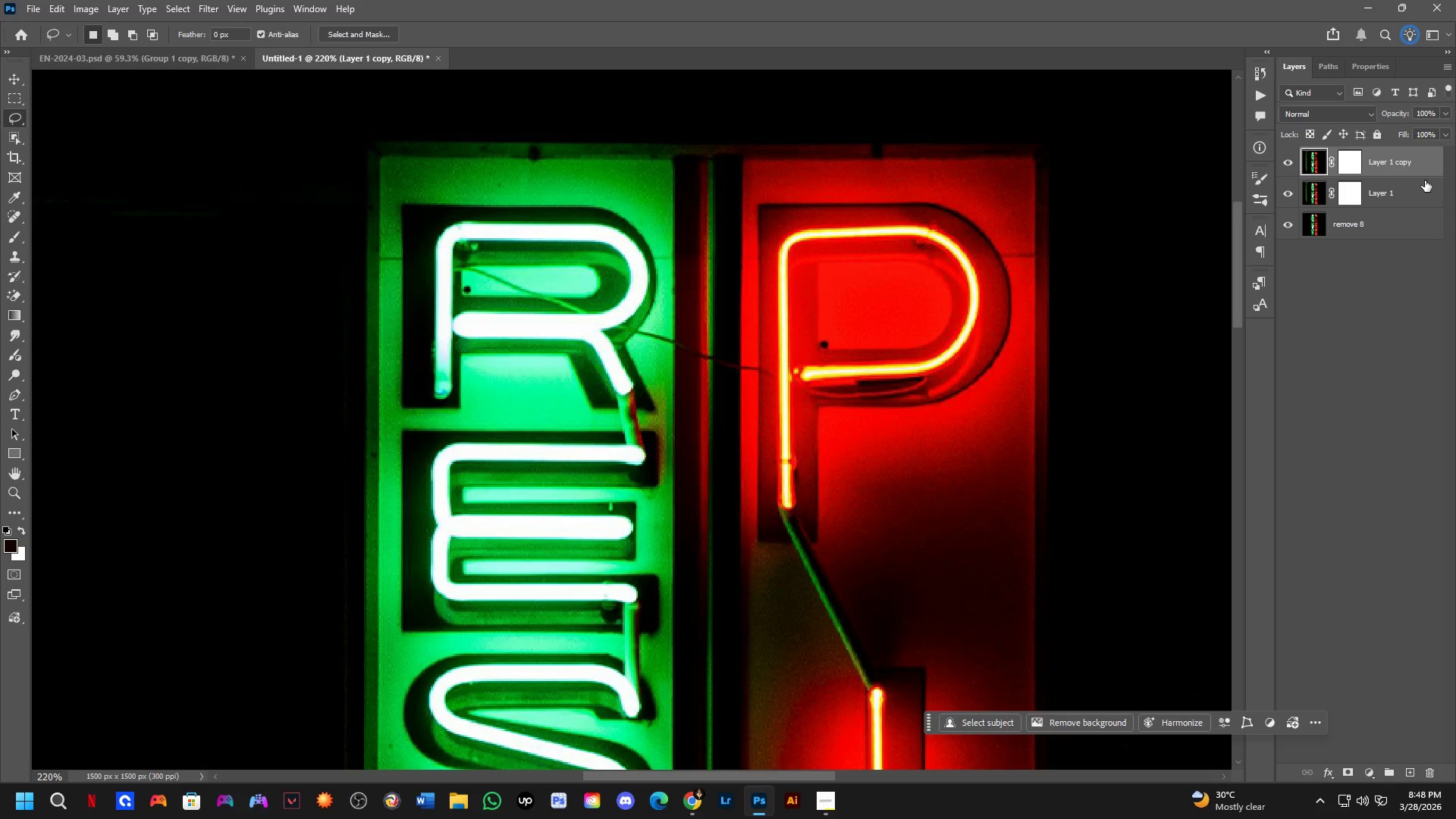 
left_click_drag(start_coordinate=[1423, 197], to_coordinate=[1417, 268])
 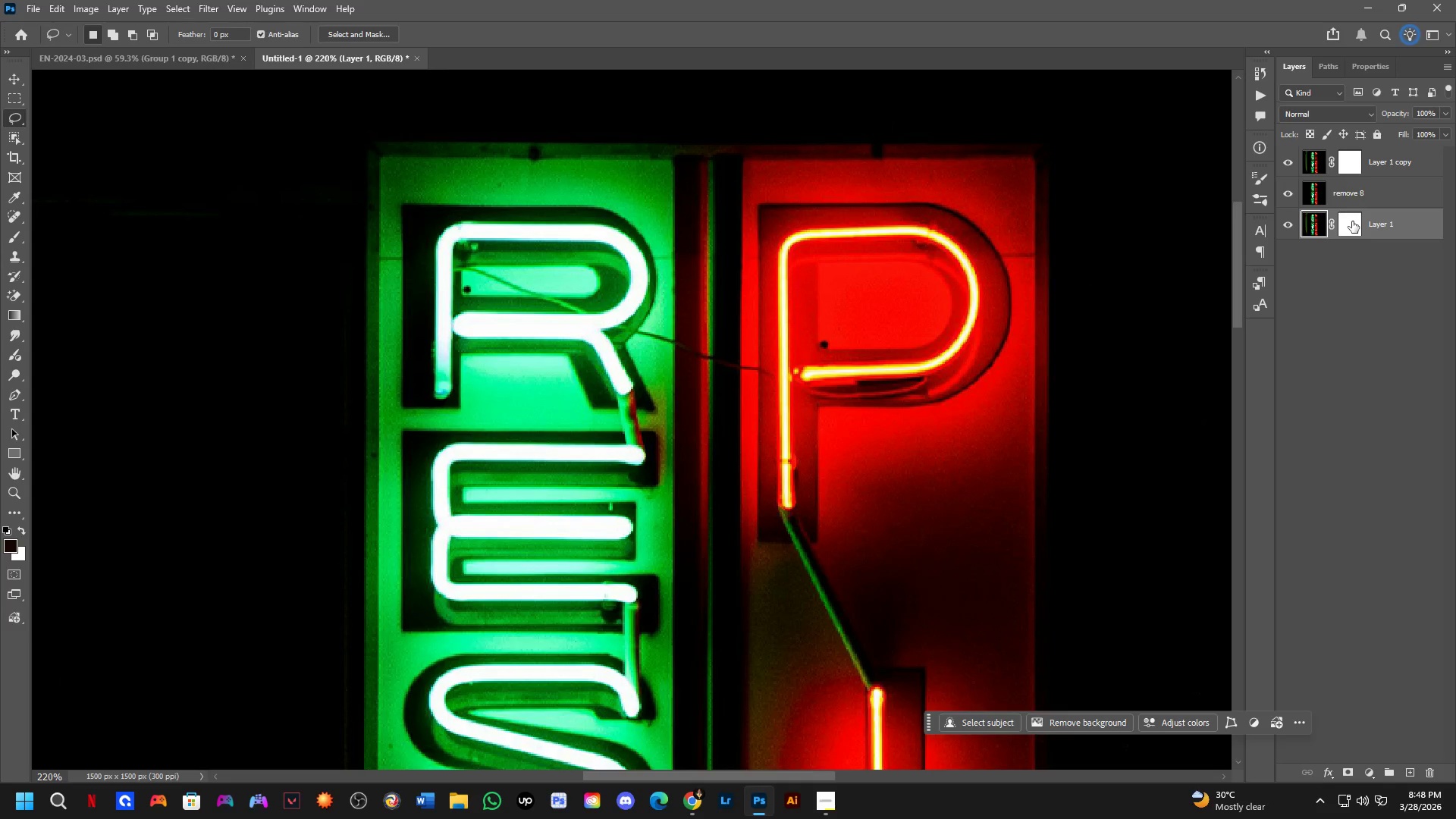 
left_click([1349, 224])
 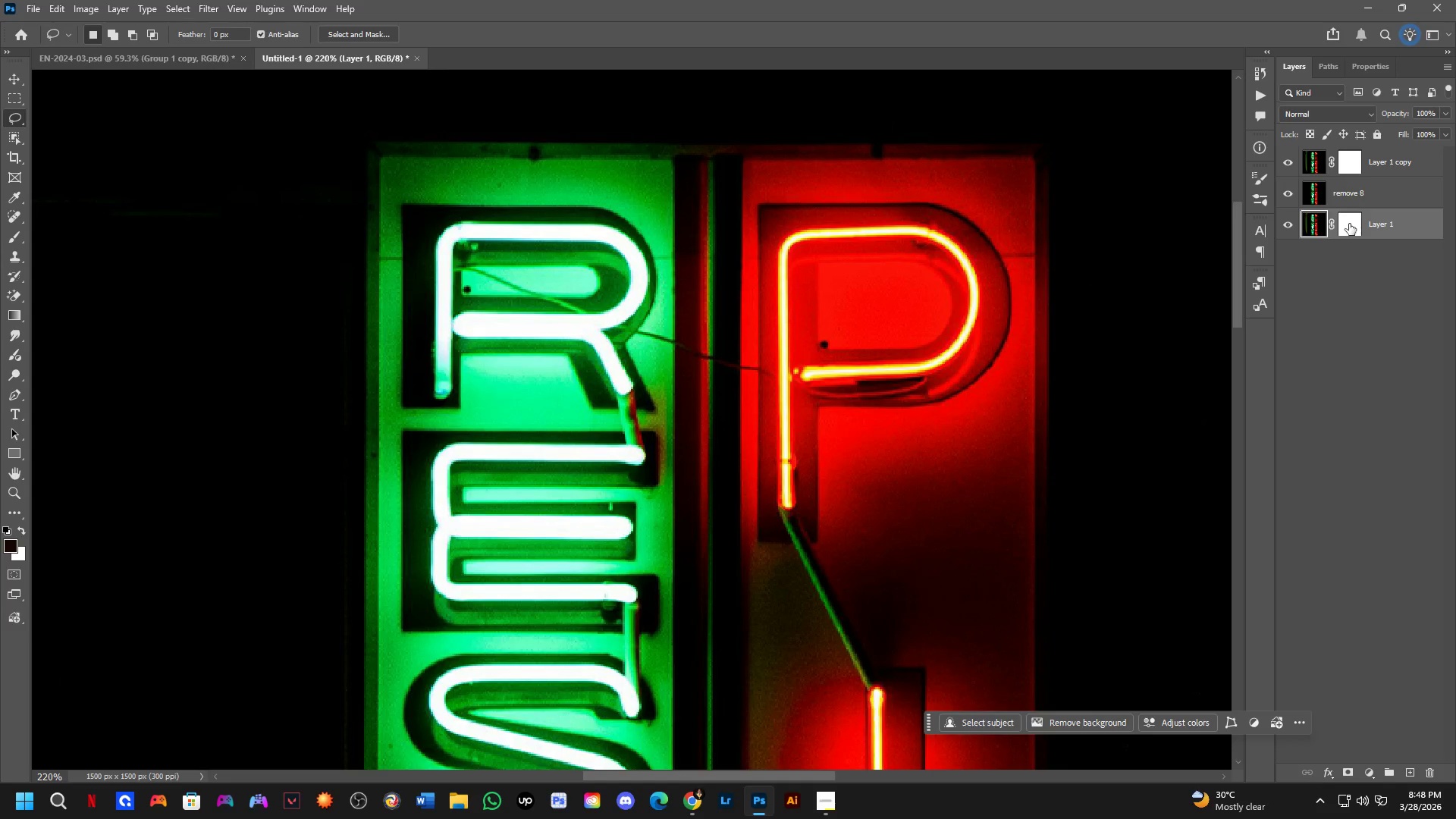 
key(Backspace)
 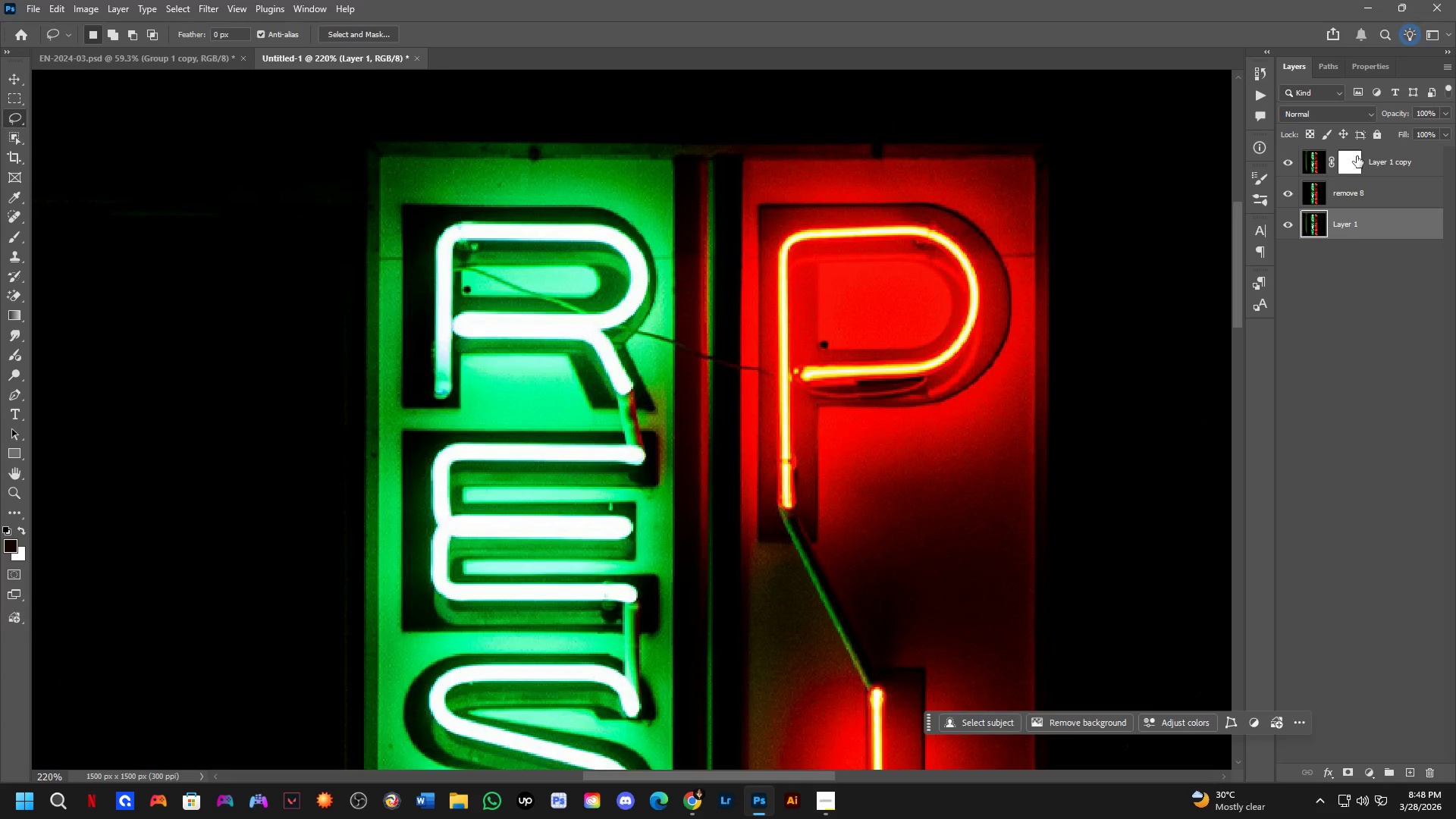 
left_click([1357, 156])
 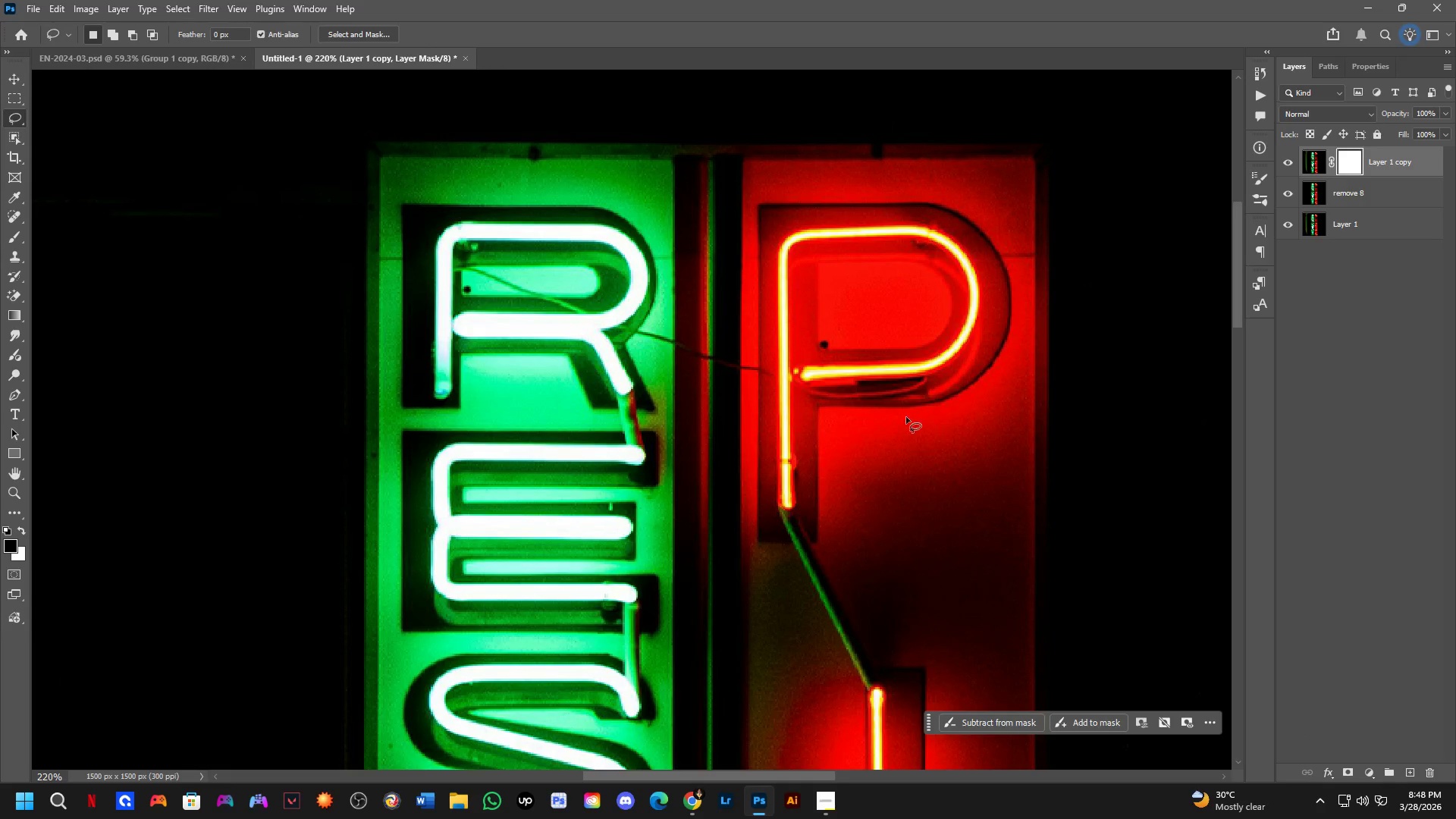 
scroll: coordinate [672, 435], scroll_direction: up, amount: 4.0
 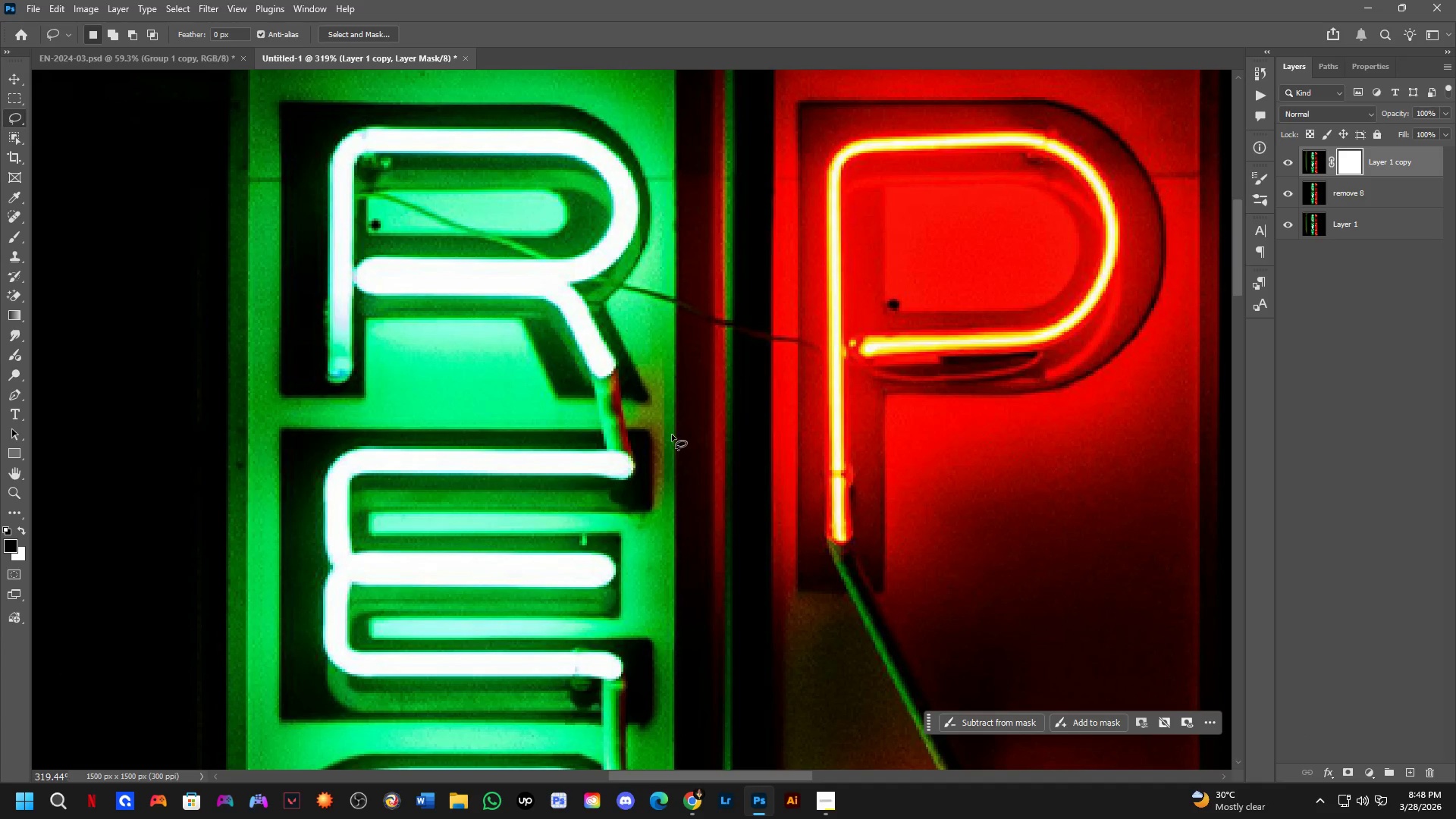 
key(Control+I)
 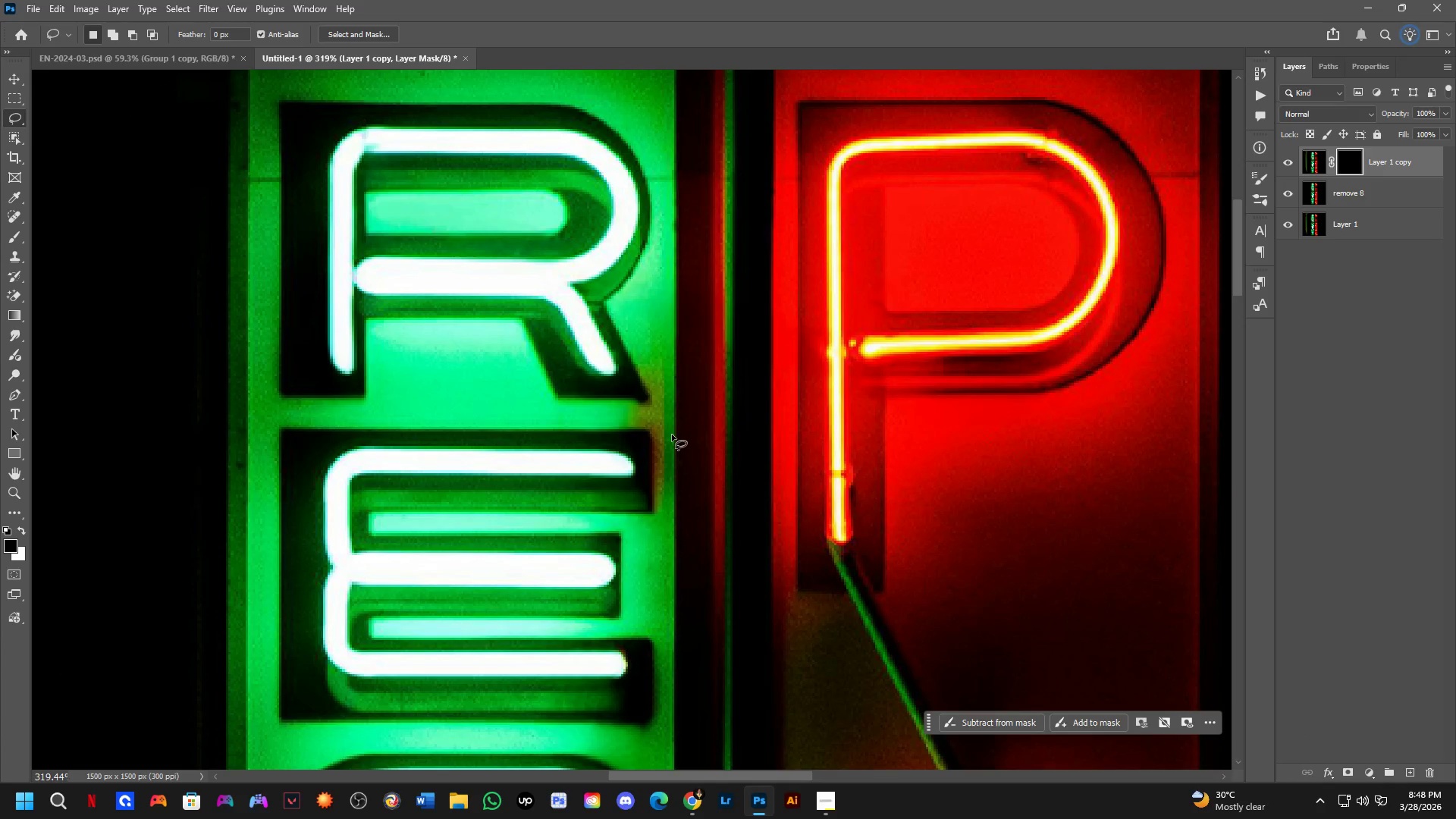 
key(B)
 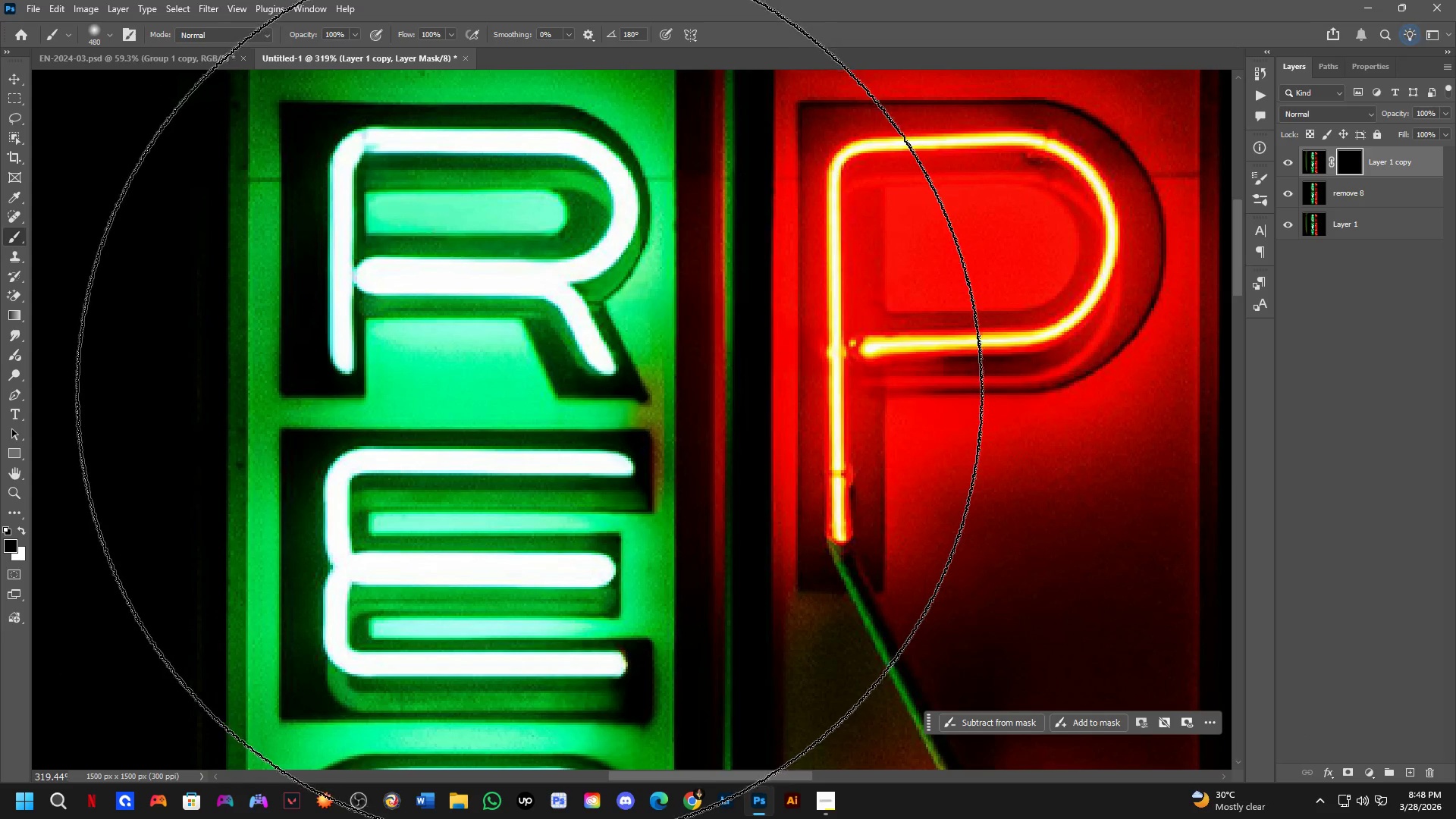 
hold_key(key=AltLeft, duration=0.86)
 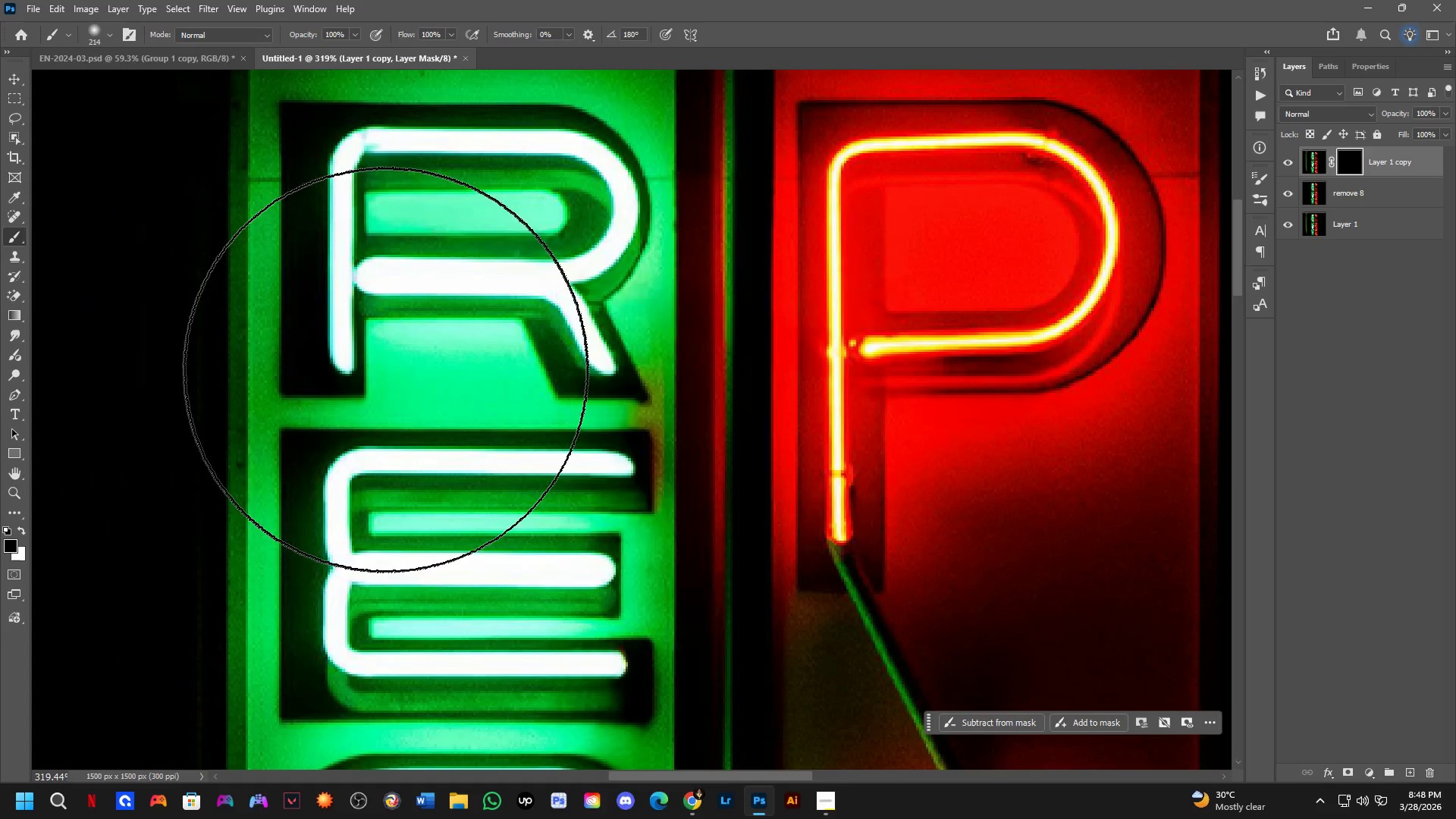 
hold_key(key=AltLeft, duration=0.66)
 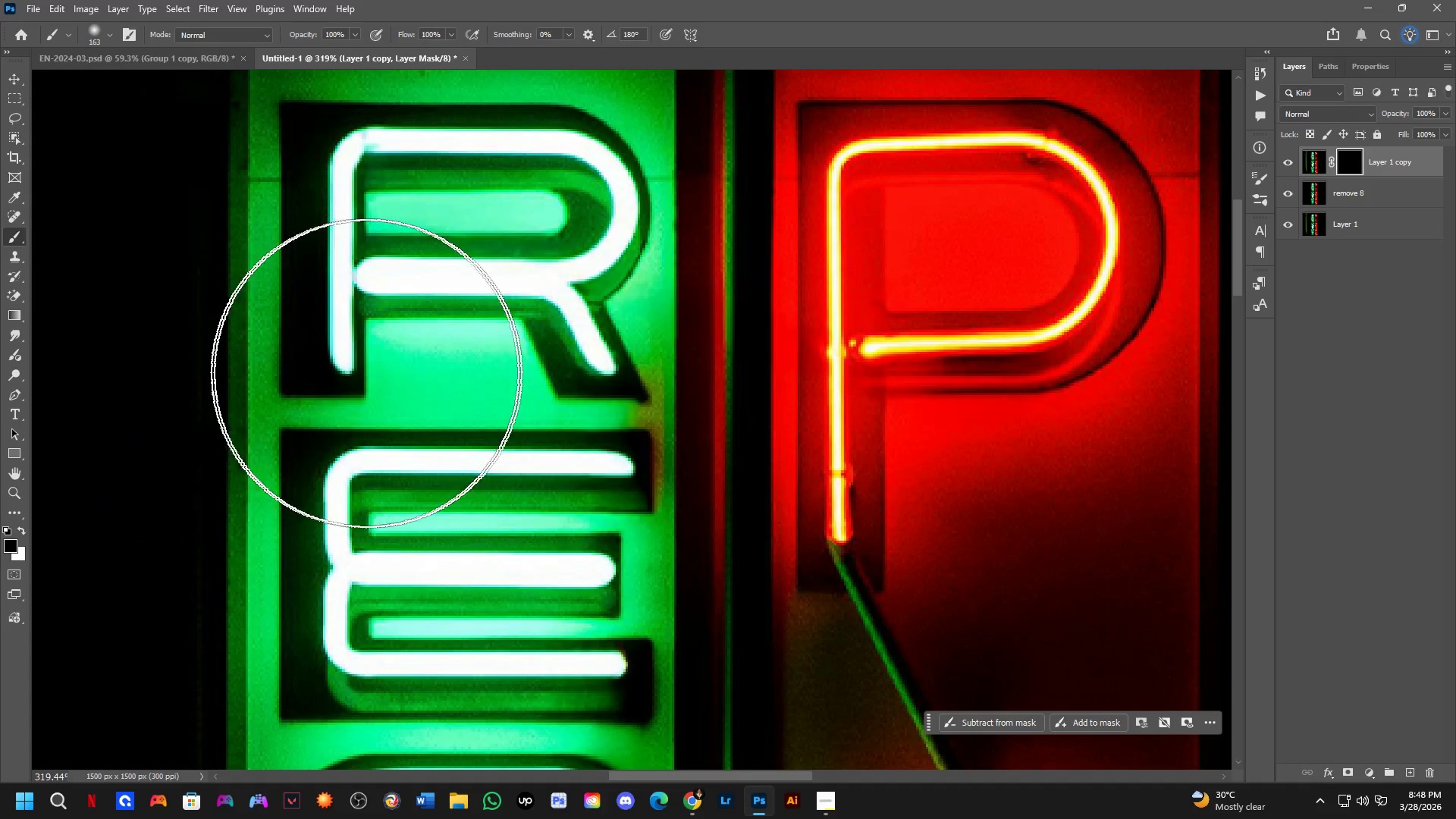 
hold_key(key=AltLeft, duration=0.92)
 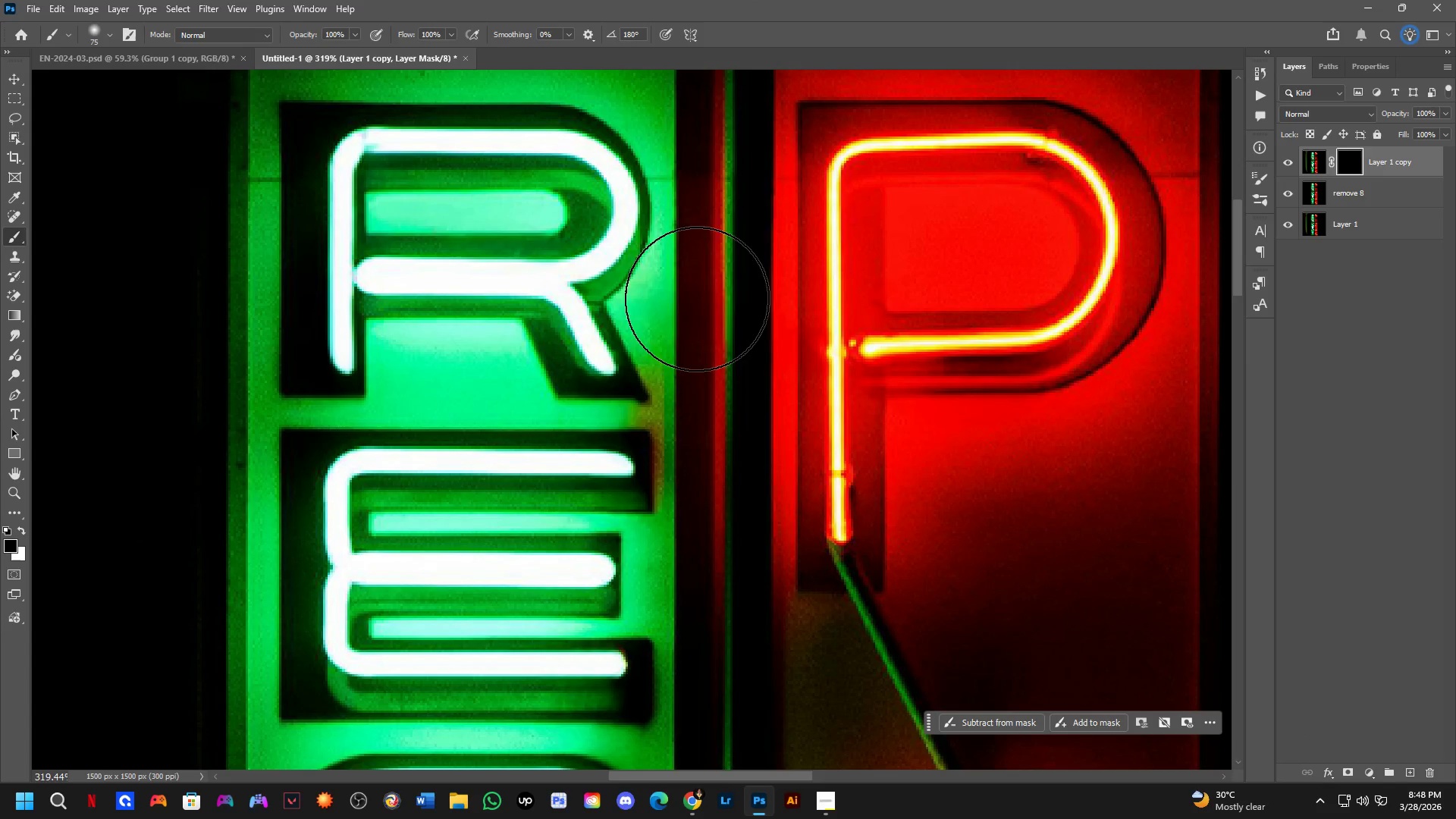 
hold_key(key=AltLeft, duration=0.42)
 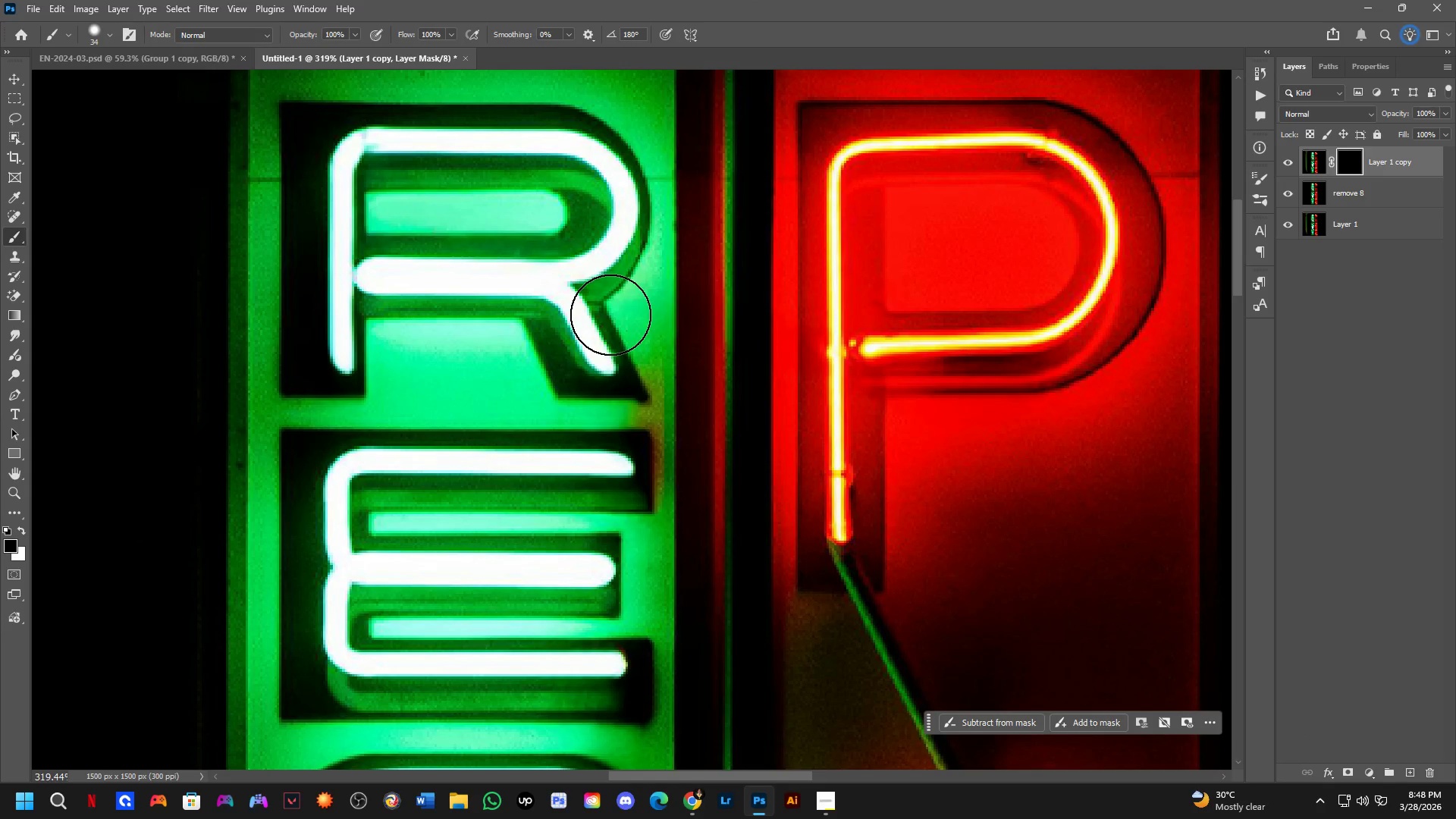 
key(Alt+AltLeft)
 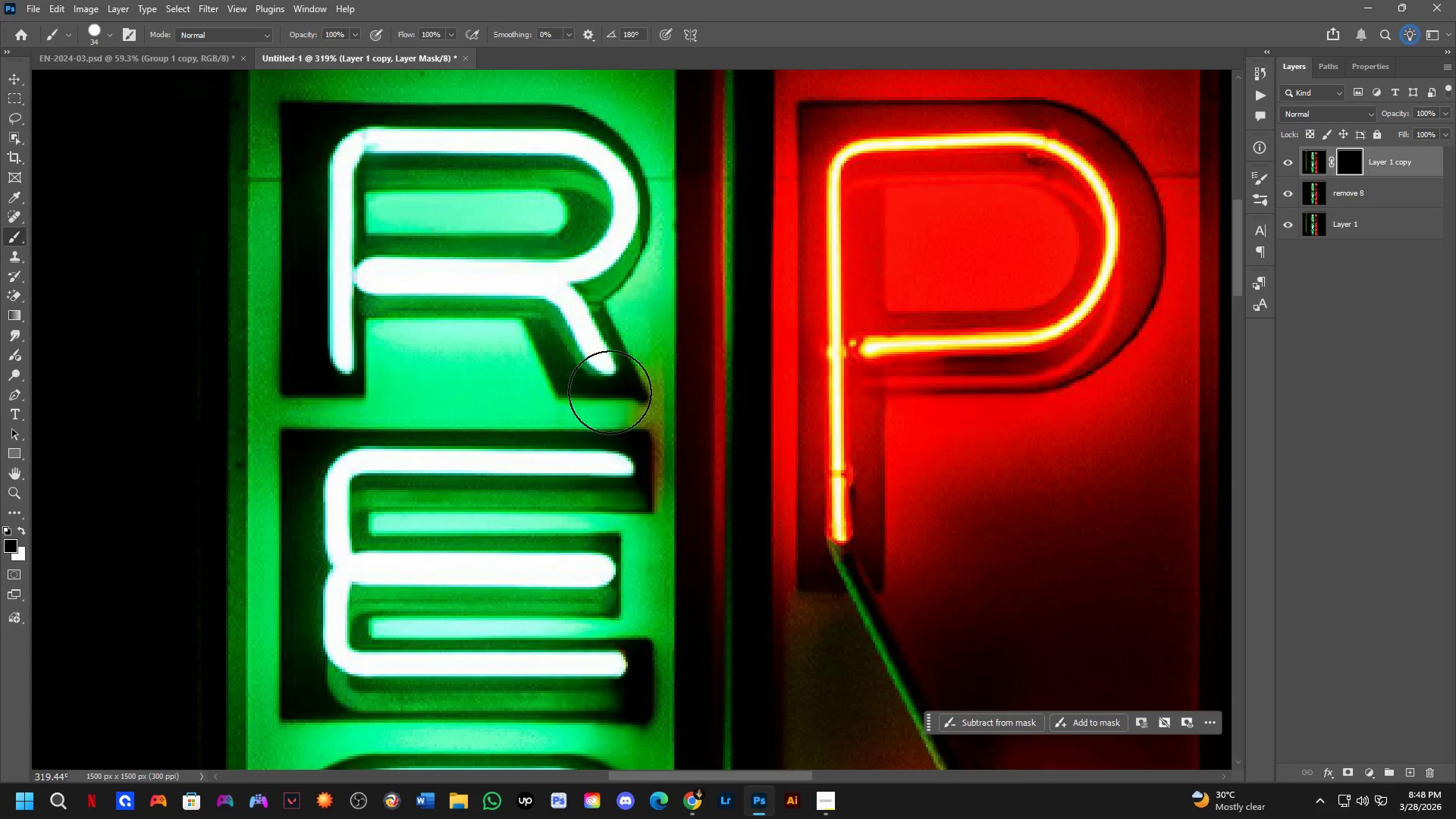 
key(Alt+AltLeft)
 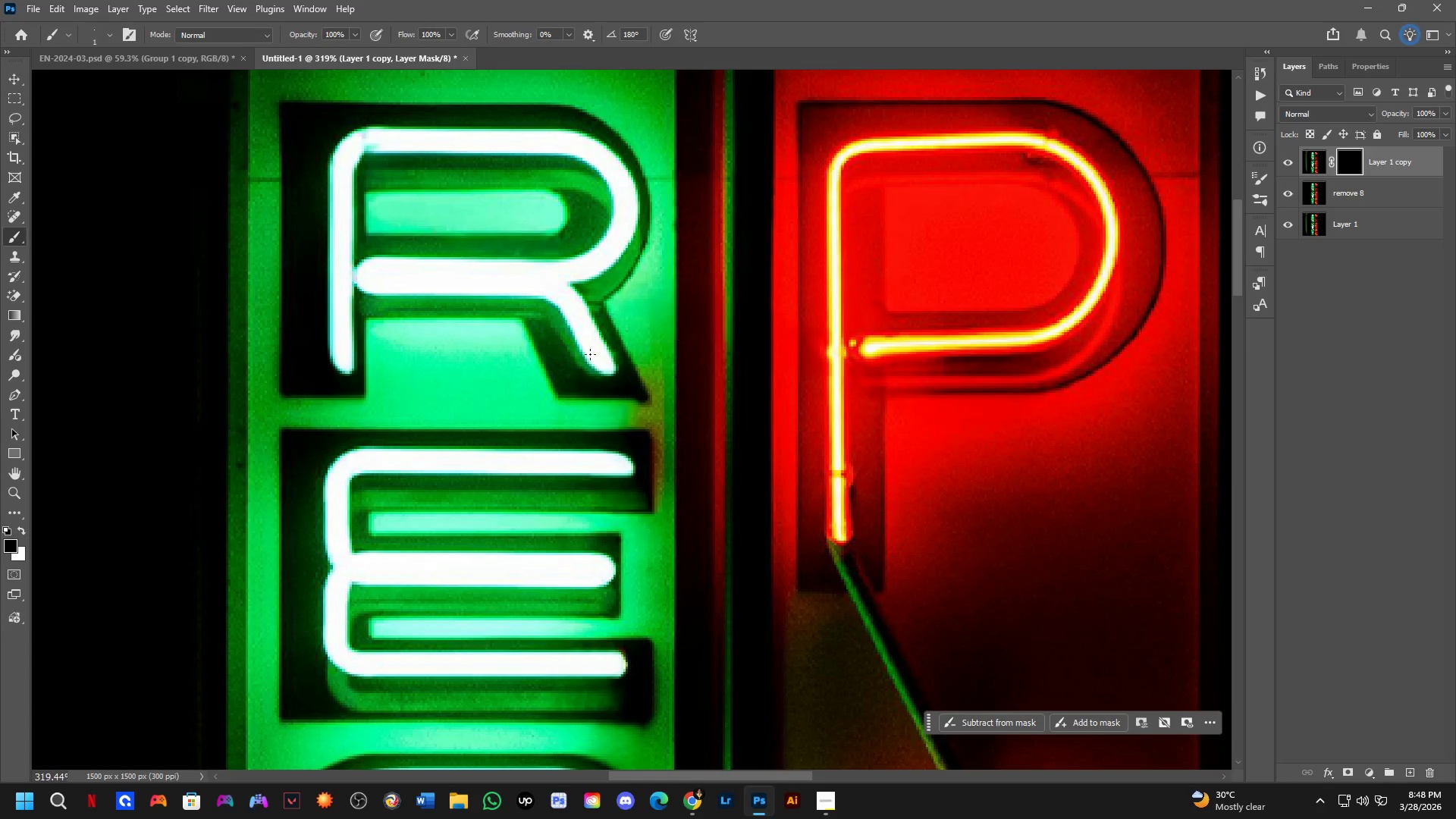 
hold_key(key=AltLeft, duration=0.42)
 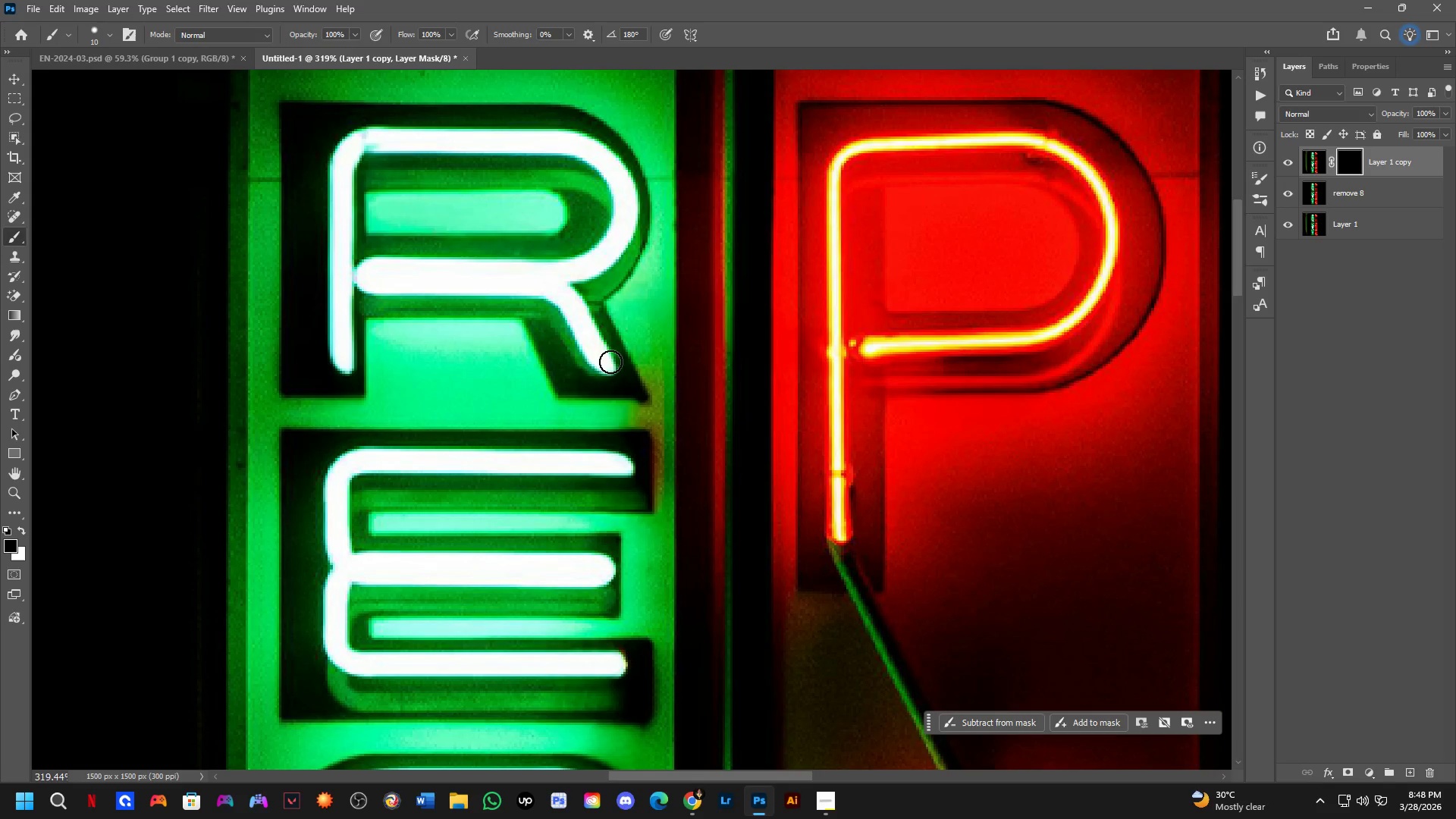 
left_click_drag(start_coordinate=[605, 364], to_coordinate=[605, 372])
 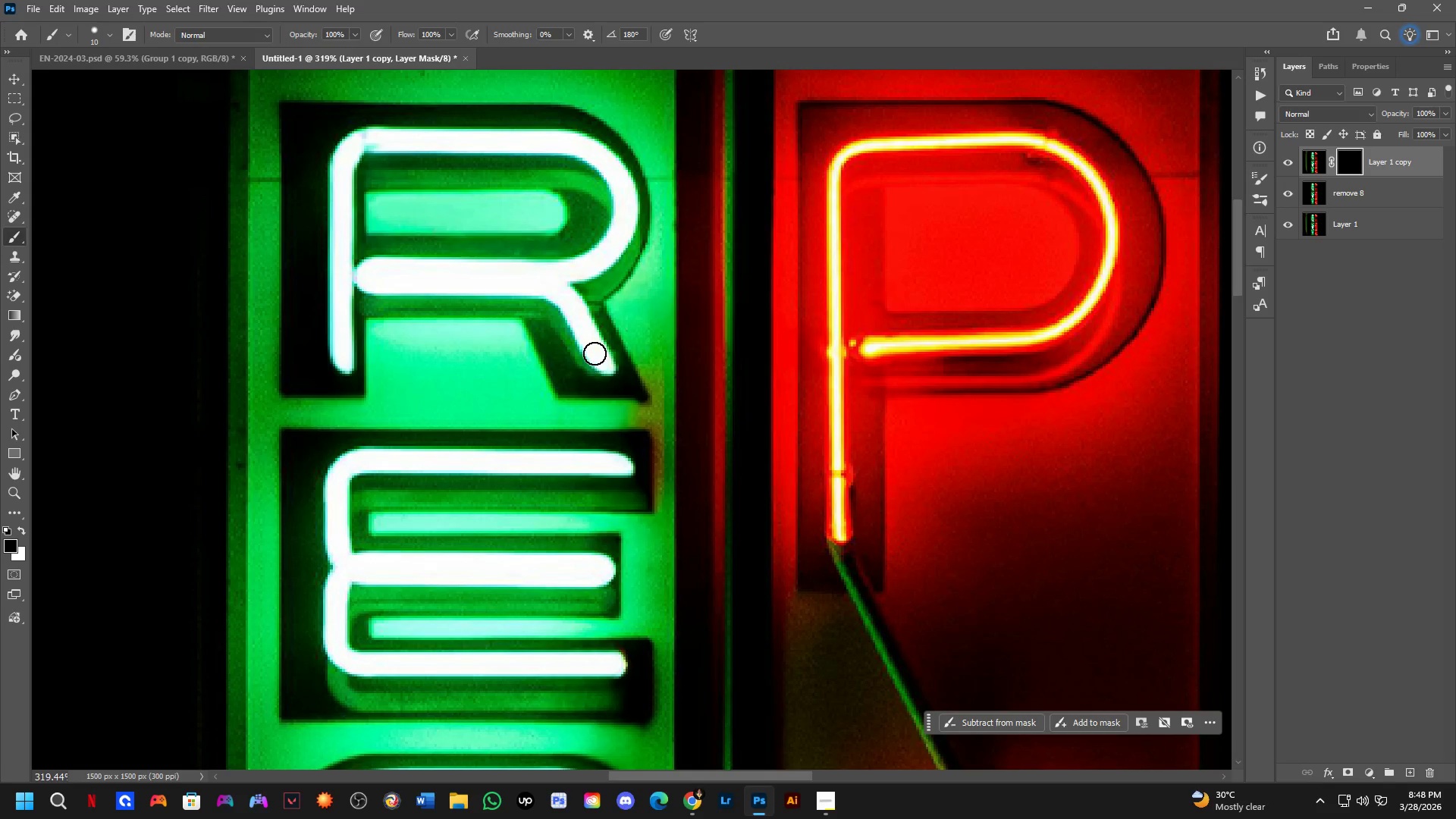 
key(X)
 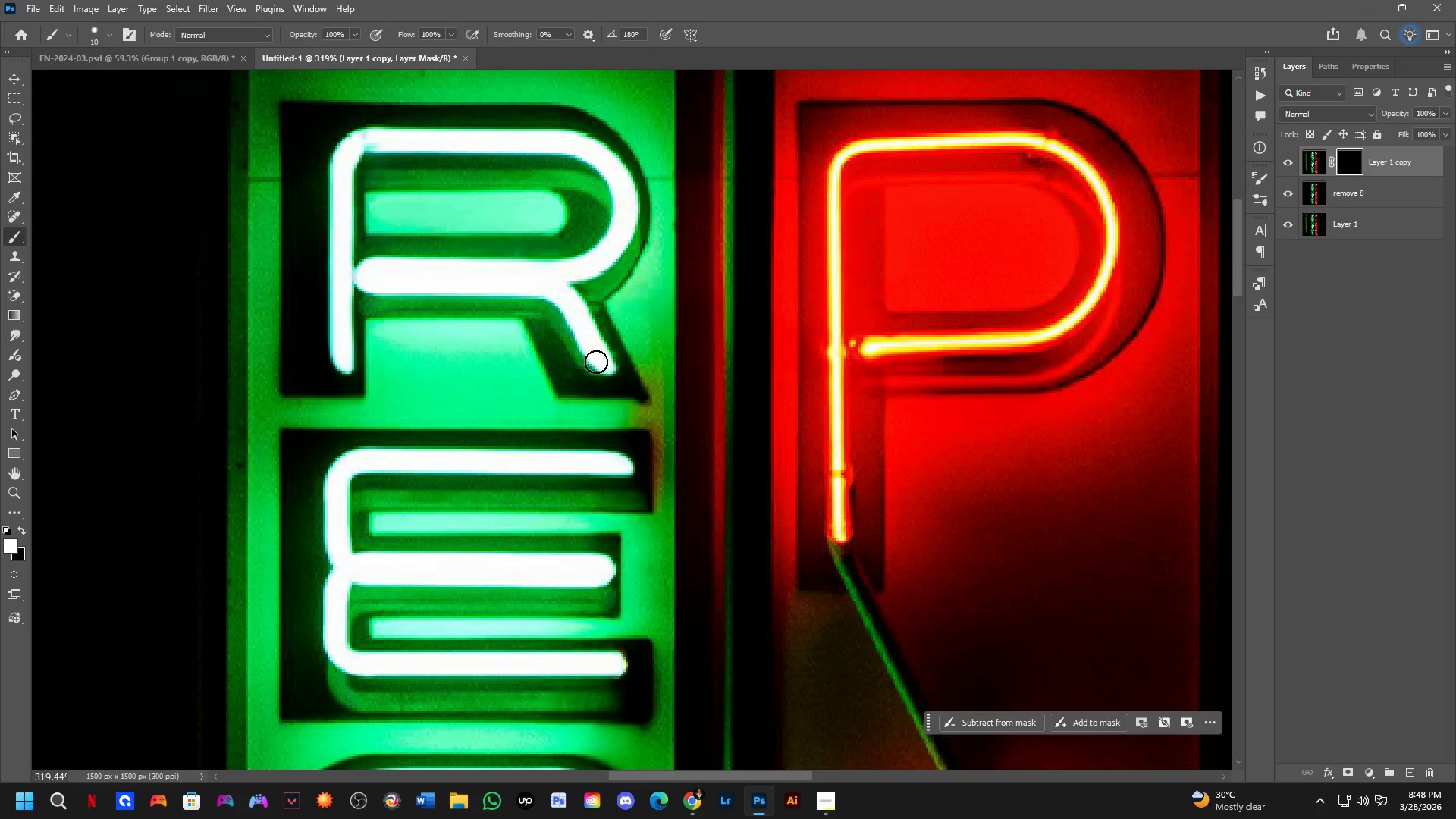 
left_click_drag(start_coordinate=[595, 361], to_coordinate=[585, 335])
 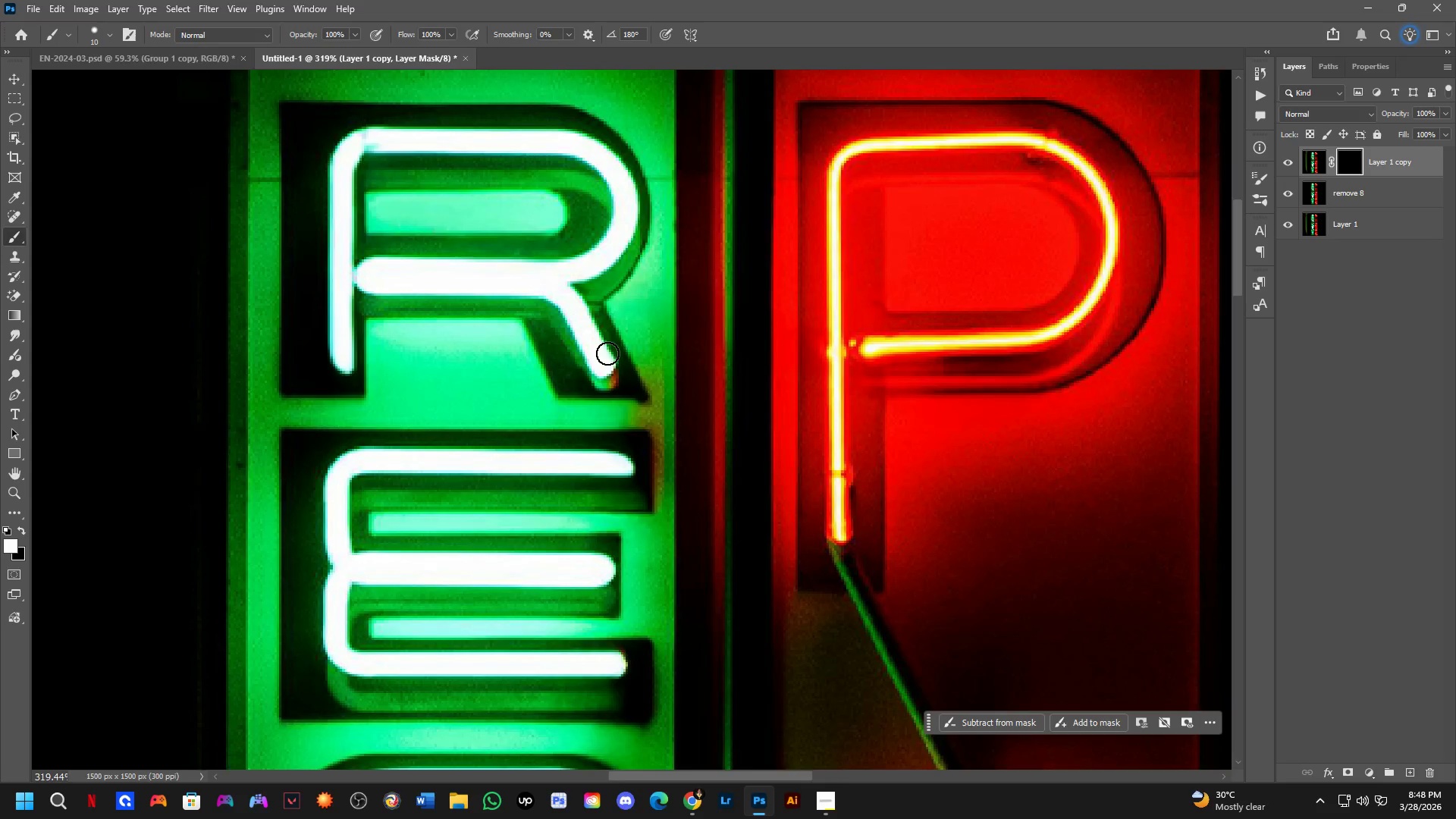 
left_click_drag(start_coordinate=[595, 345], to_coordinate=[610, 379])
 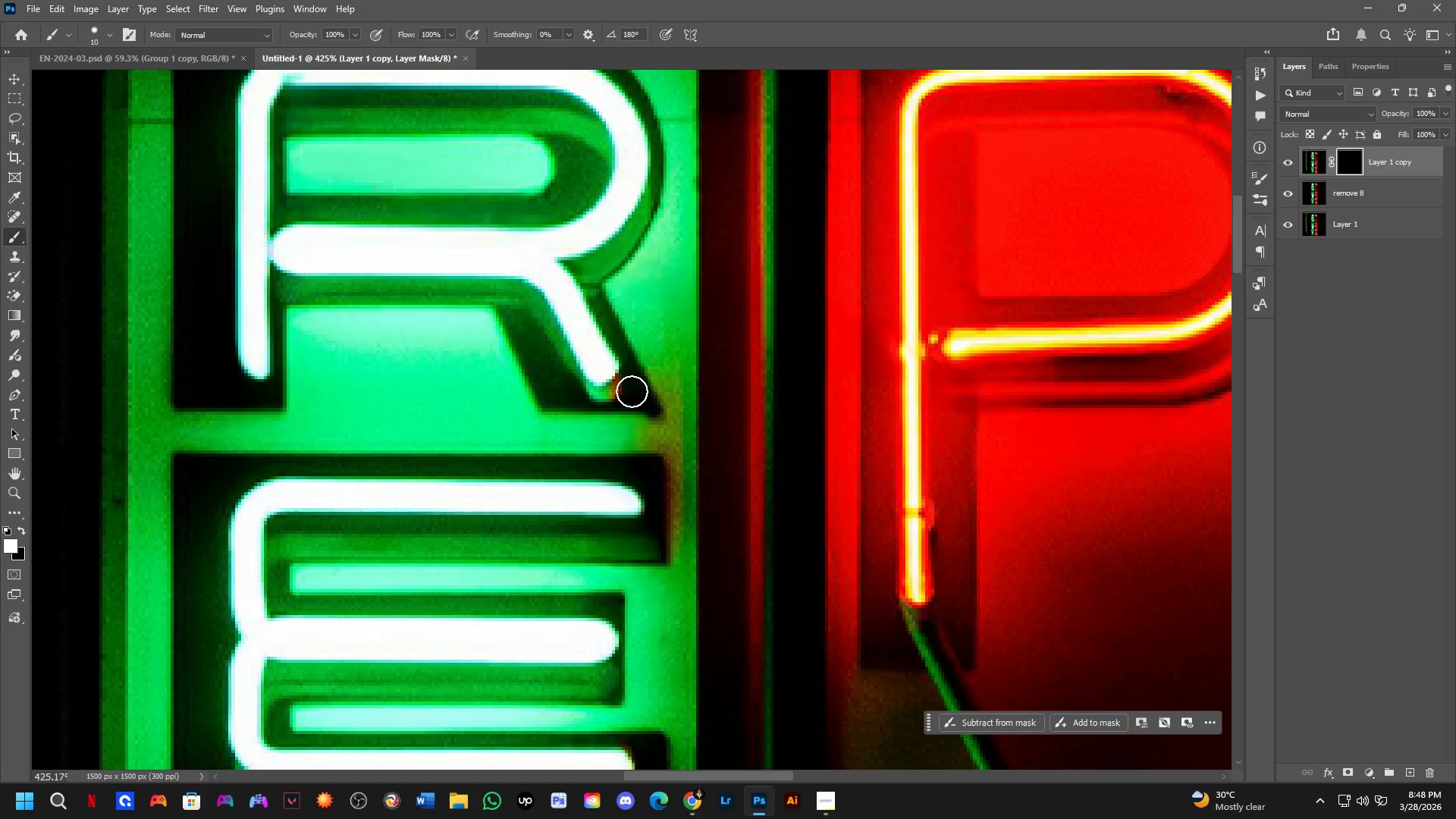 
scroll: coordinate [604, 353], scroll_direction: up, amount: 3.0
 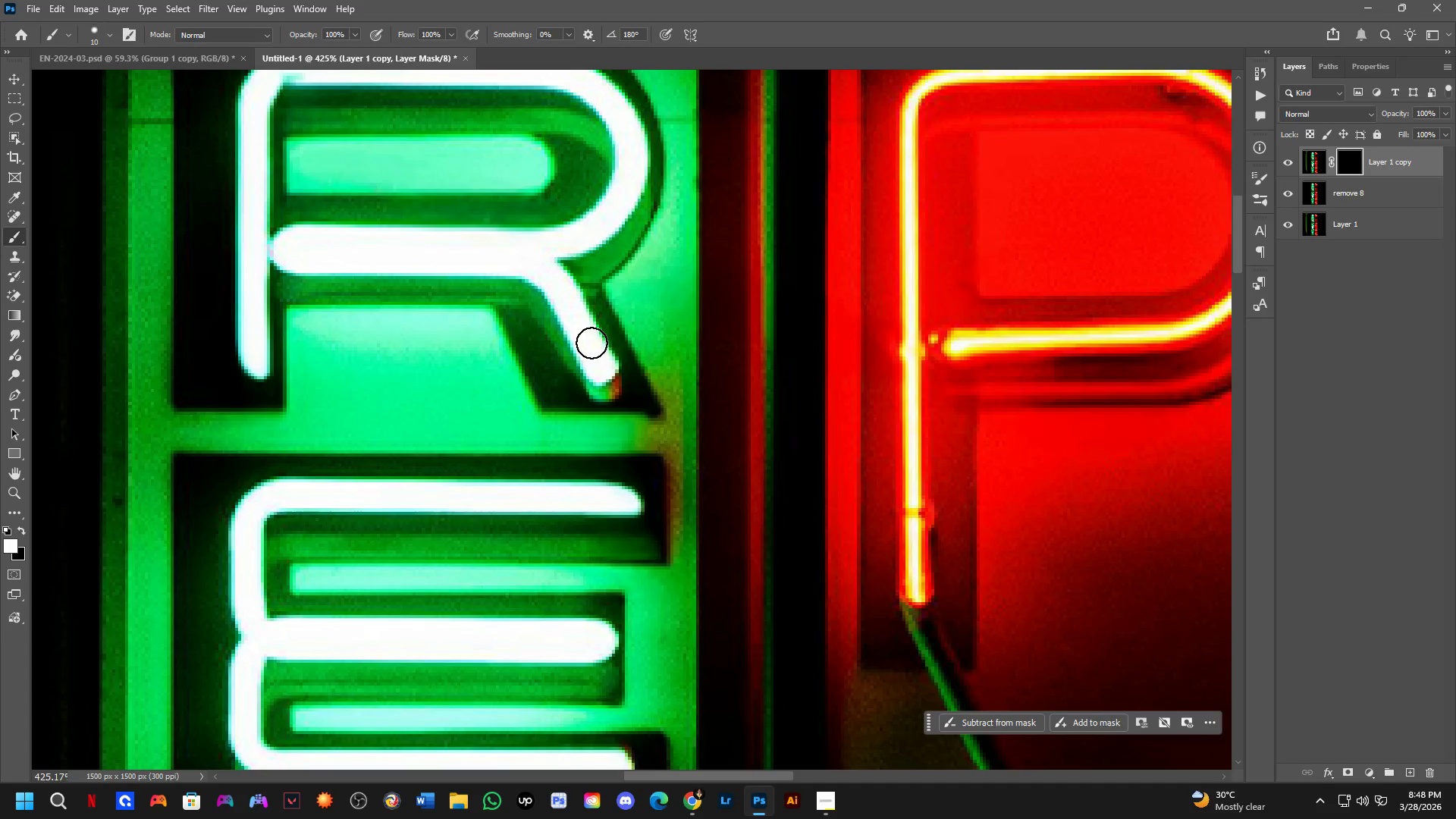 
key(X)
 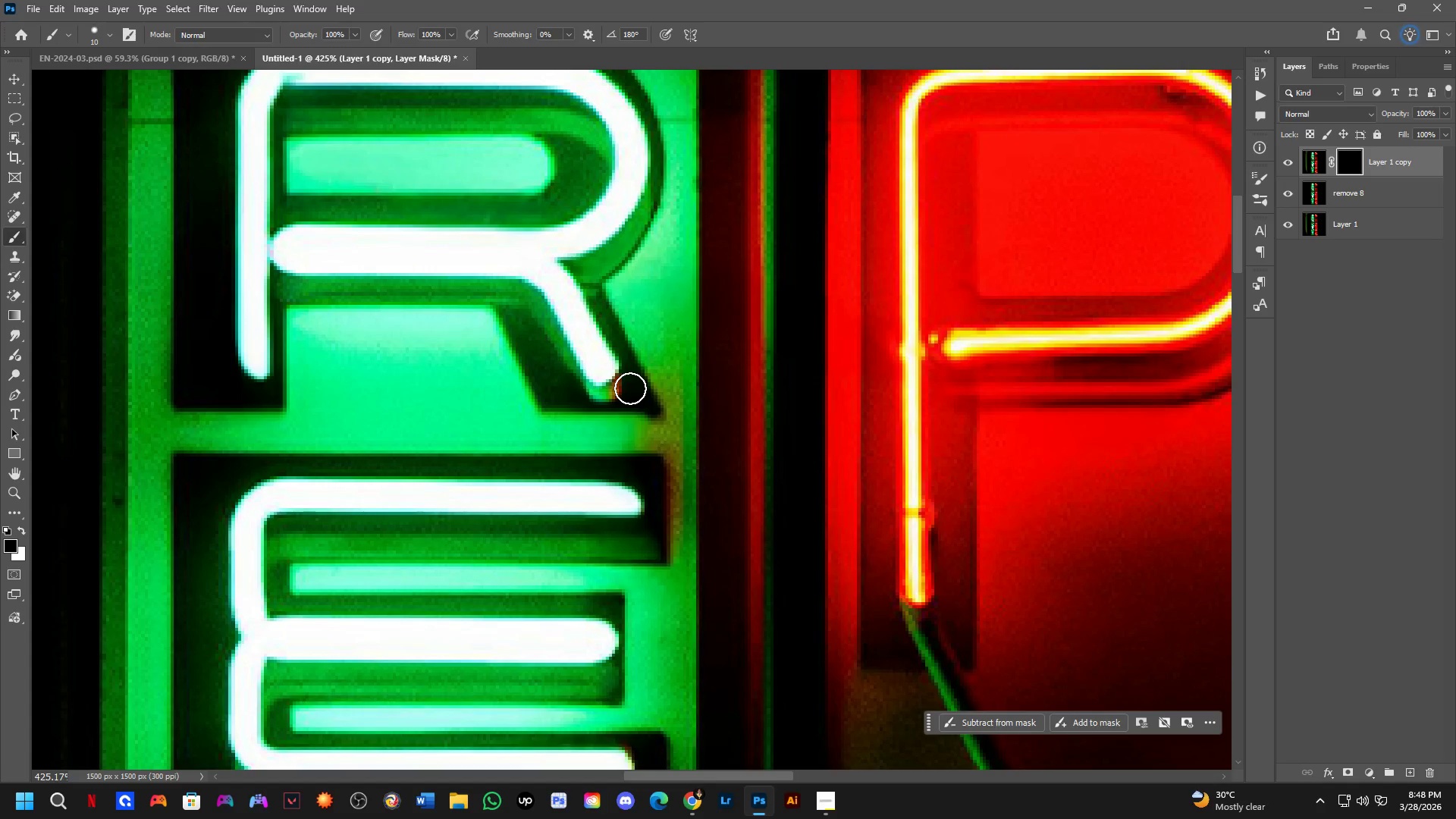 
left_click_drag(start_coordinate=[630, 388], to_coordinate=[582, 398])
 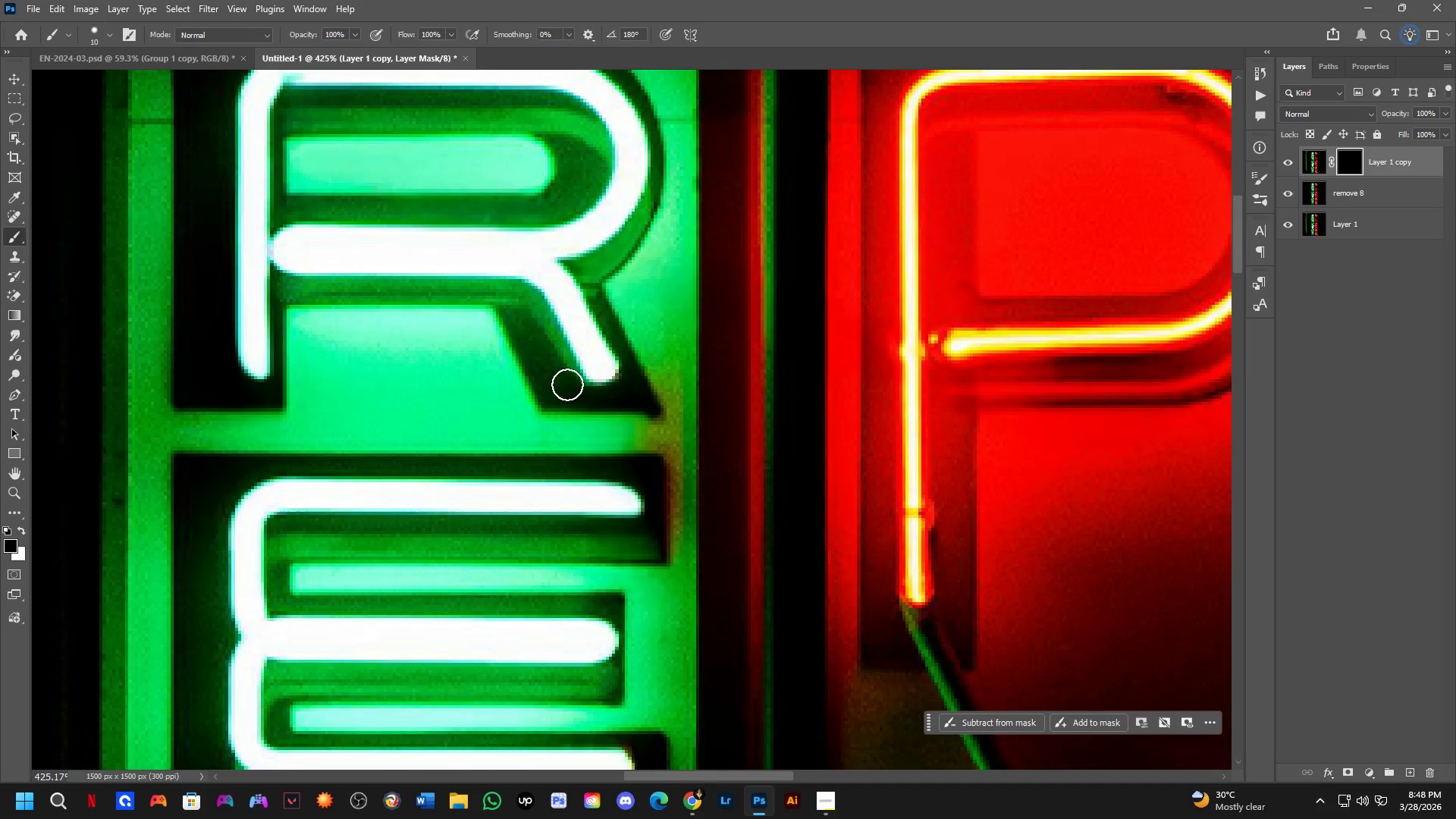 
hold_key(key=Space, duration=0.41)
 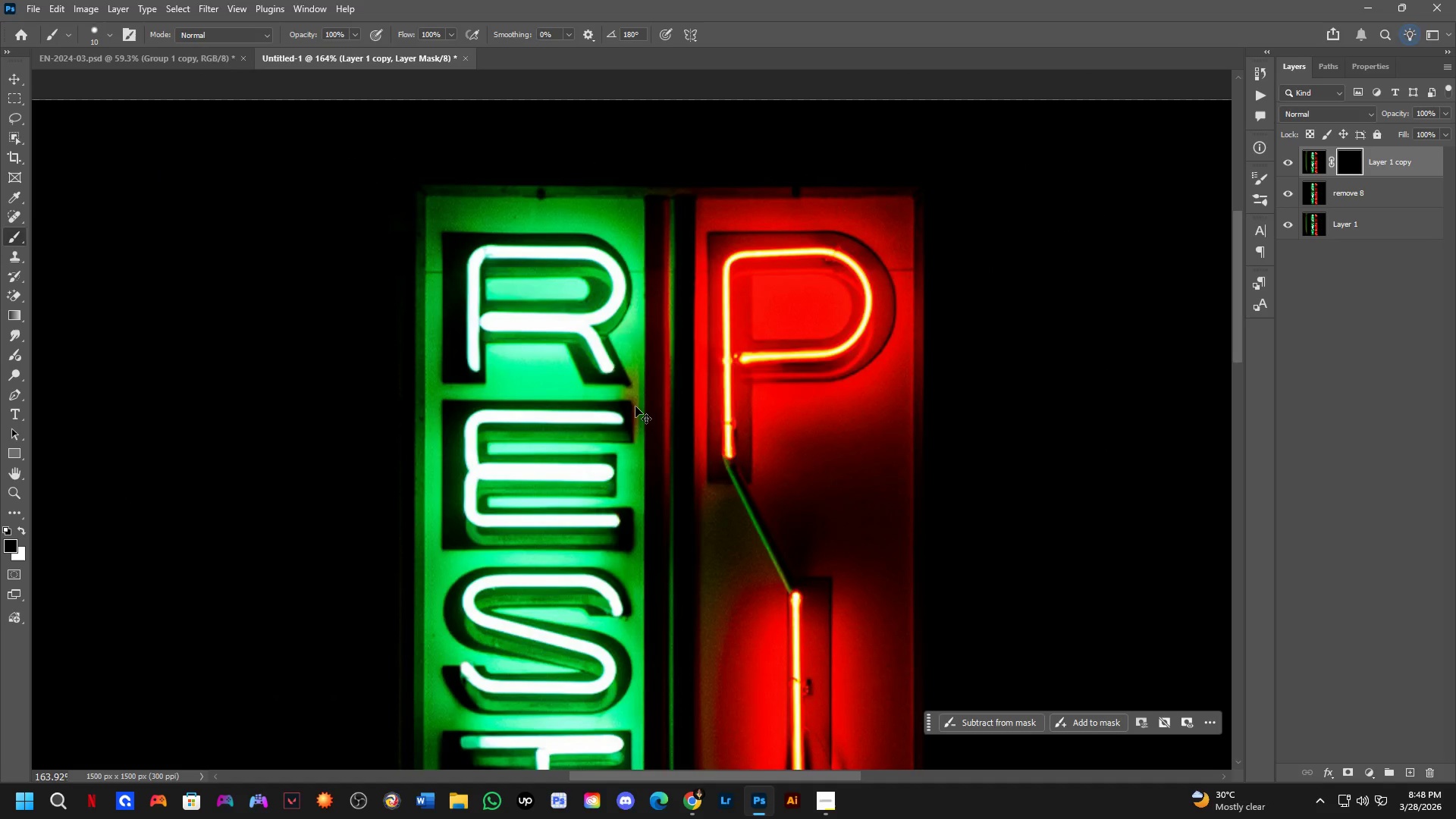 
left_click_drag(start_coordinate=[679, 461], to_coordinate=[673, 442])
 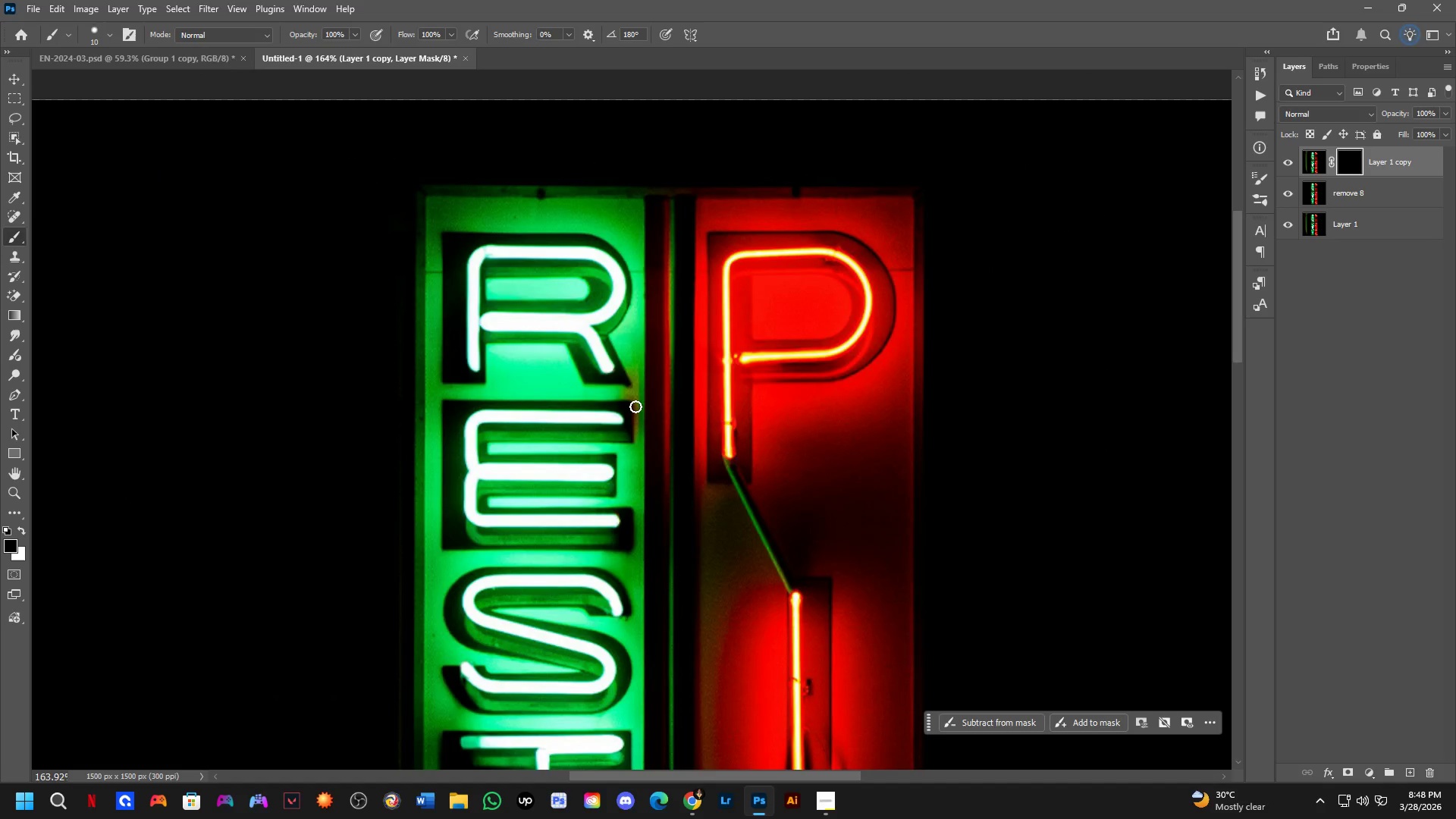 
scroll: coordinate [637, 408], scroll_direction: down, amount: 10.0
 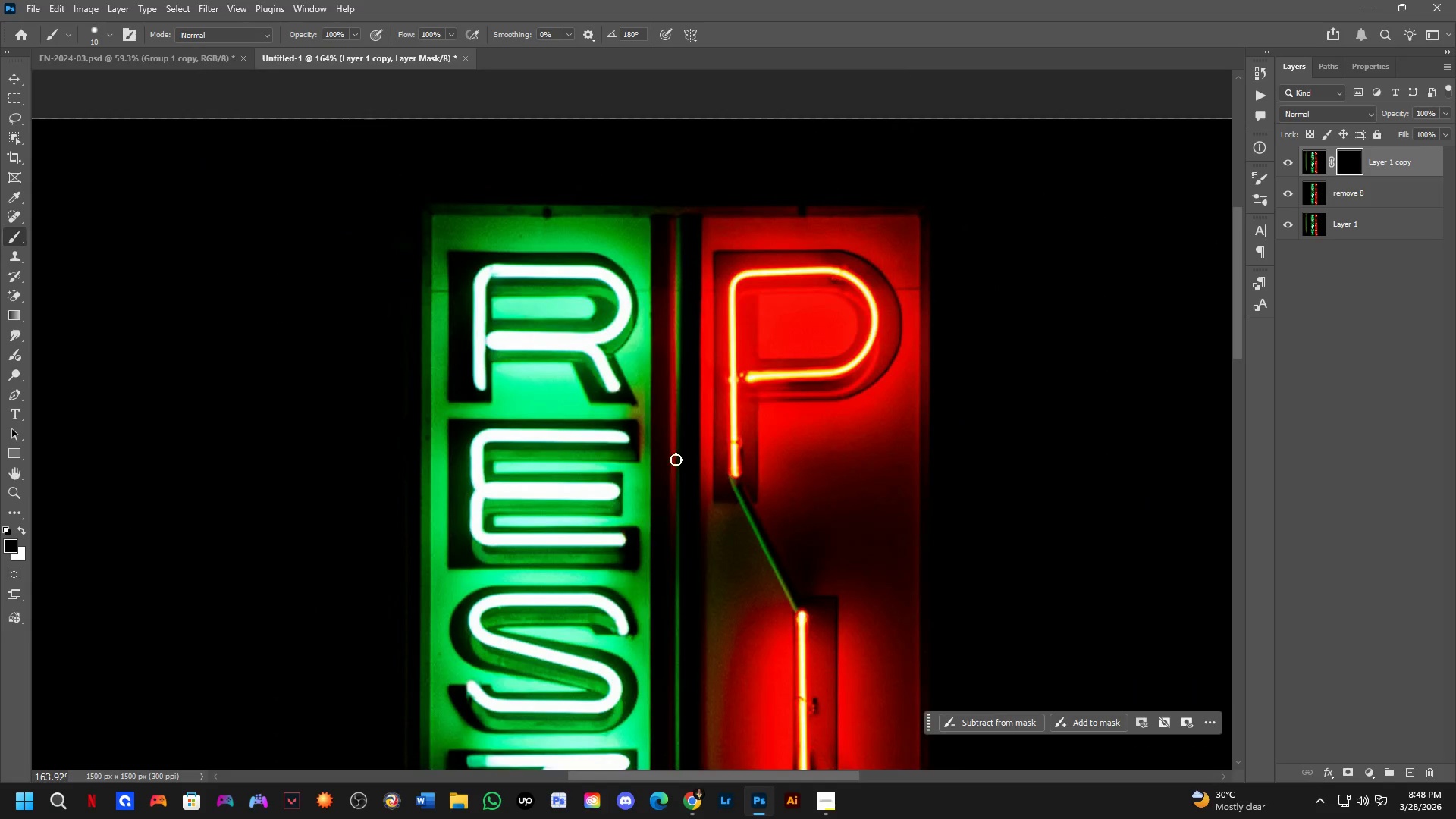 
key(Control+ControlLeft)
 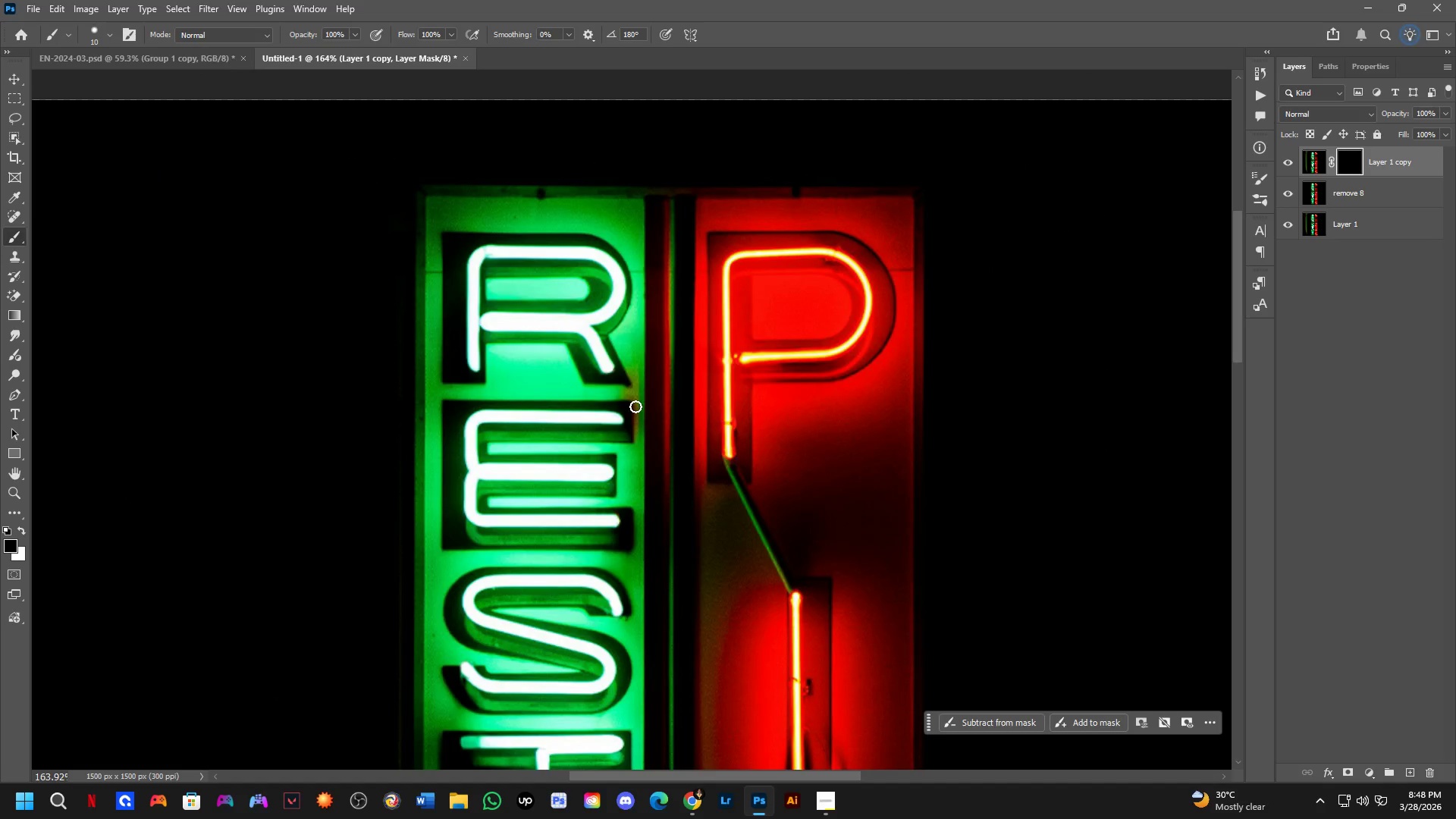 
key(Control+Z)
 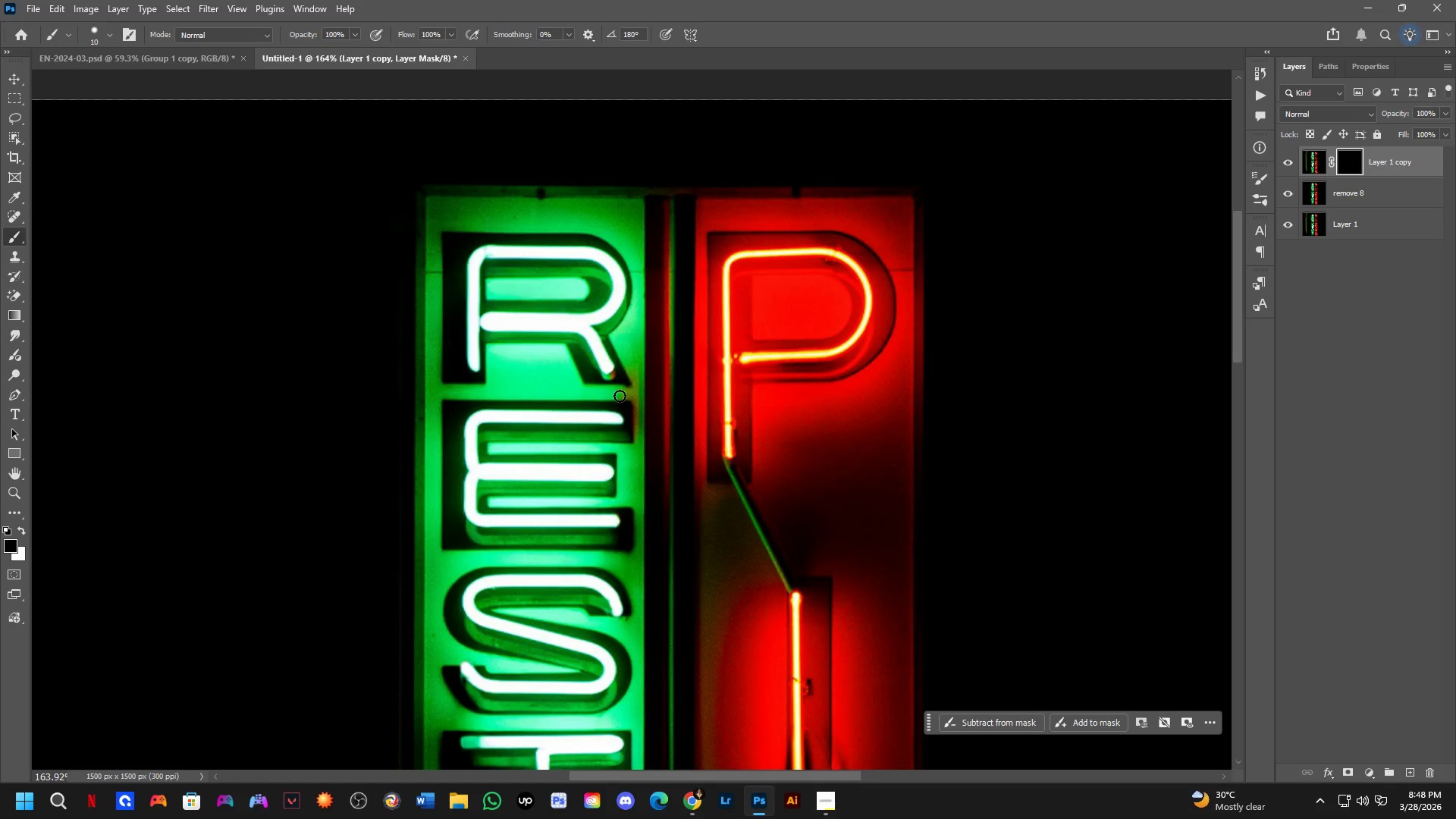 
hold_key(key=Space, duration=0.45)
 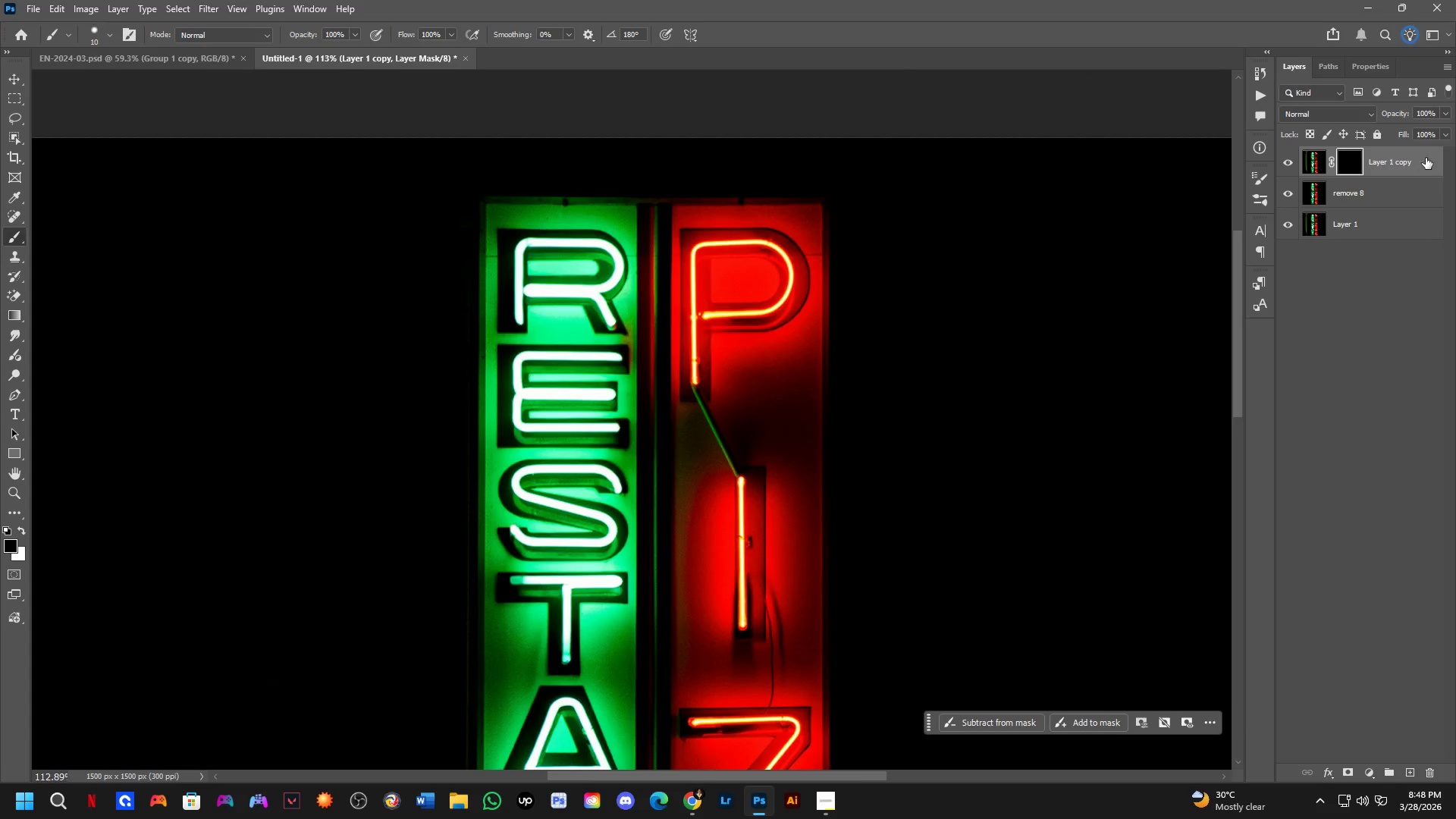 
left_click_drag(start_coordinate=[684, 408], to_coordinate=[684, 382])
 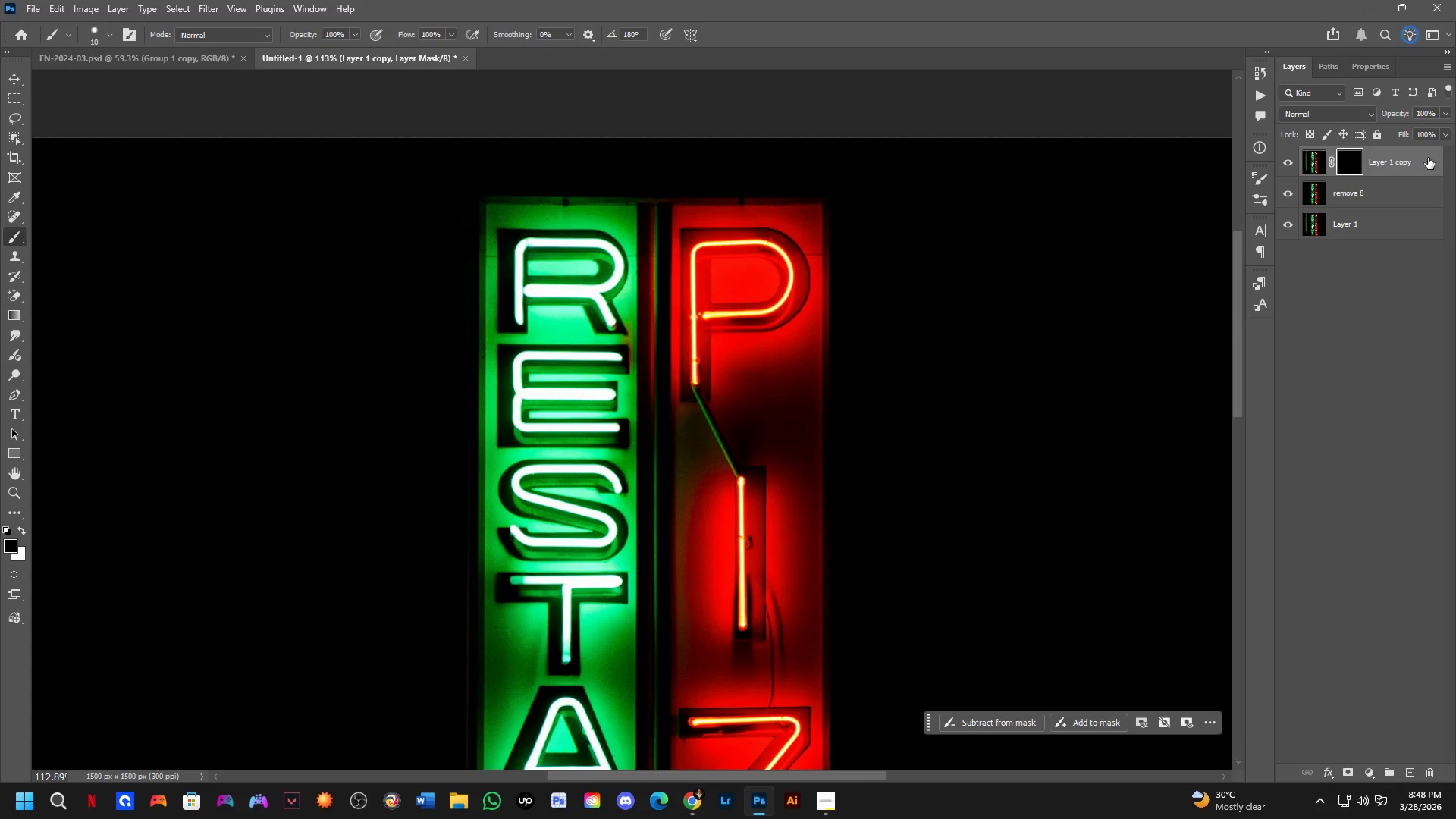 
scroll: coordinate [619, 337], scroll_direction: down, amount: 4.0
 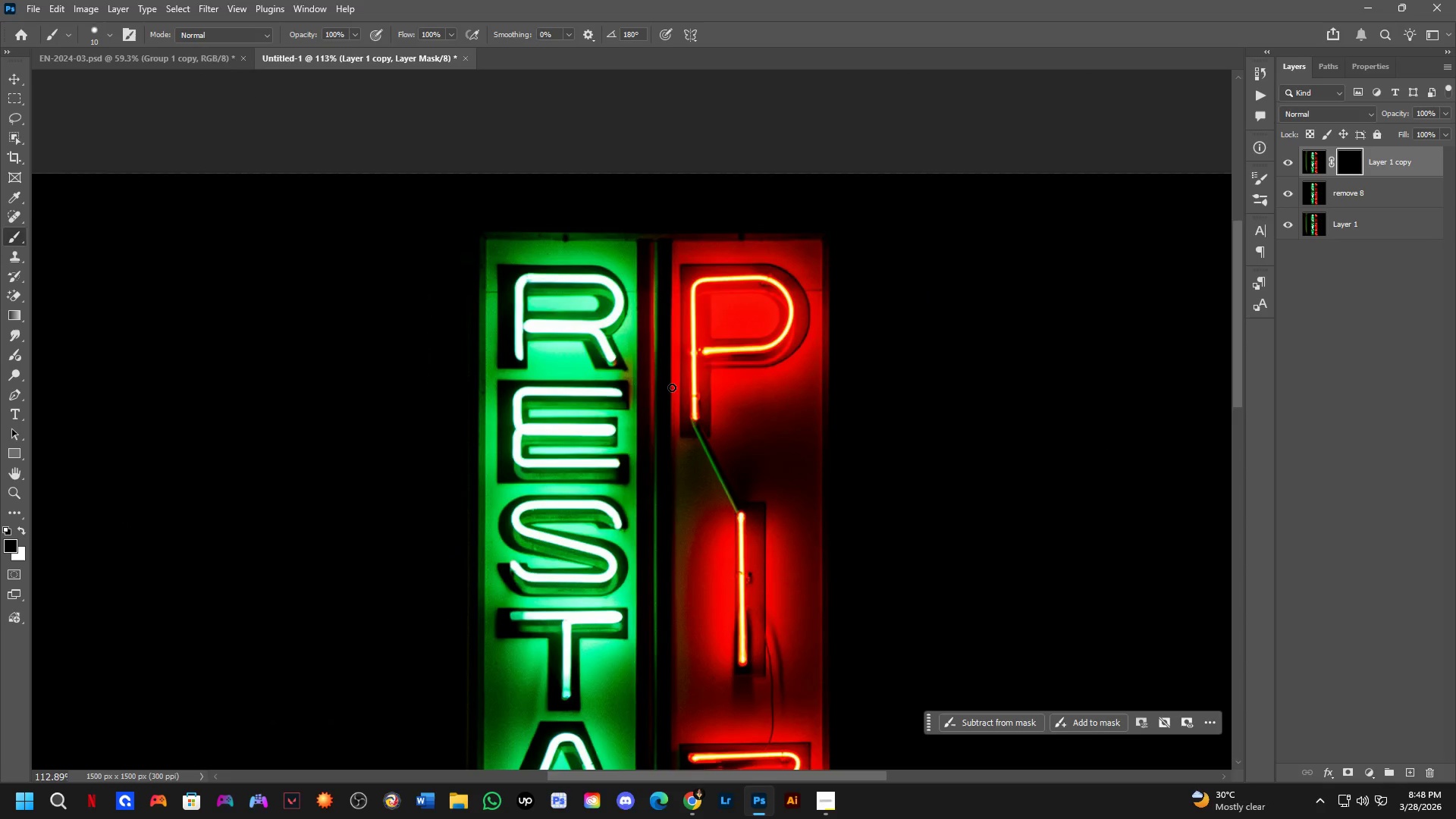 
key(Control+Shift+ShiftLeft)
 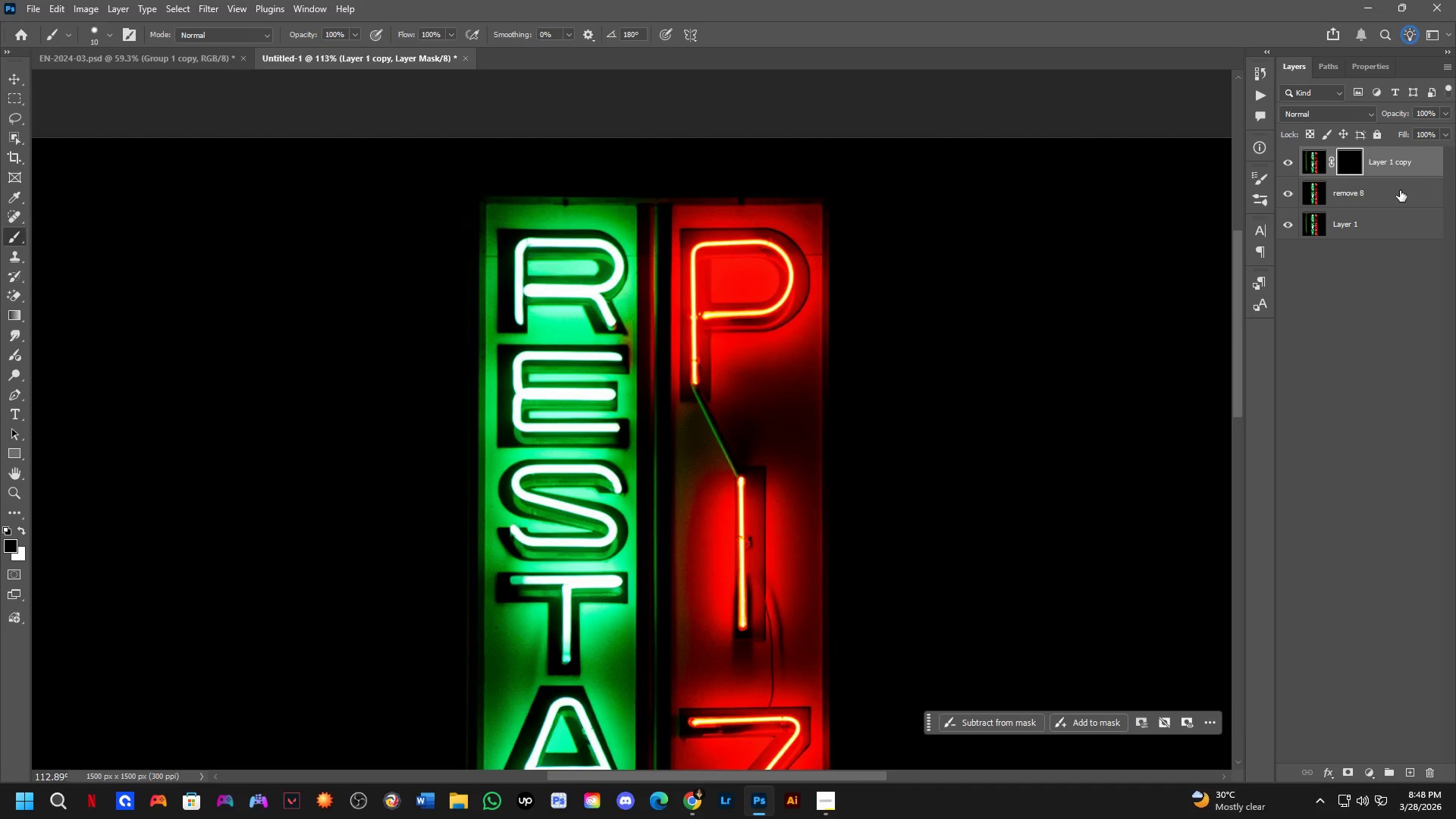 
left_click([1400, 190])
 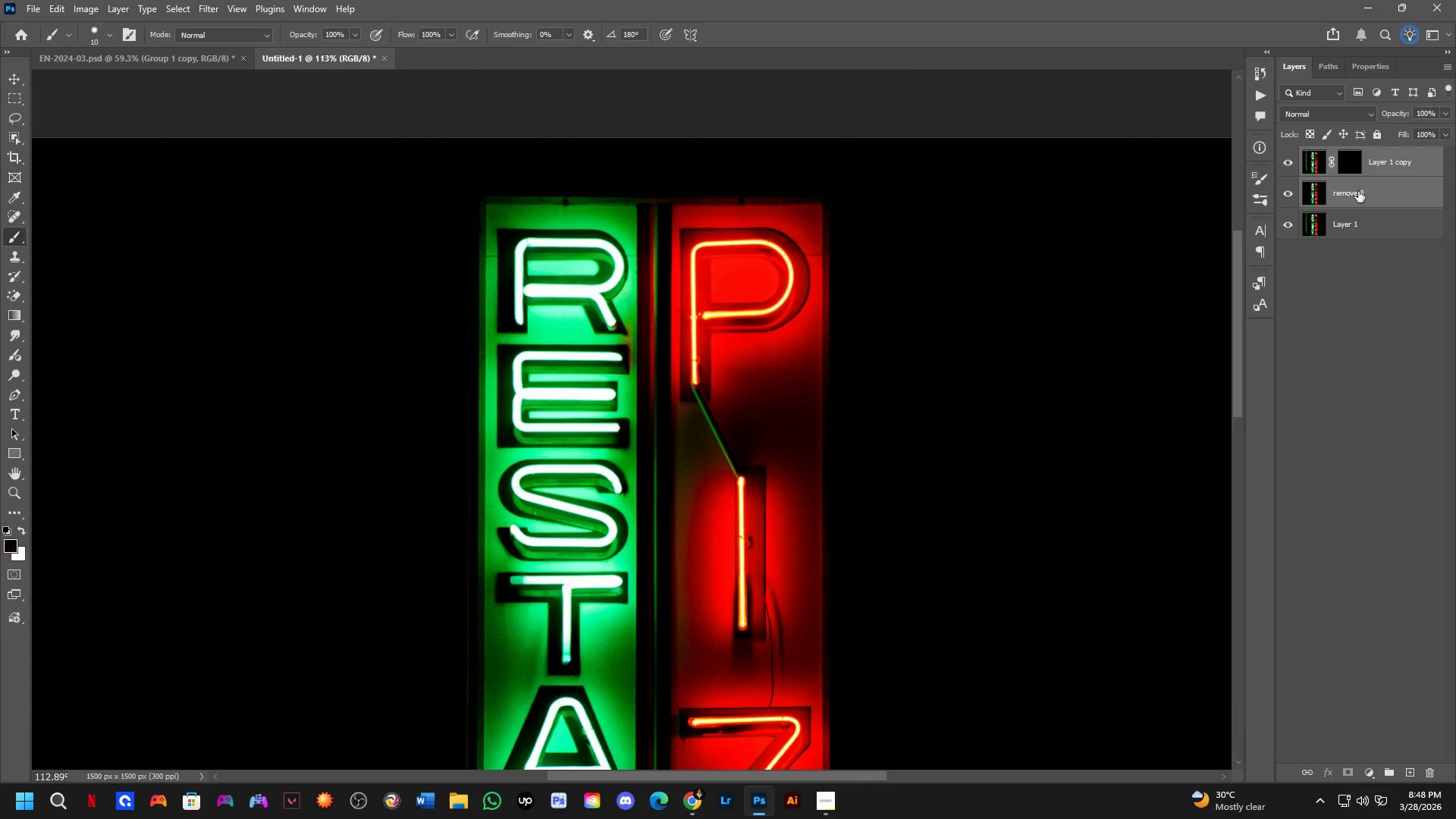 
key(Control+E)
 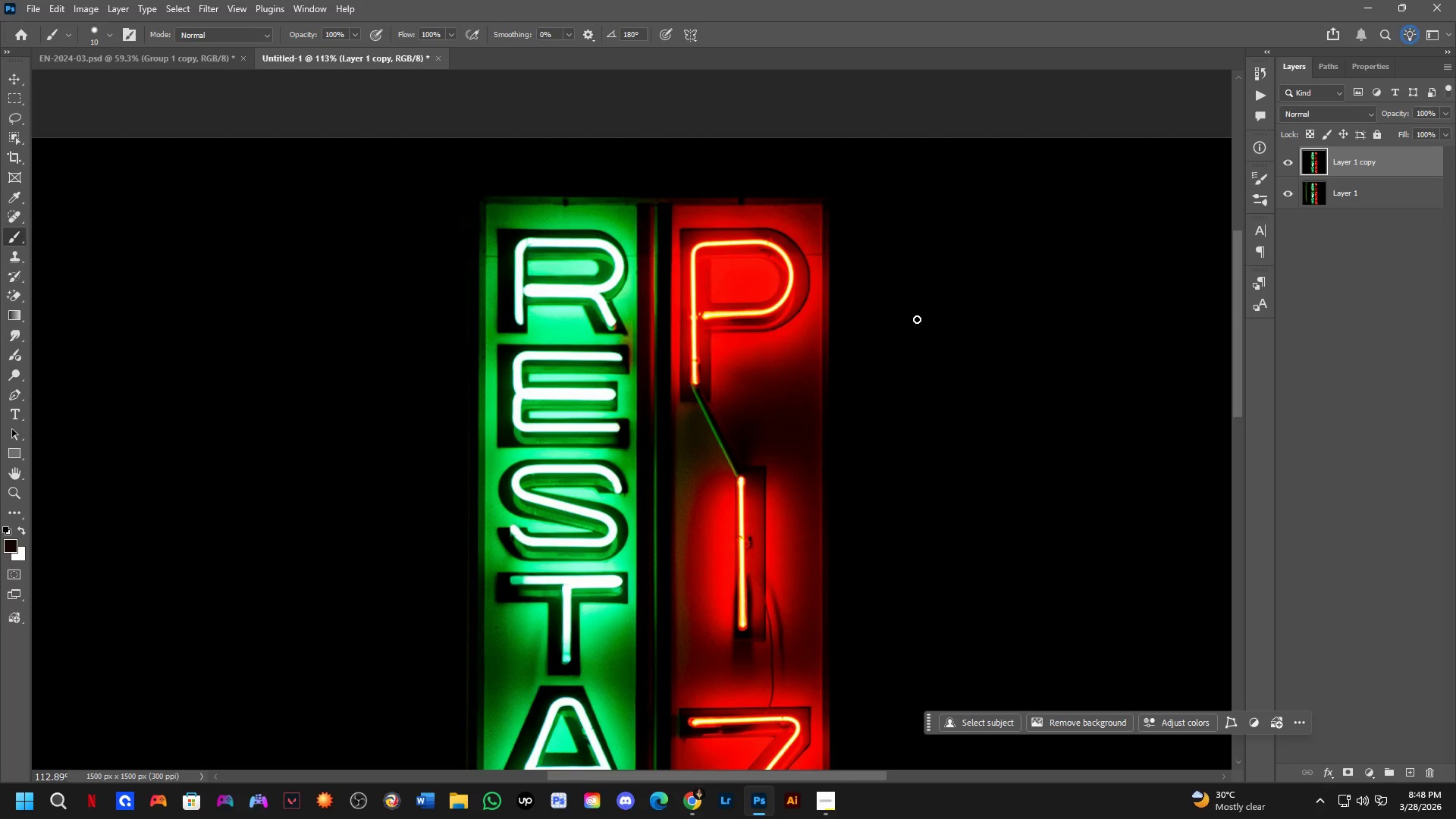 
key(Shift+ShiftLeft)
 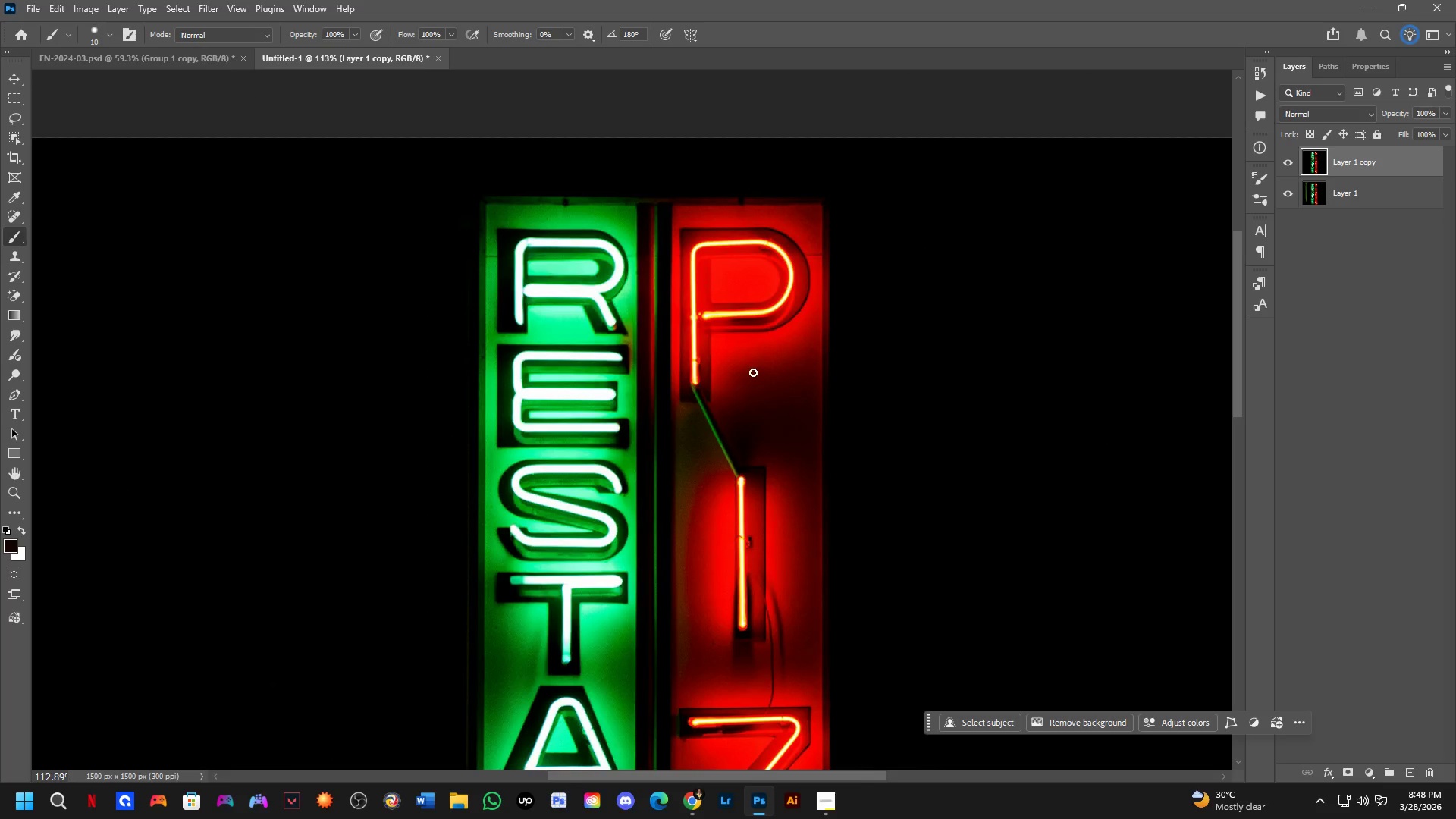 
key(Space)
 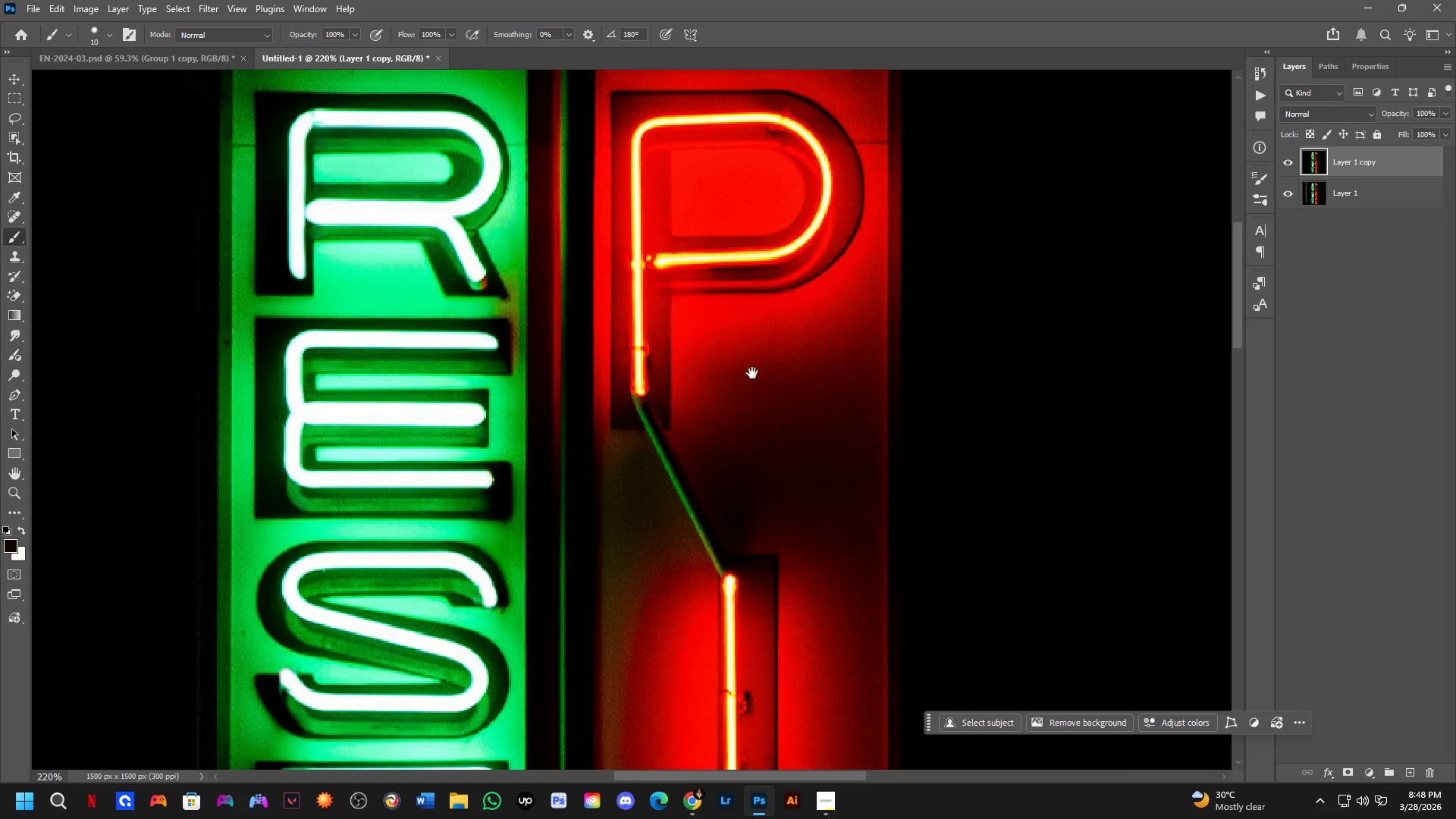 
left_click_drag(start_coordinate=[751, 373], to_coordinate=[721, 357])
 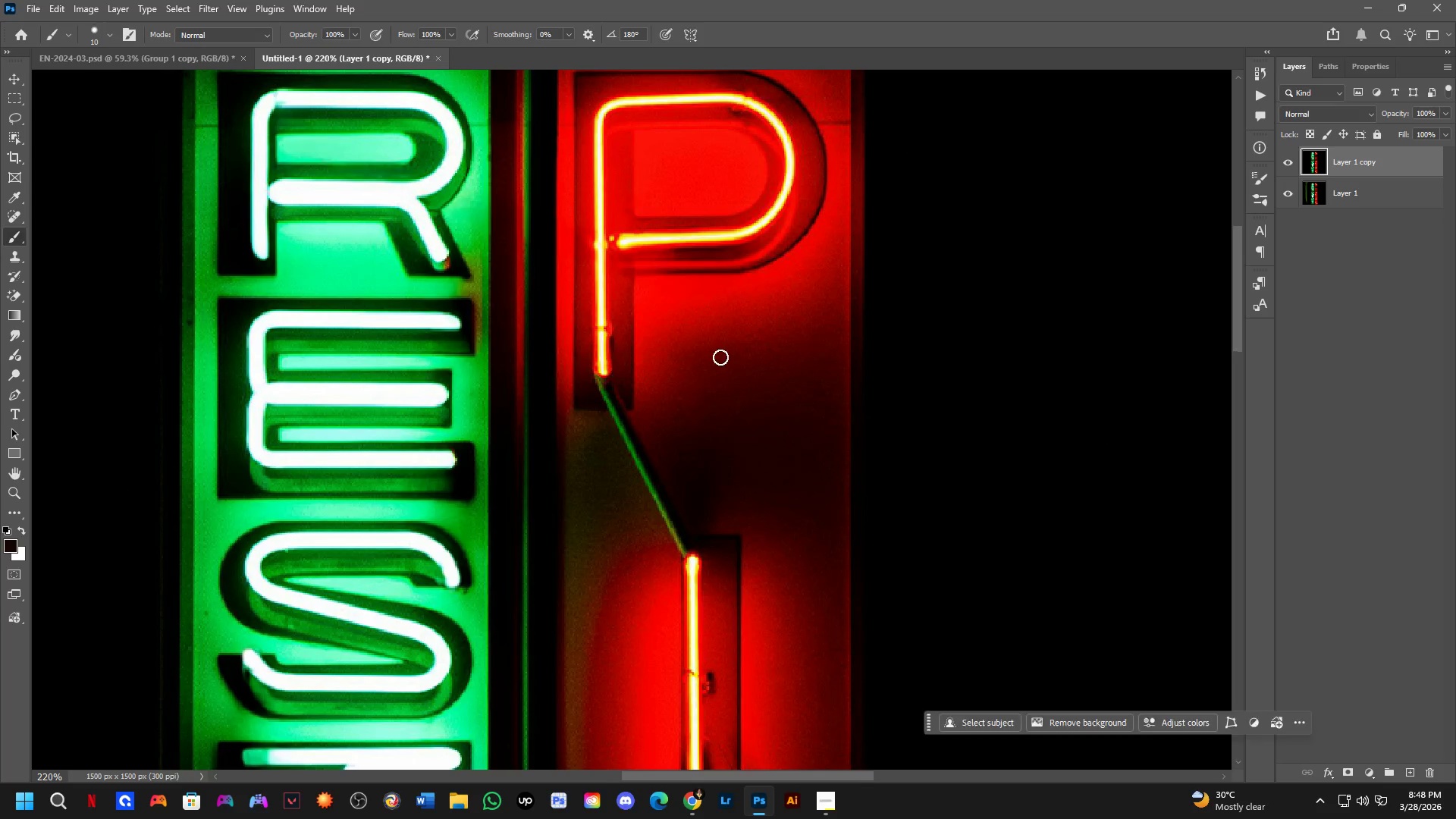 
scroll: coordinate [753, 372], scroll_direction: up, amount: 2.0
 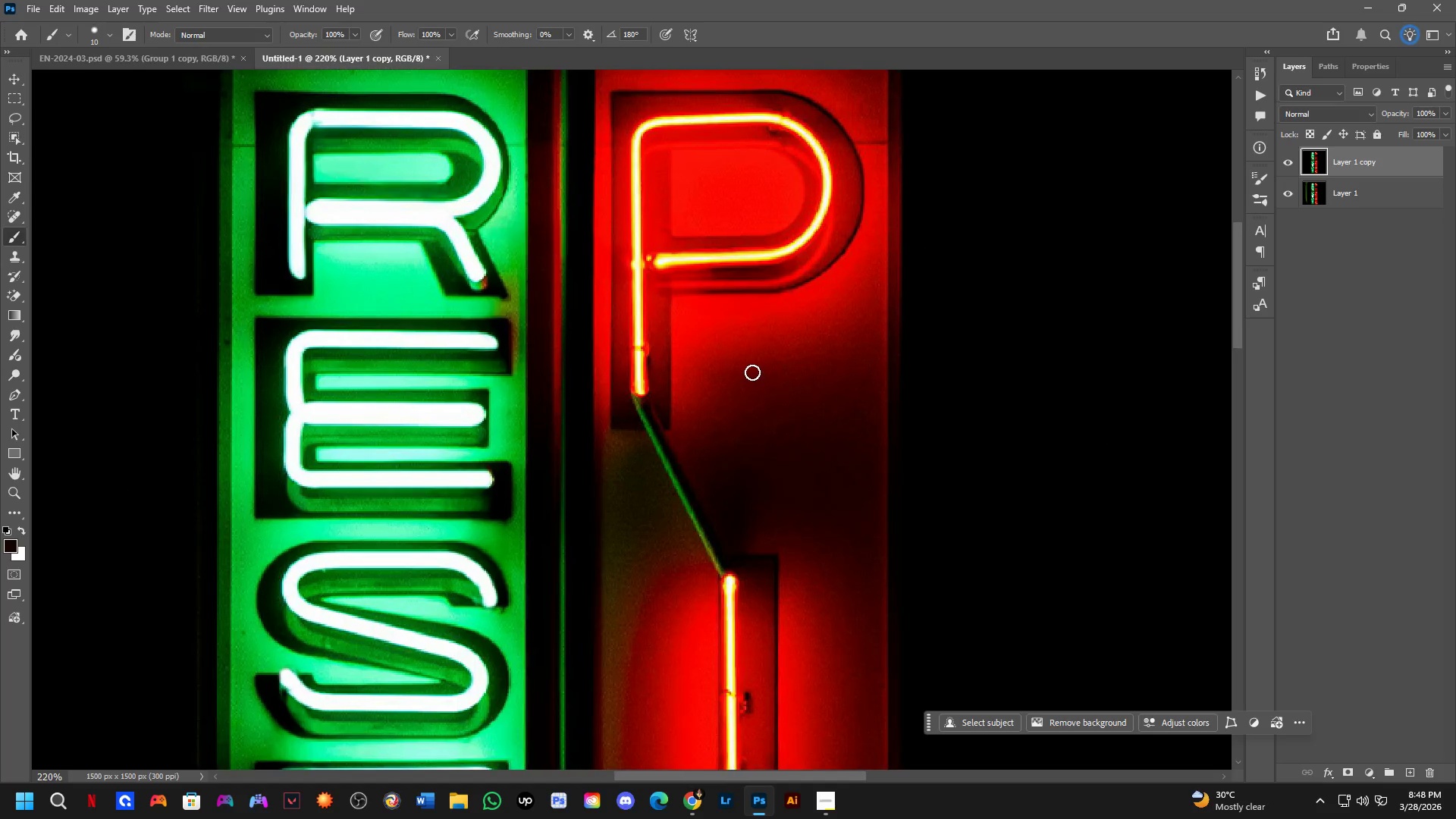 
key(L)
 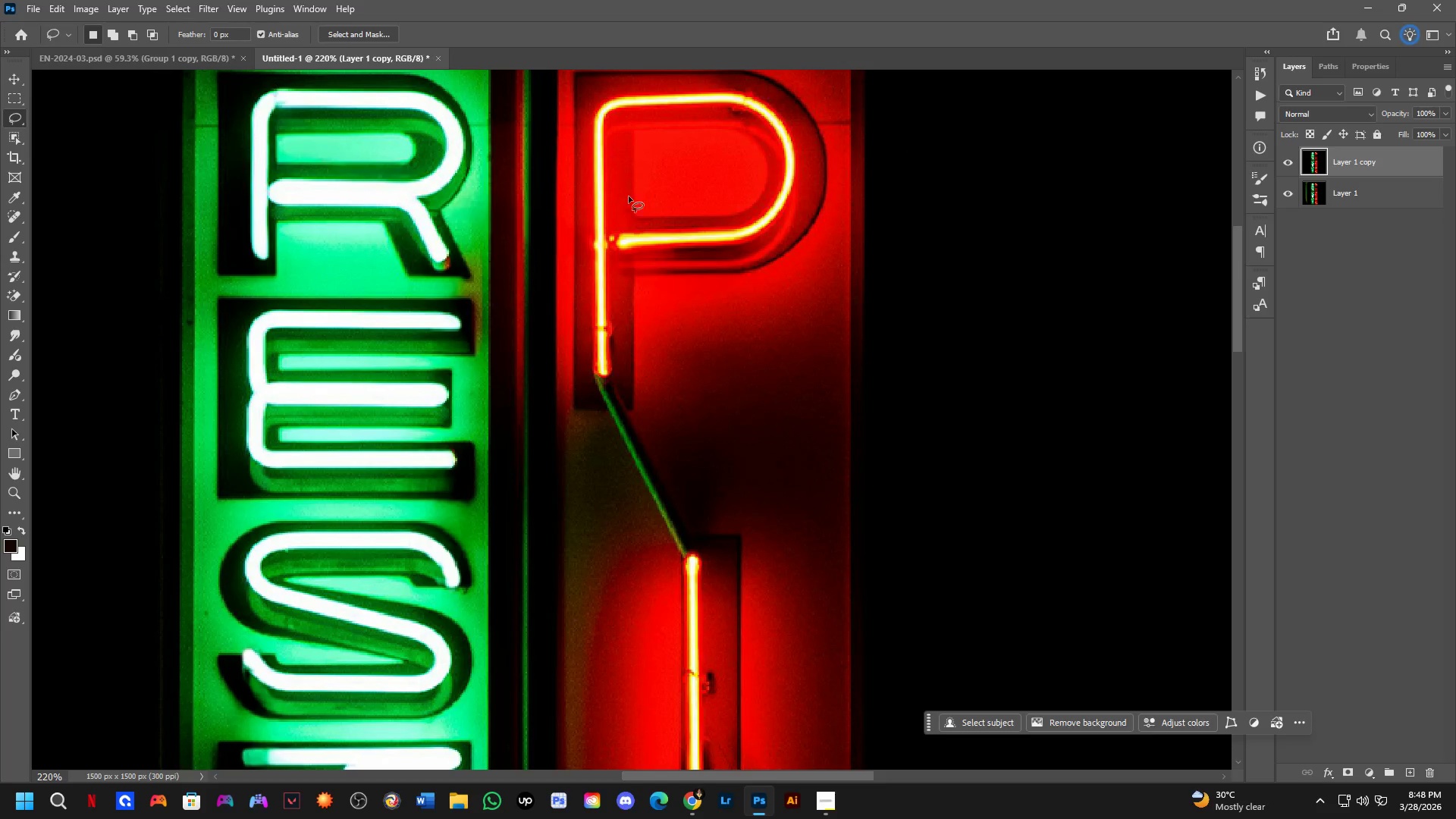 
scroll: coordinate [619, 201], scroll_direction: up, amount: 1.0
 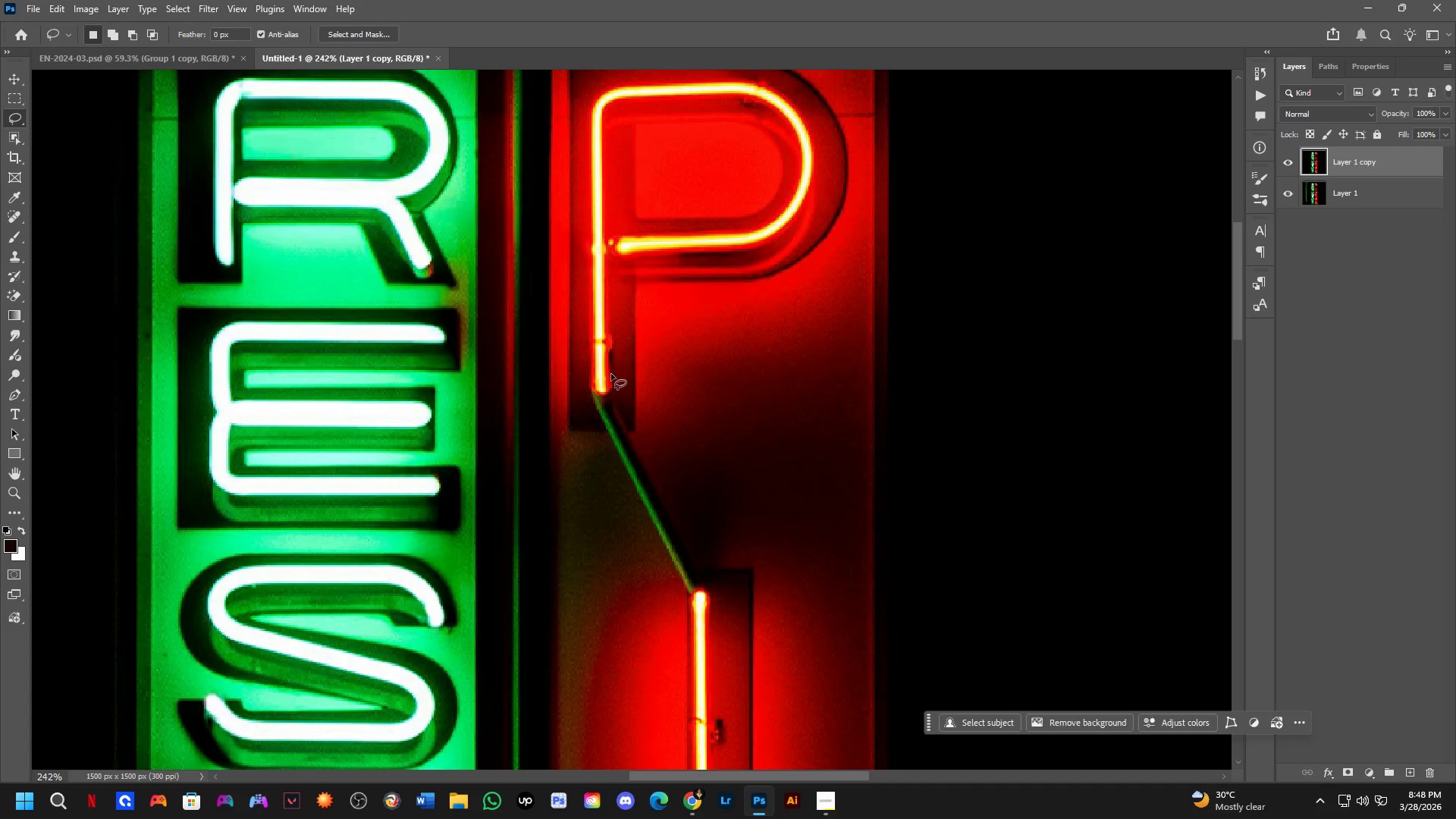 
left_click_drag(start_coordinate=[604, 375], to_coordinate=[649, 496])
 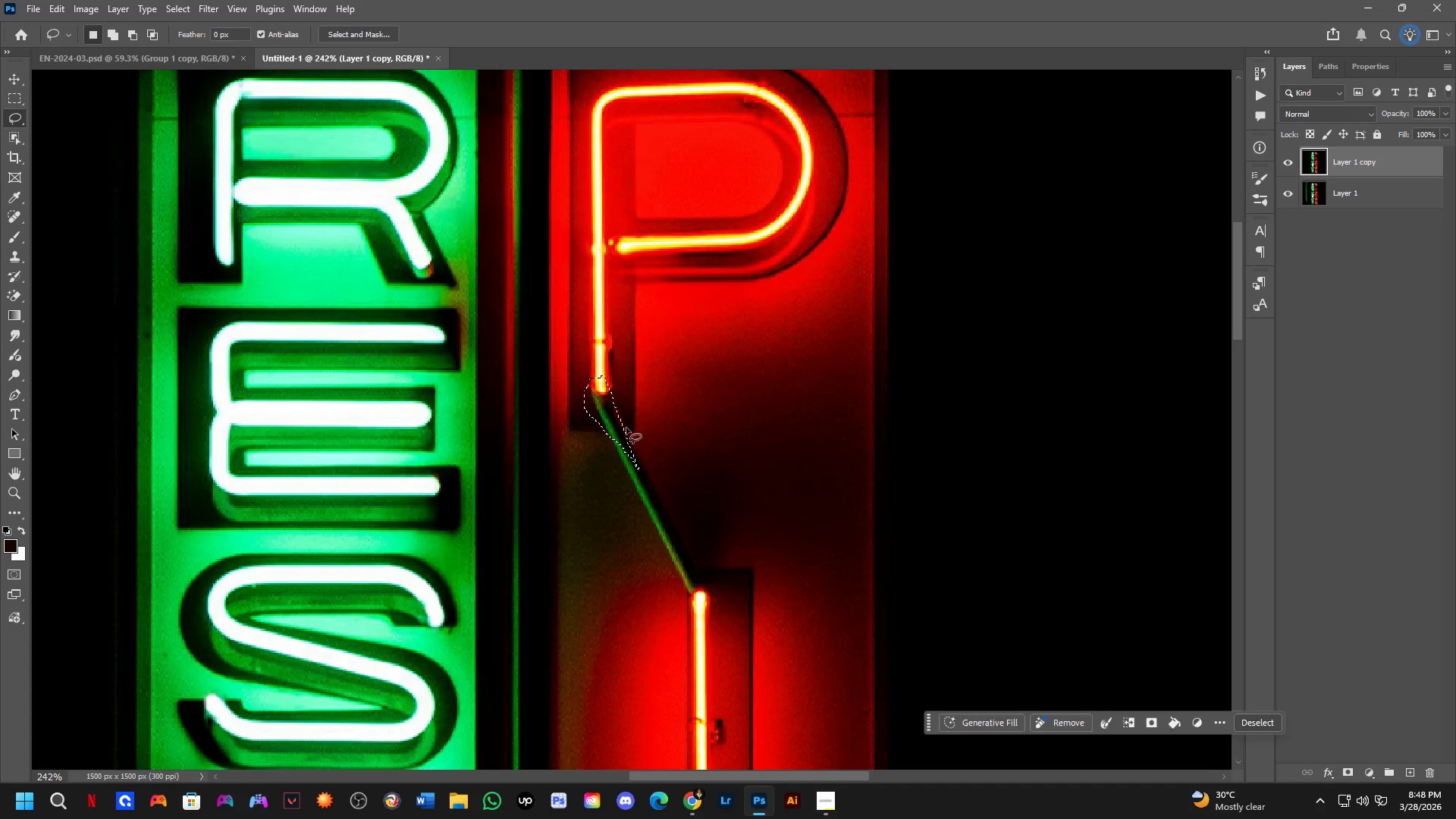 
key(Control+ControlLeft)
 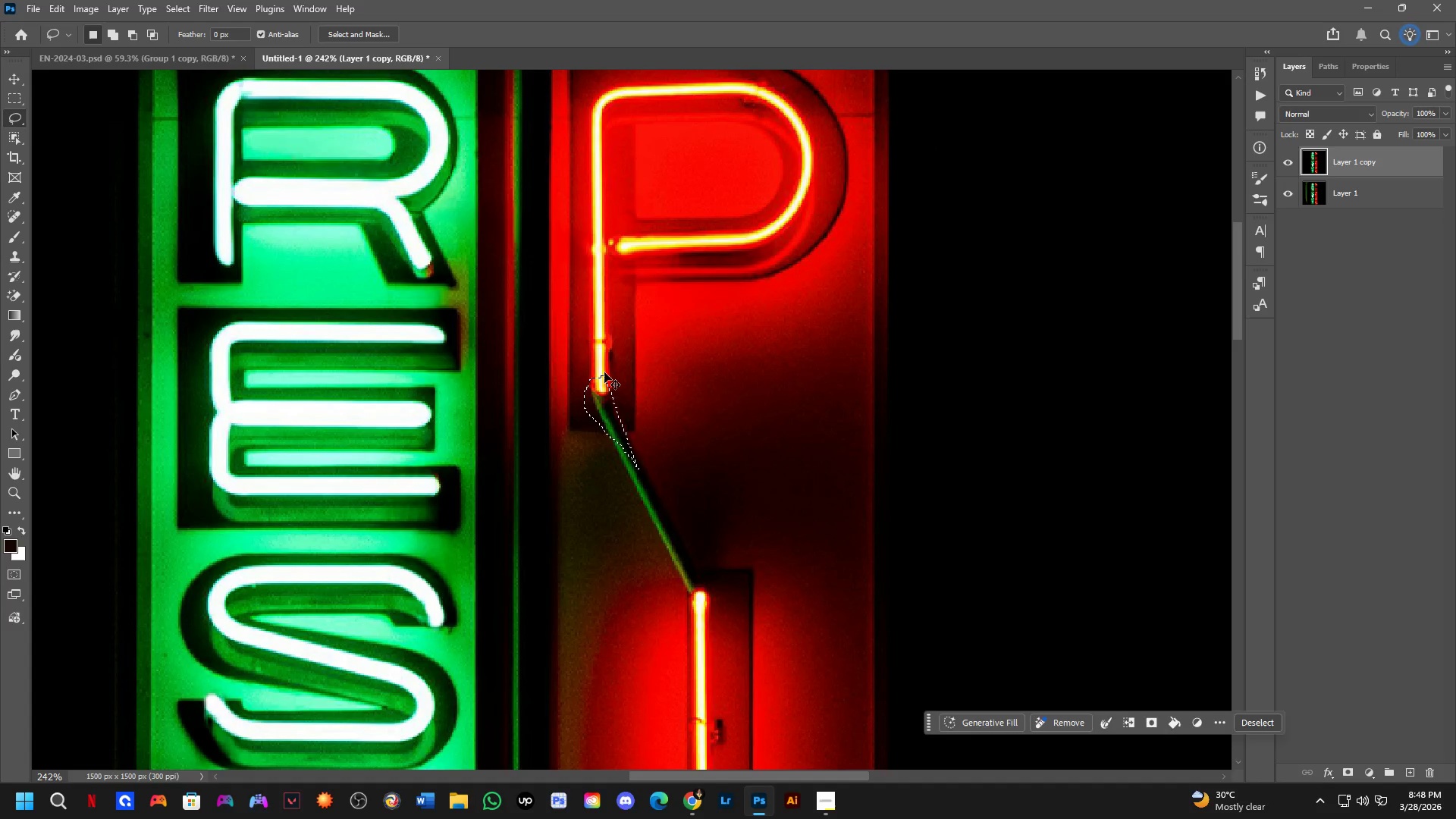 
key(Control+Z)
 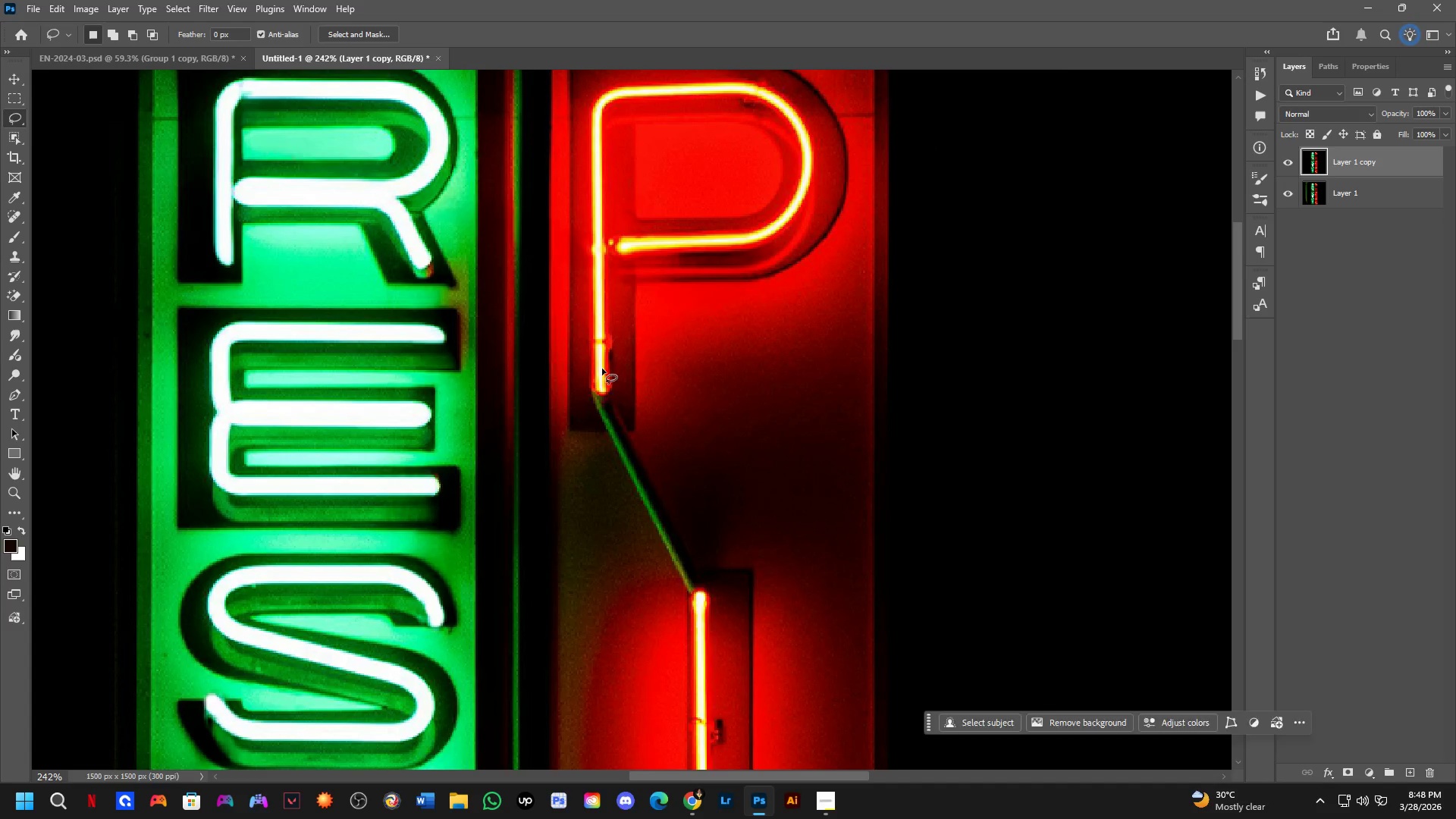 
left_click_drag(start_coordinate=[602, 369], to_coordinate=[669, 454])
 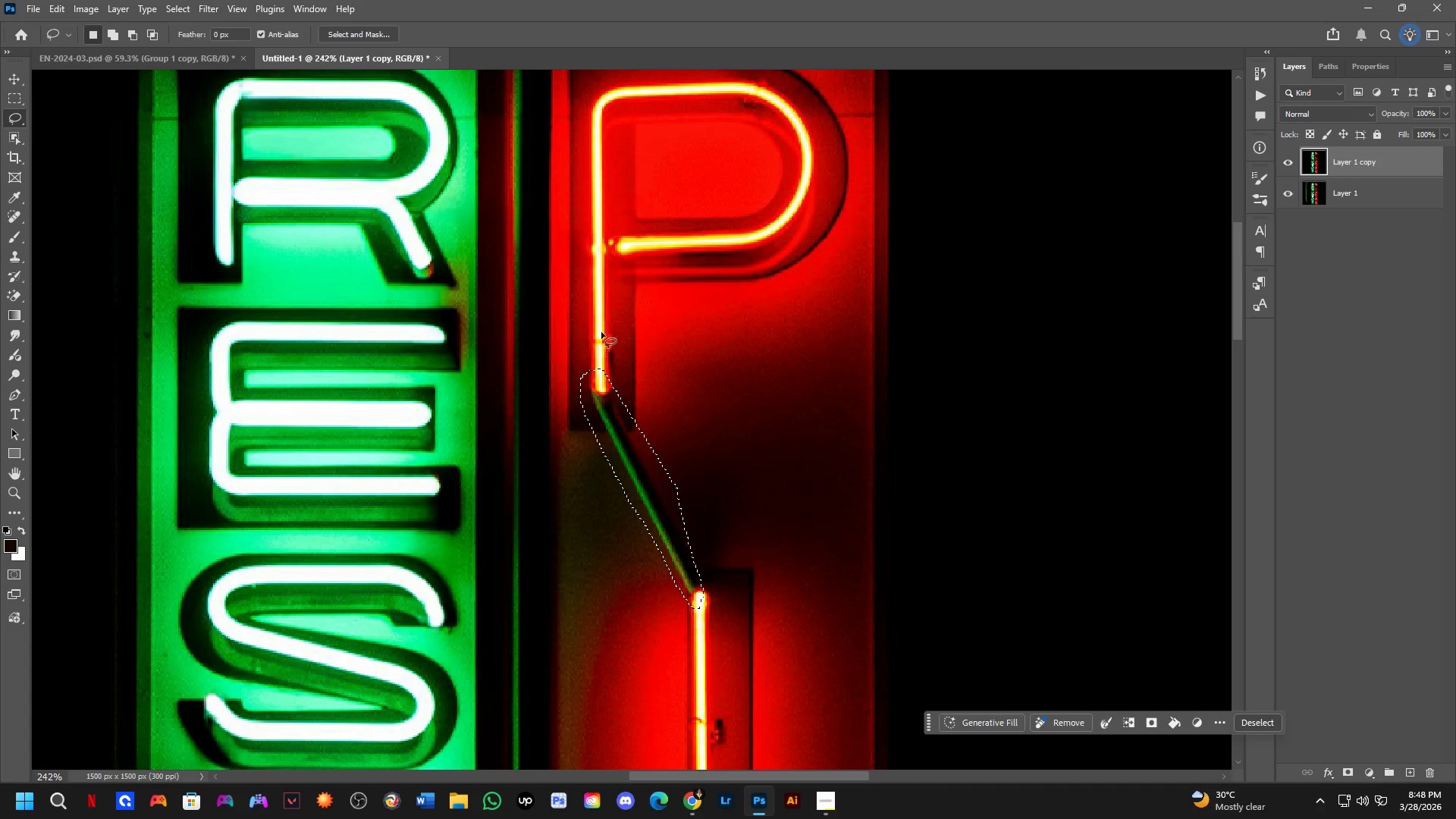 
key(Shift+ShiftLeft)
 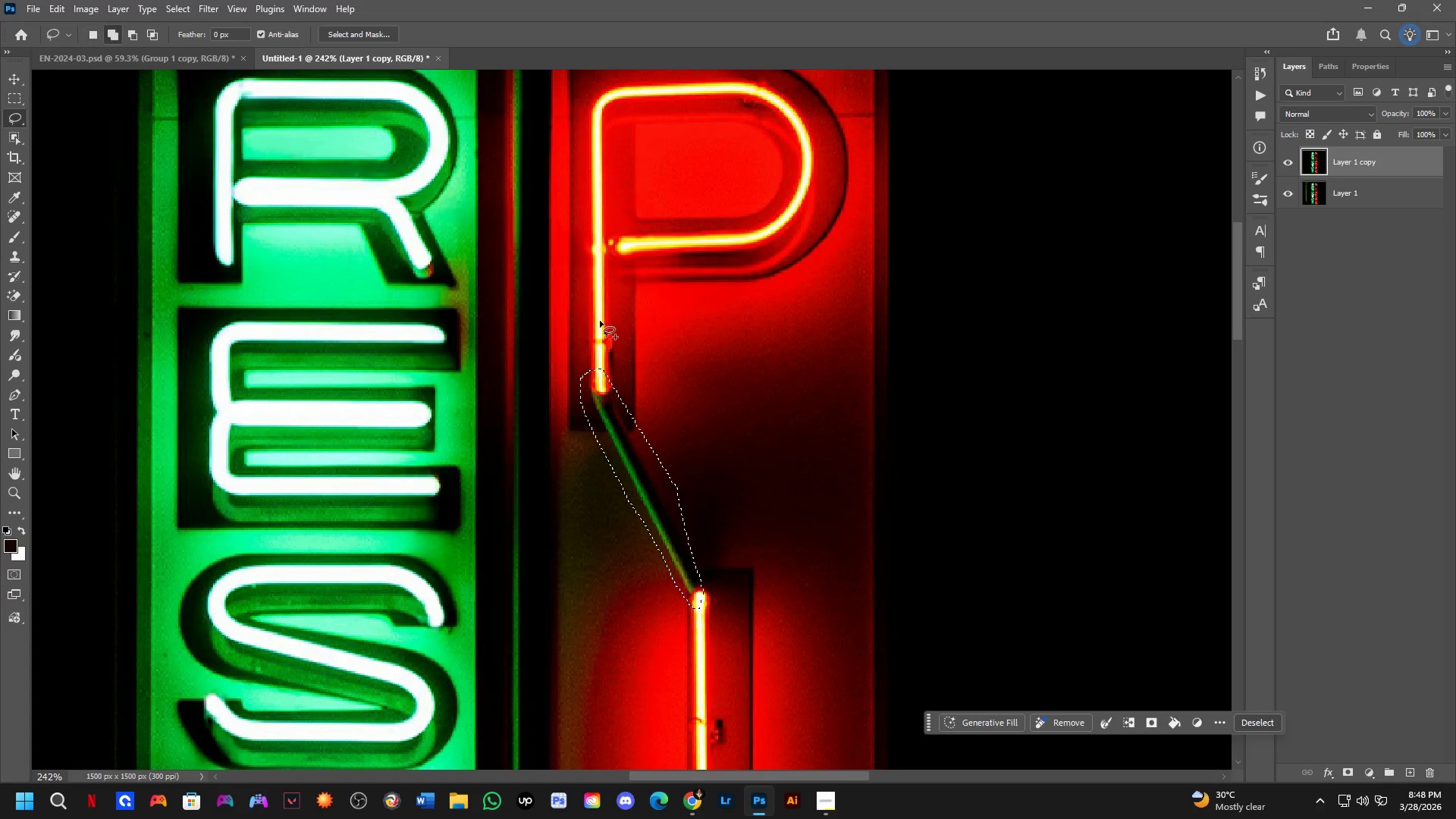 
left_click_drag(start_coordinate=[598, 321], to_coordinate=[629, 297])
 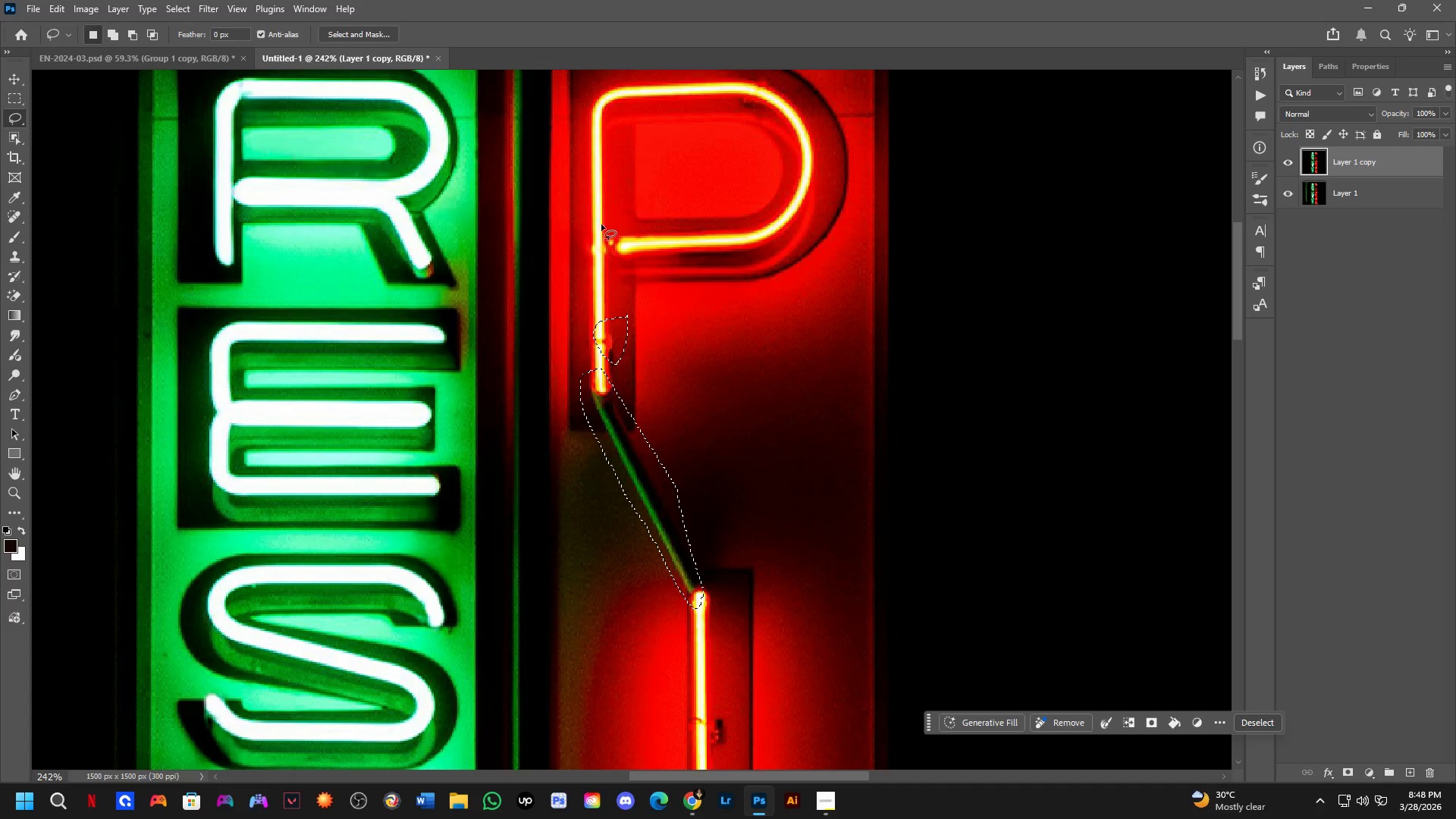 
hold_key(key=Space, duration=0.58)
 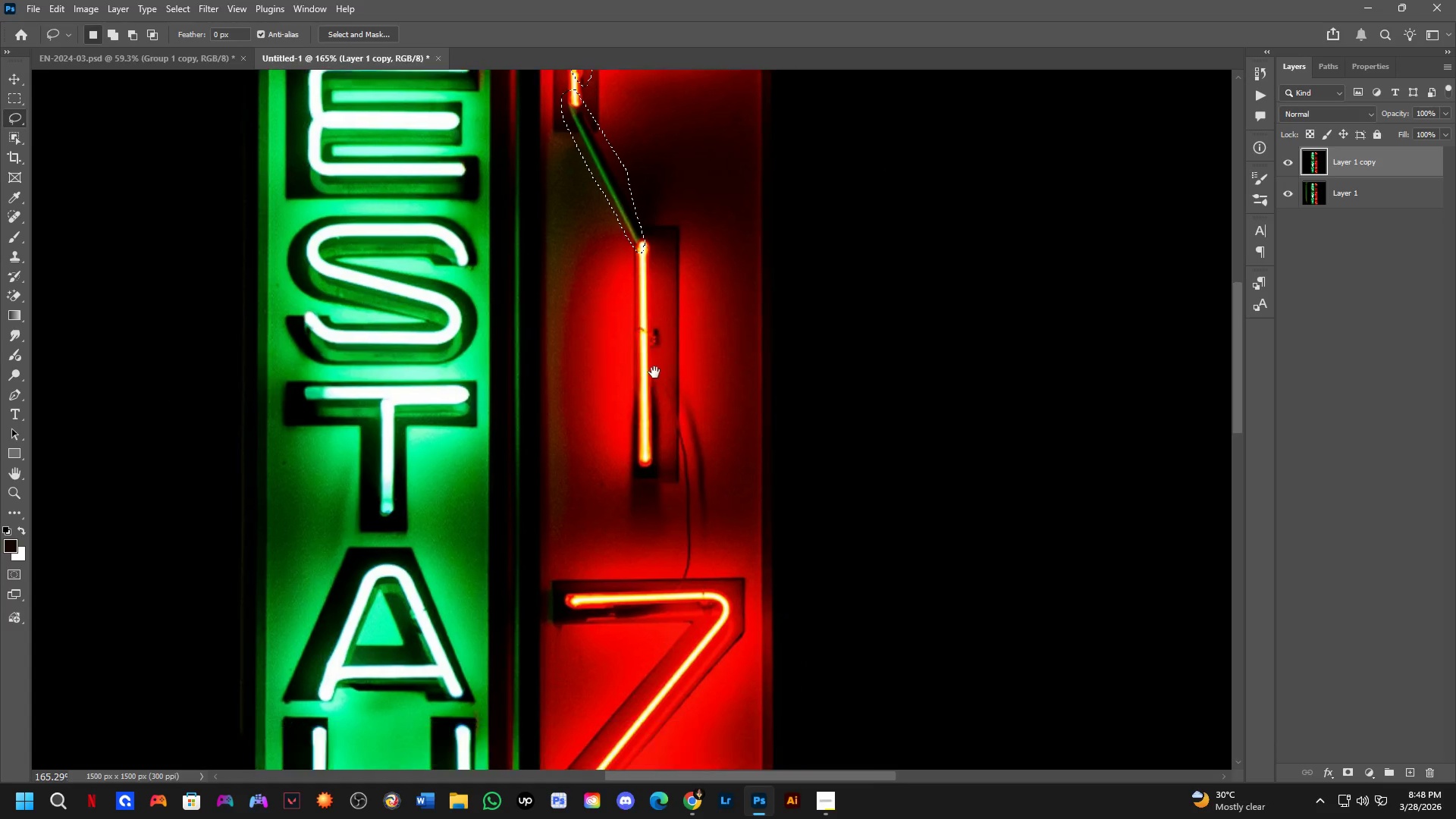 
left_click_drag(start_coordinate=[696, 469], to_coordinate=[667, 201])
 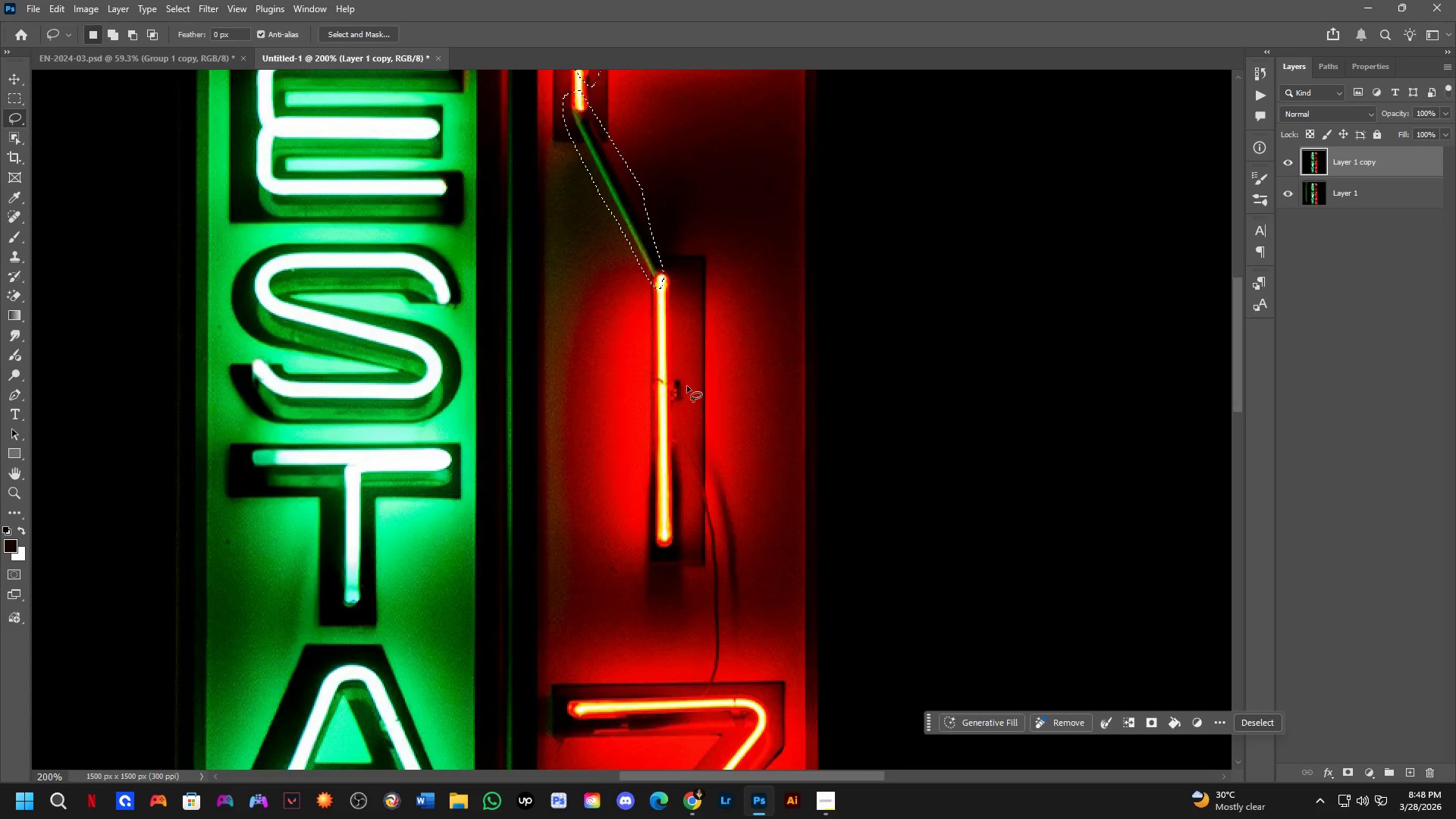 
scroll: coordinate [648, 316], scroll_direction: down, amount: 2.0
 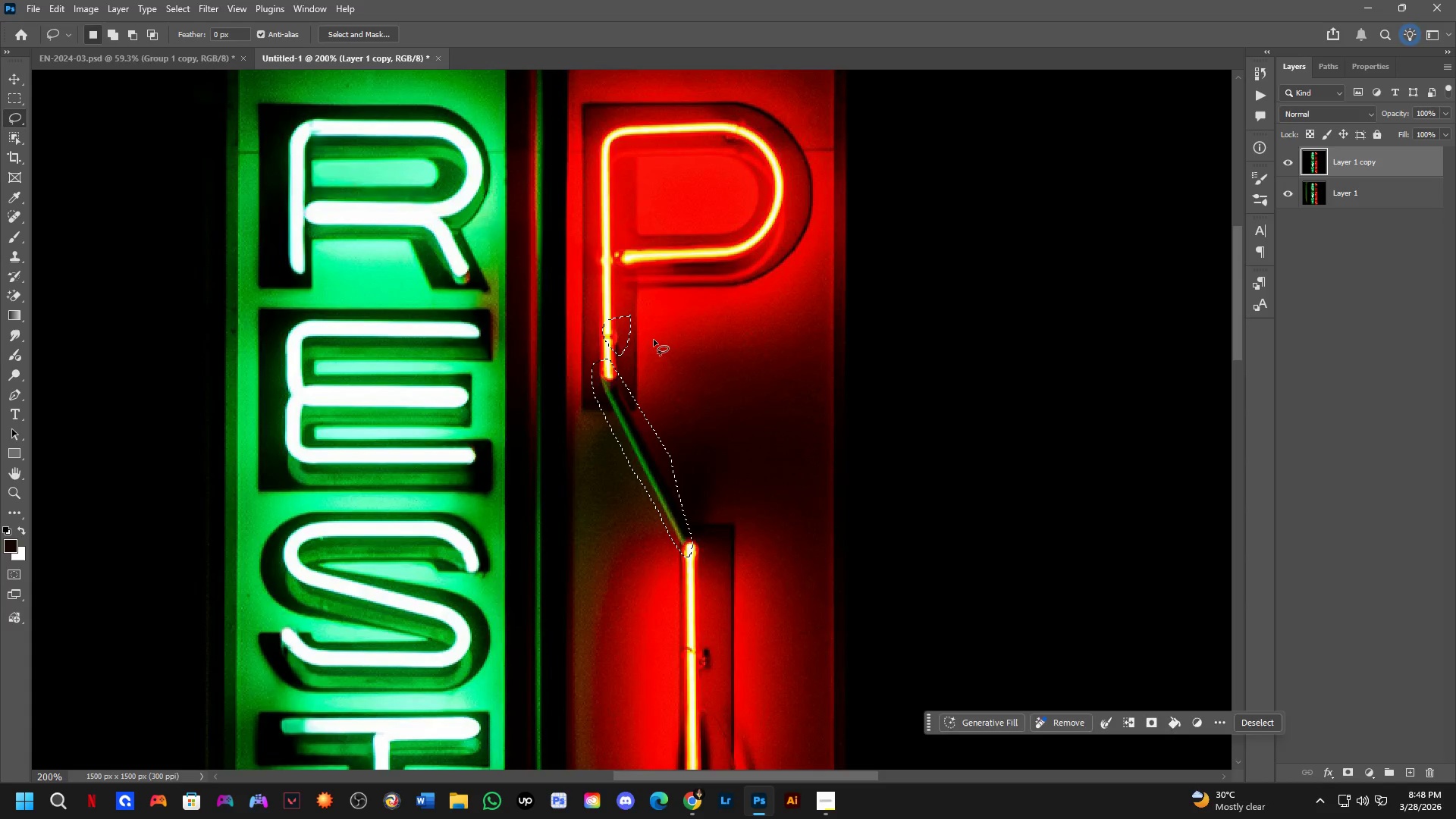 
hold_key(key=Space, duration=0.48)
 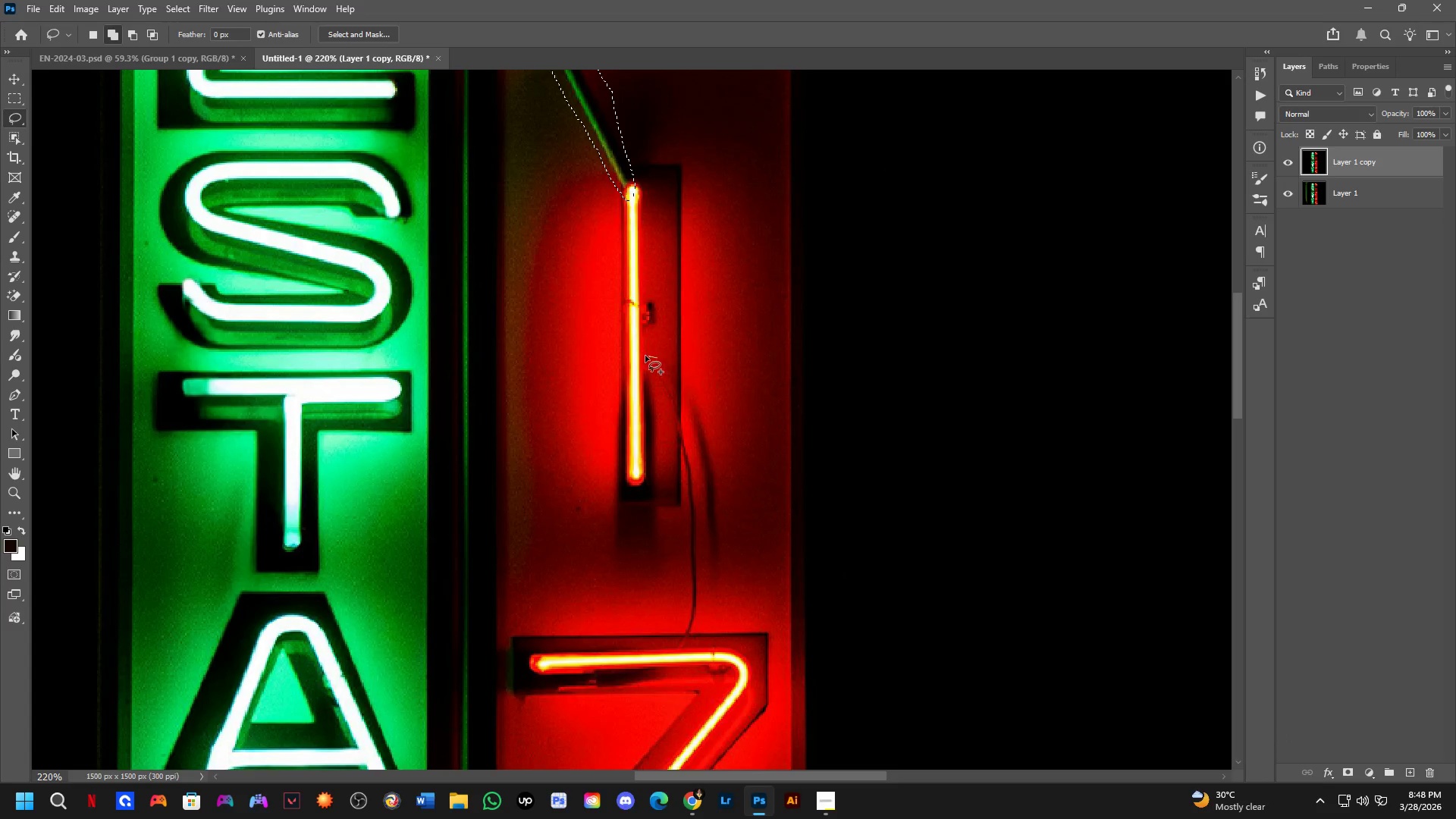 
left_click_drag(start_coordinate=[682, 436], to_coordinate=[654, 371])
 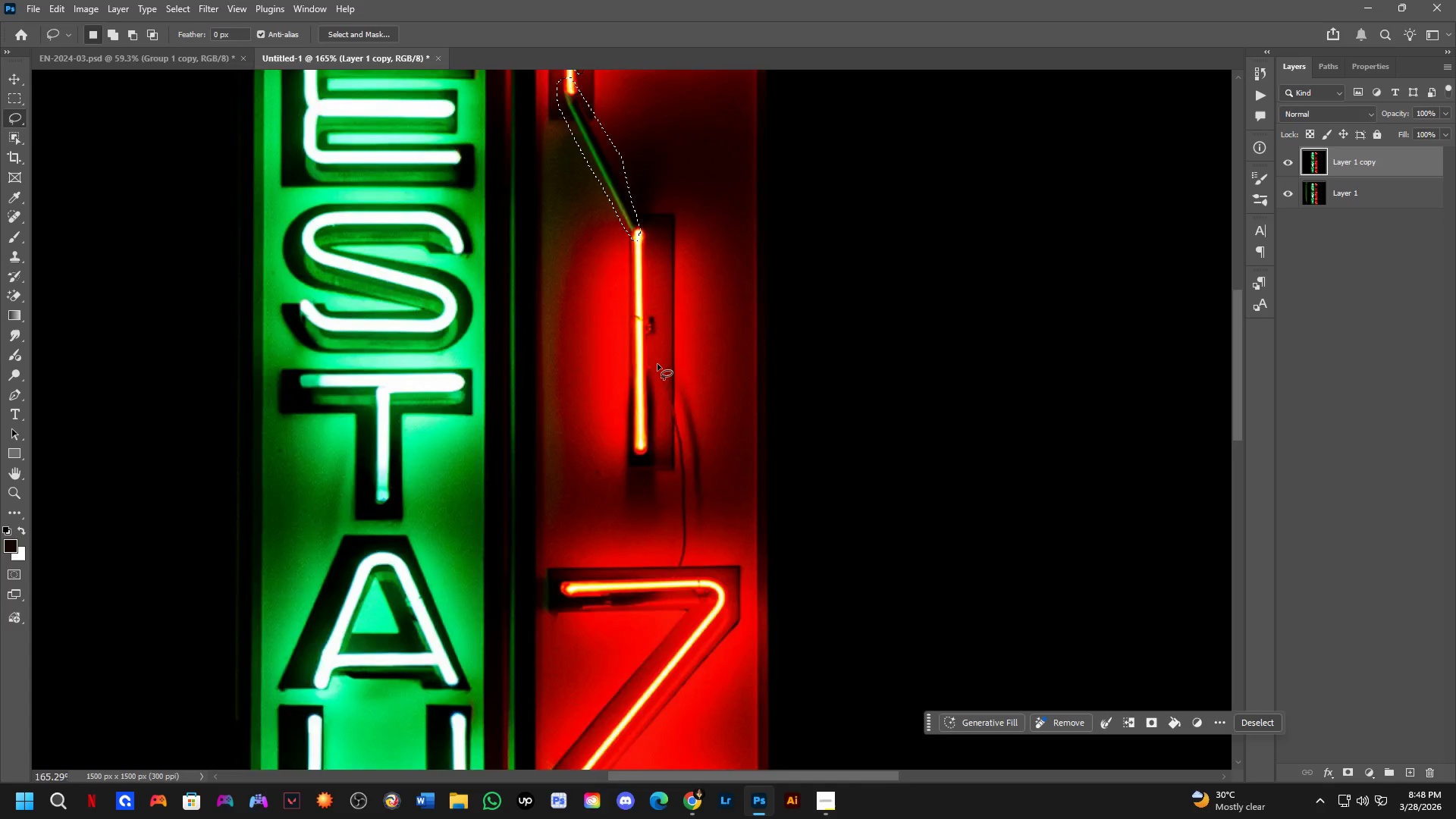 
scroll: coordinate [685, 394], scroll_direction: down, amount: 2.0
 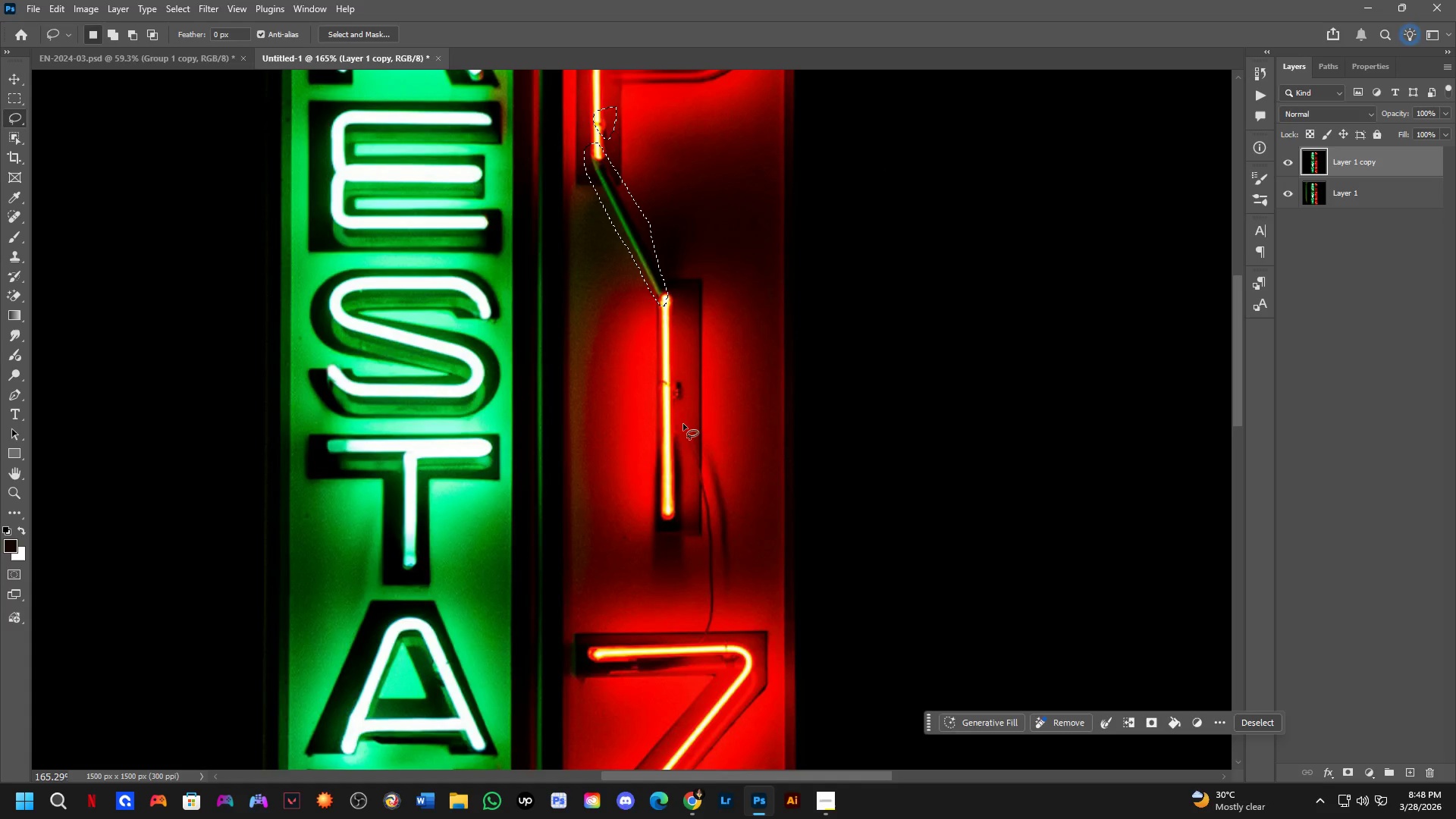 
key(Shift+ShiftLeft)
 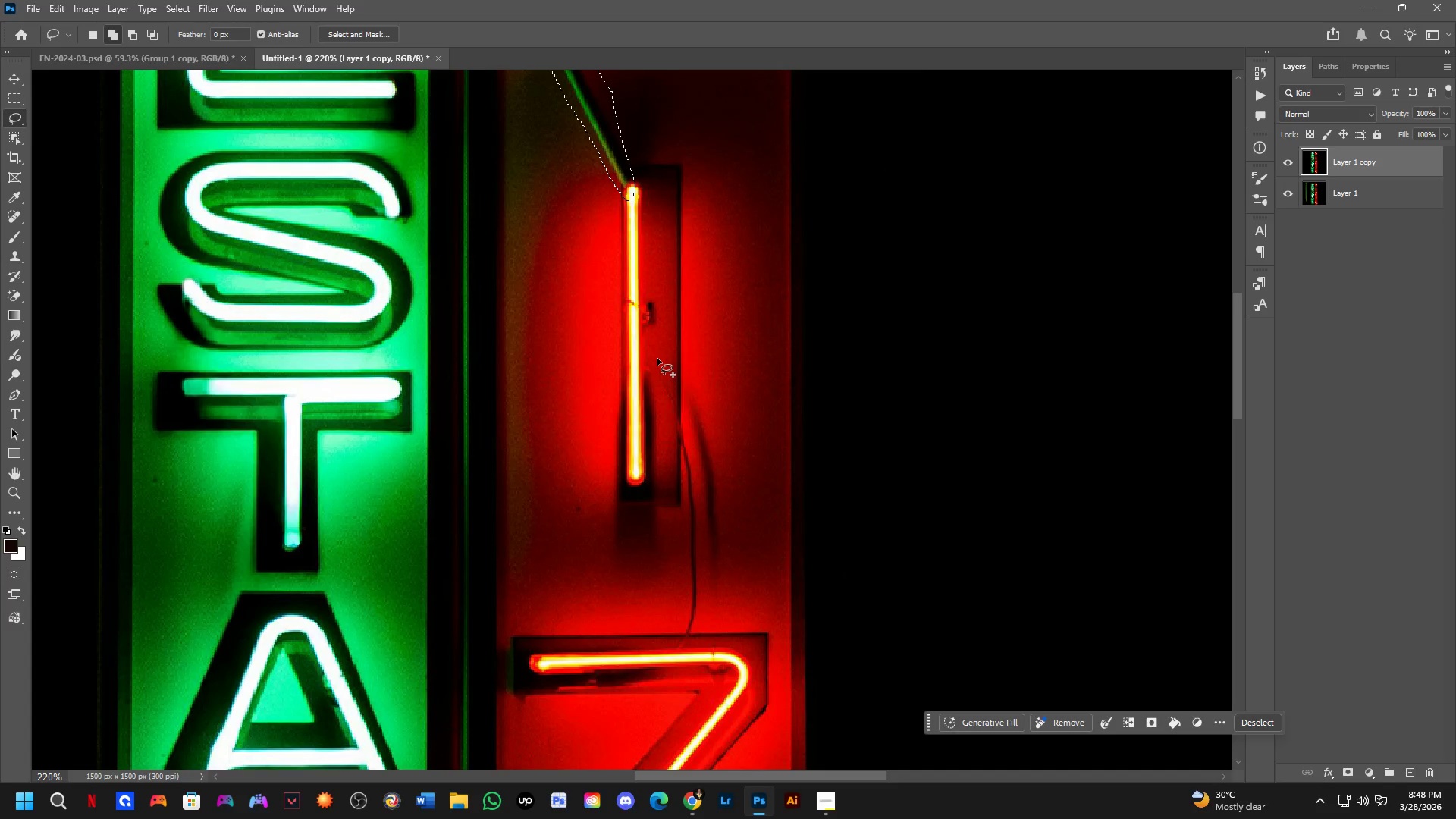 
left_click_drag(start_coordinate=[657, 358], to_coordinate=[678, 340])
 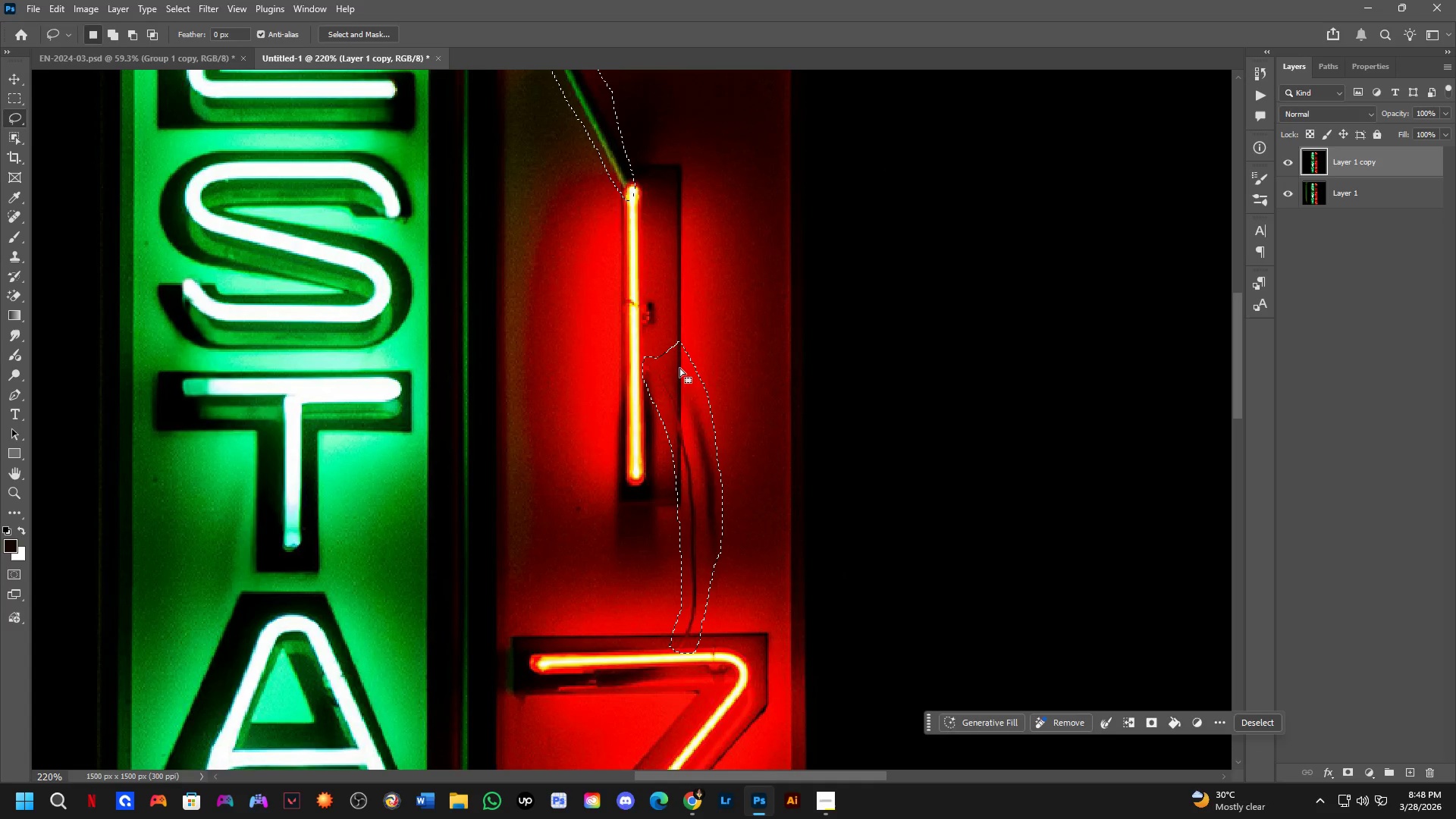 
scroll: coordinate [657, 363], scroll_direction: up, amount: 3.0
 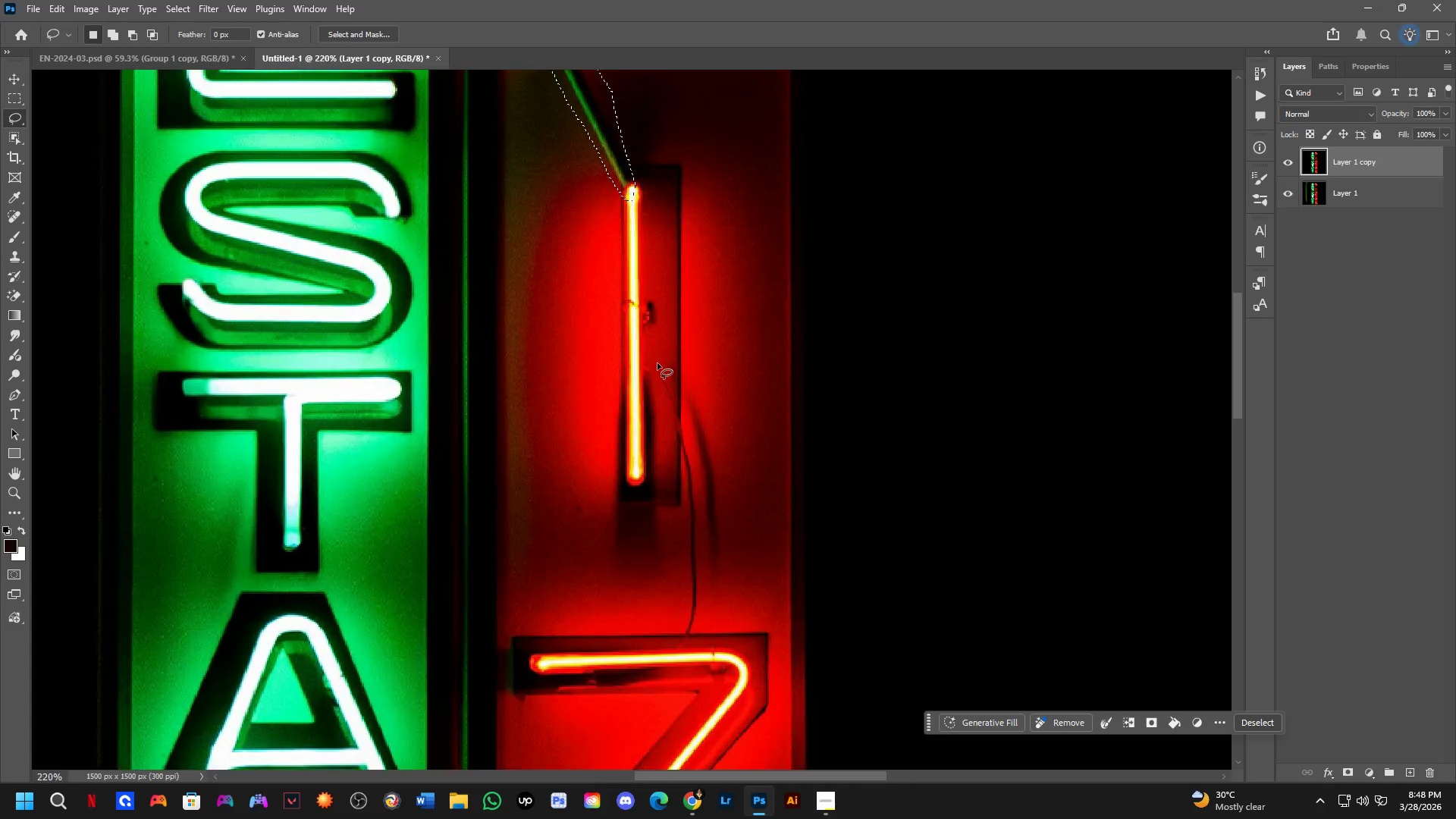 
type(remove)
 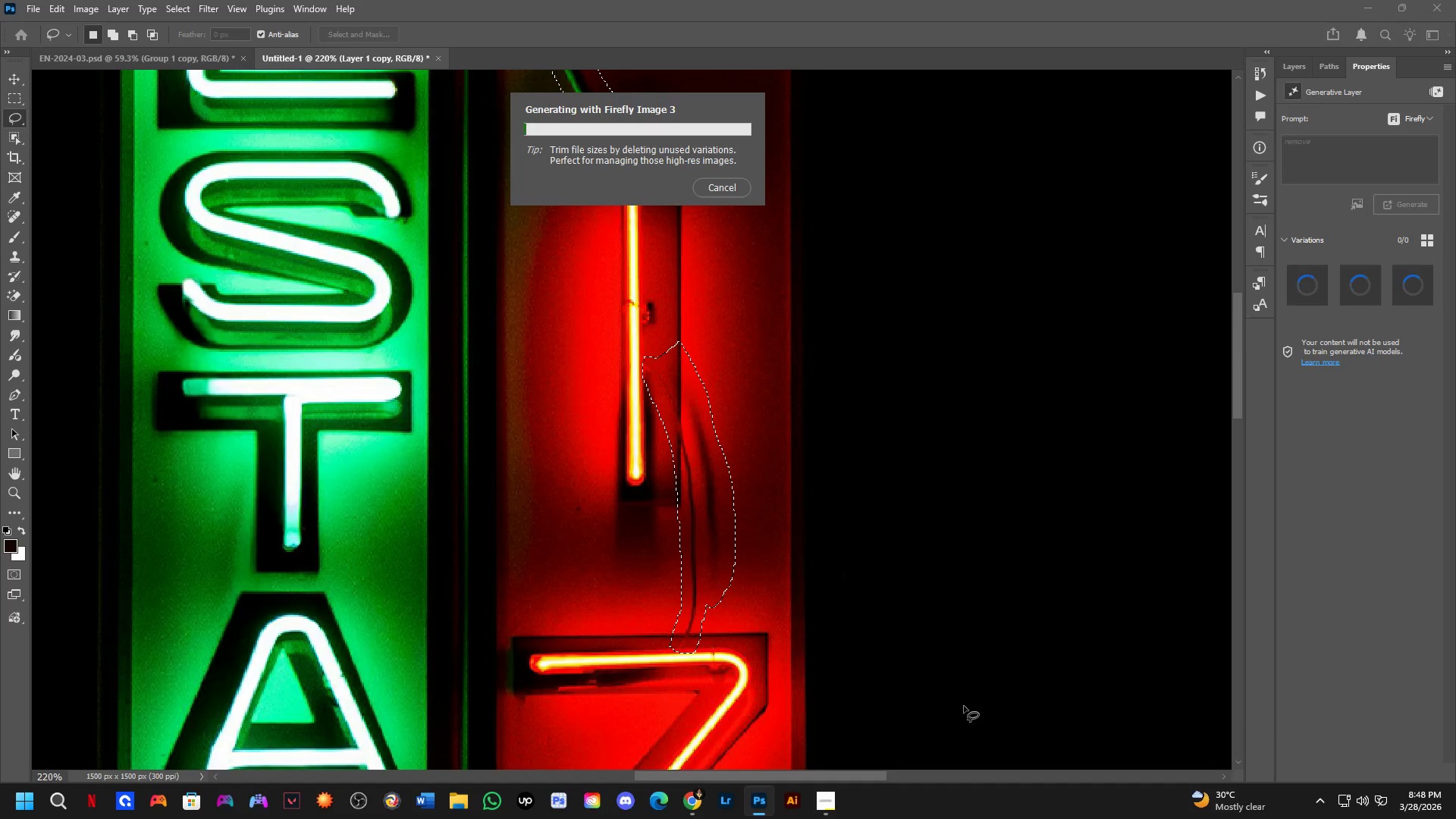 
left_click_drag(start_coordinate=[703, 410], to_coordinate=[687, 560])
 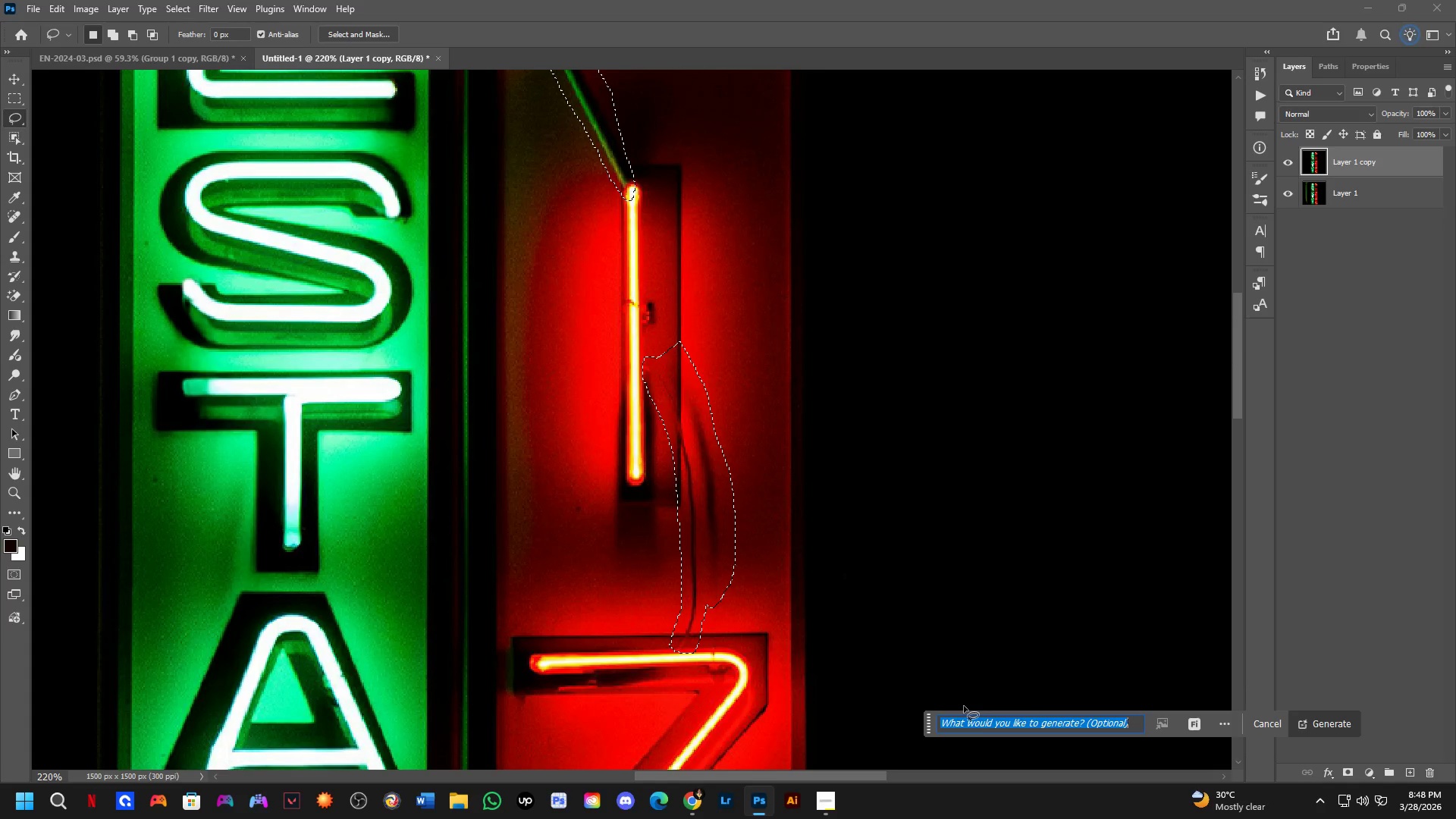 
key(Enter)
 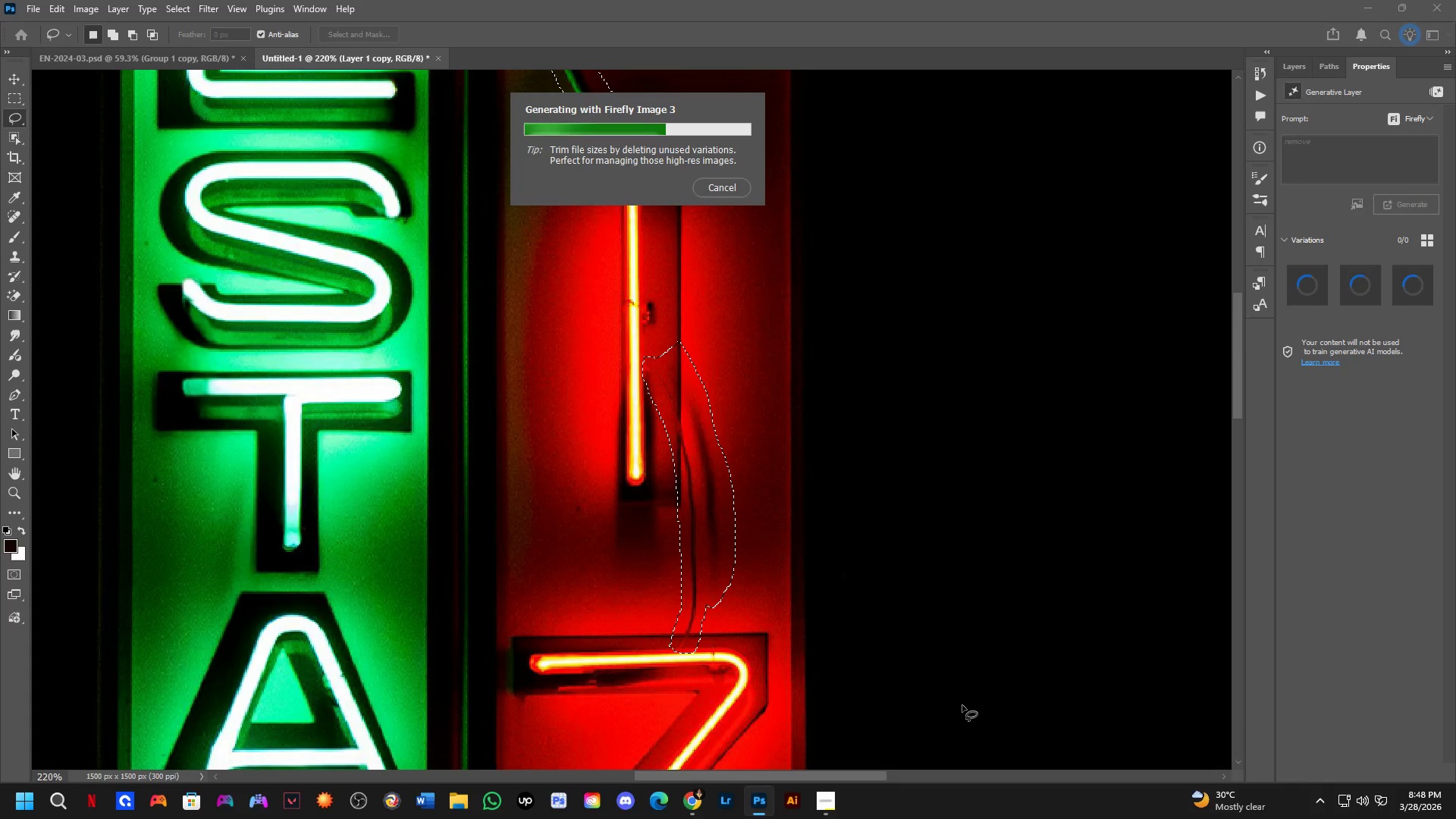 
wait(12.94)
 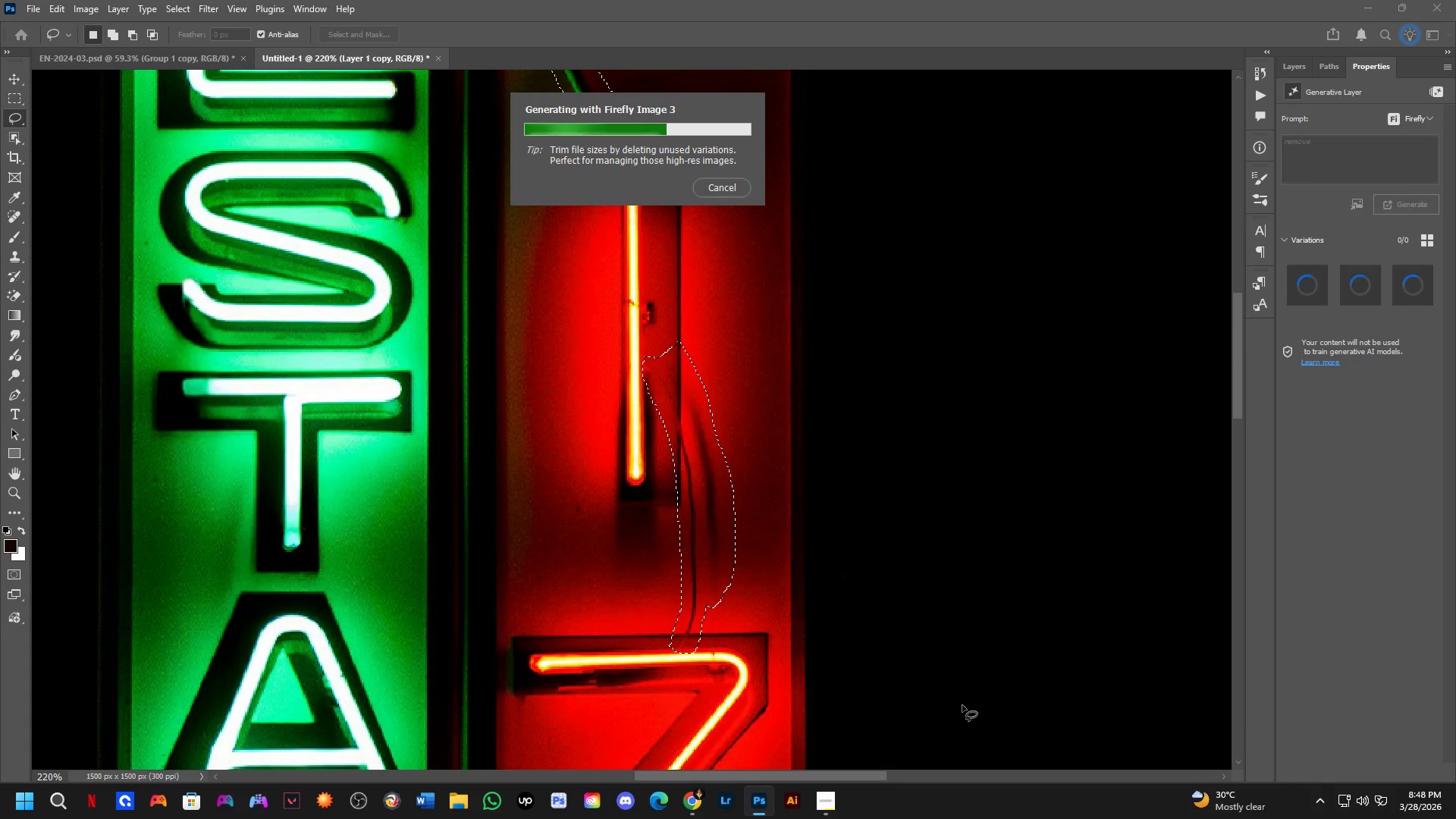 
key(Shift+ShiftLeft)
 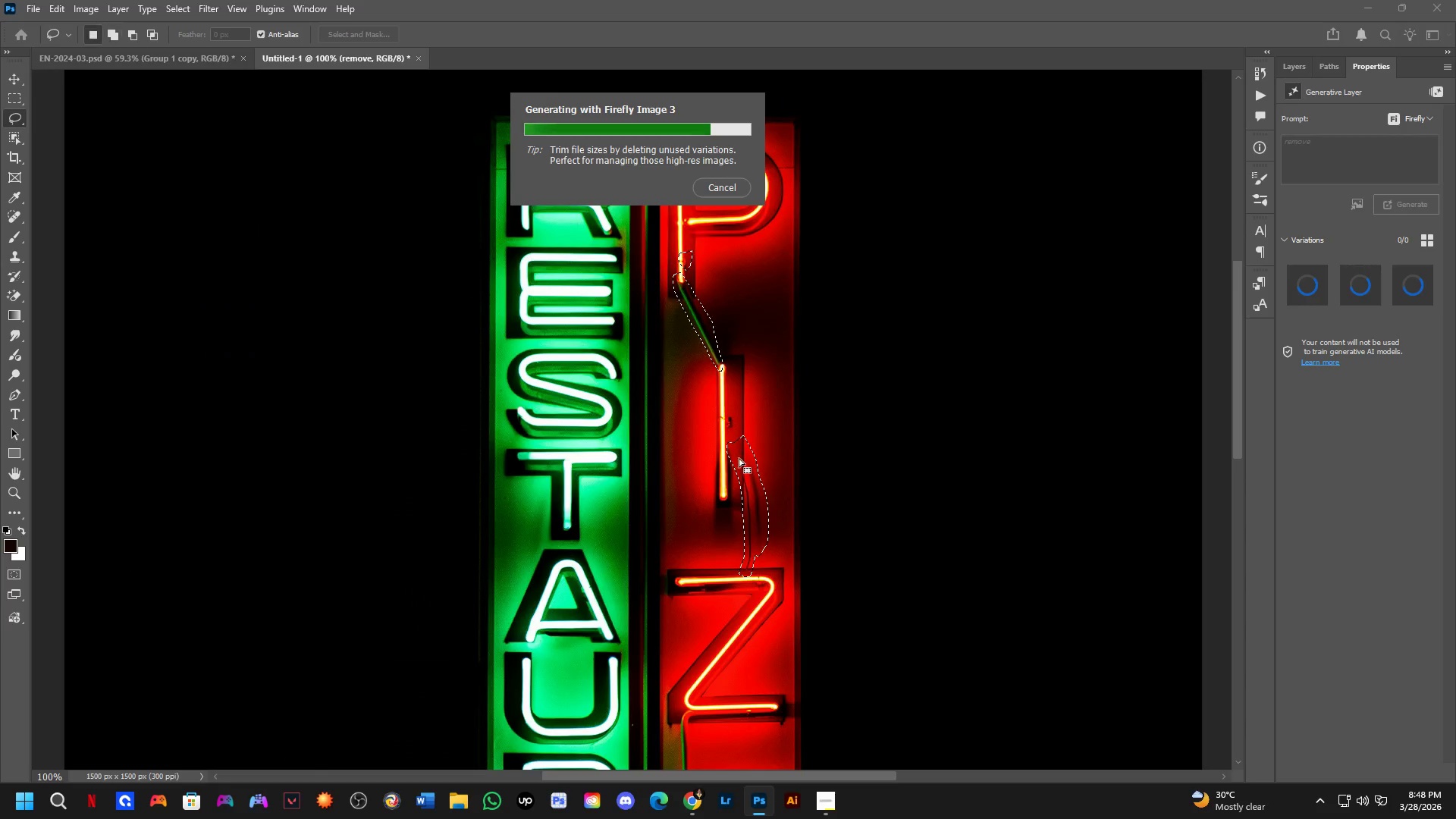 
key(Shift+ShiftLeft)
 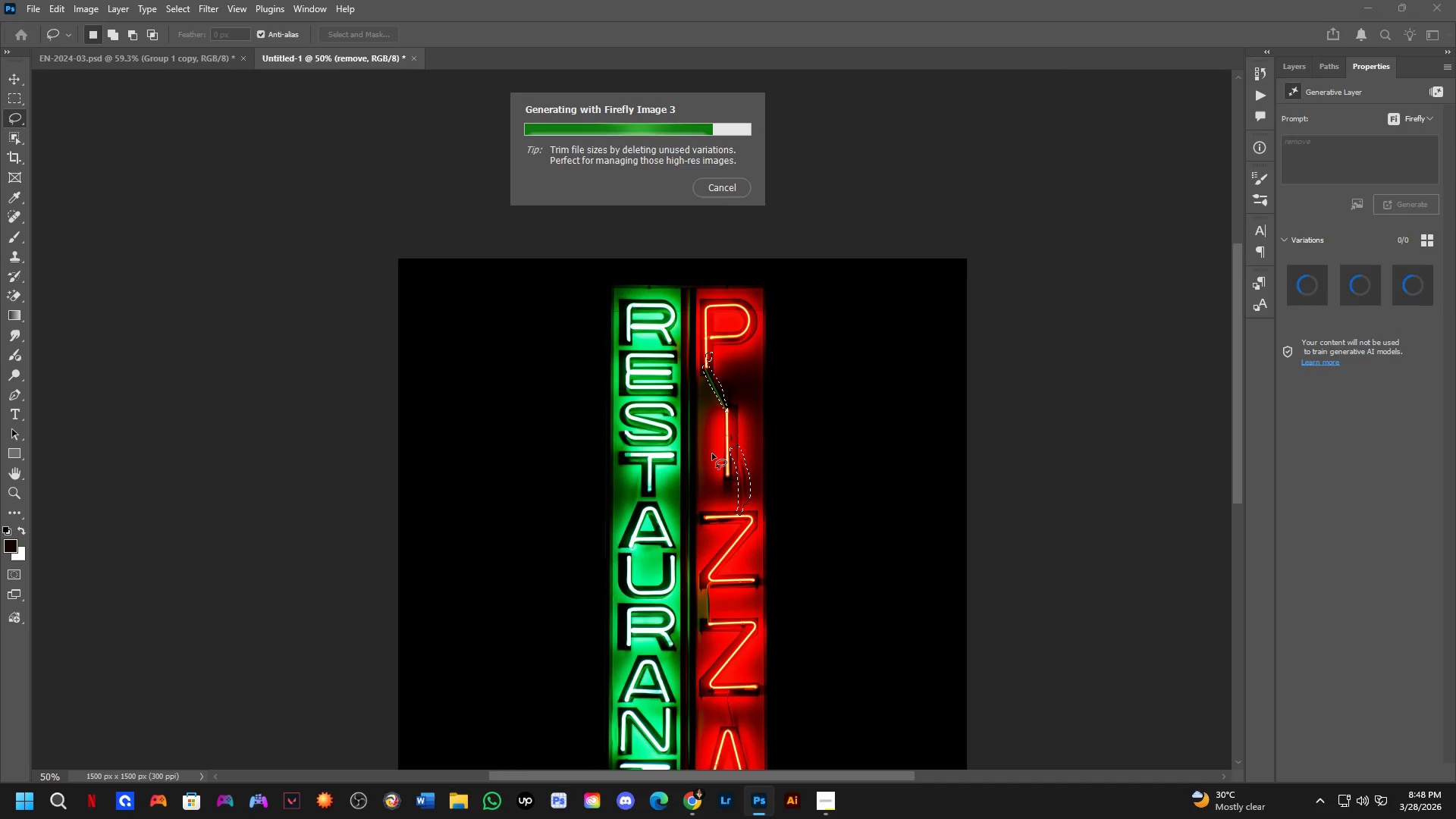 
key(Shift+ShiftLeft)
 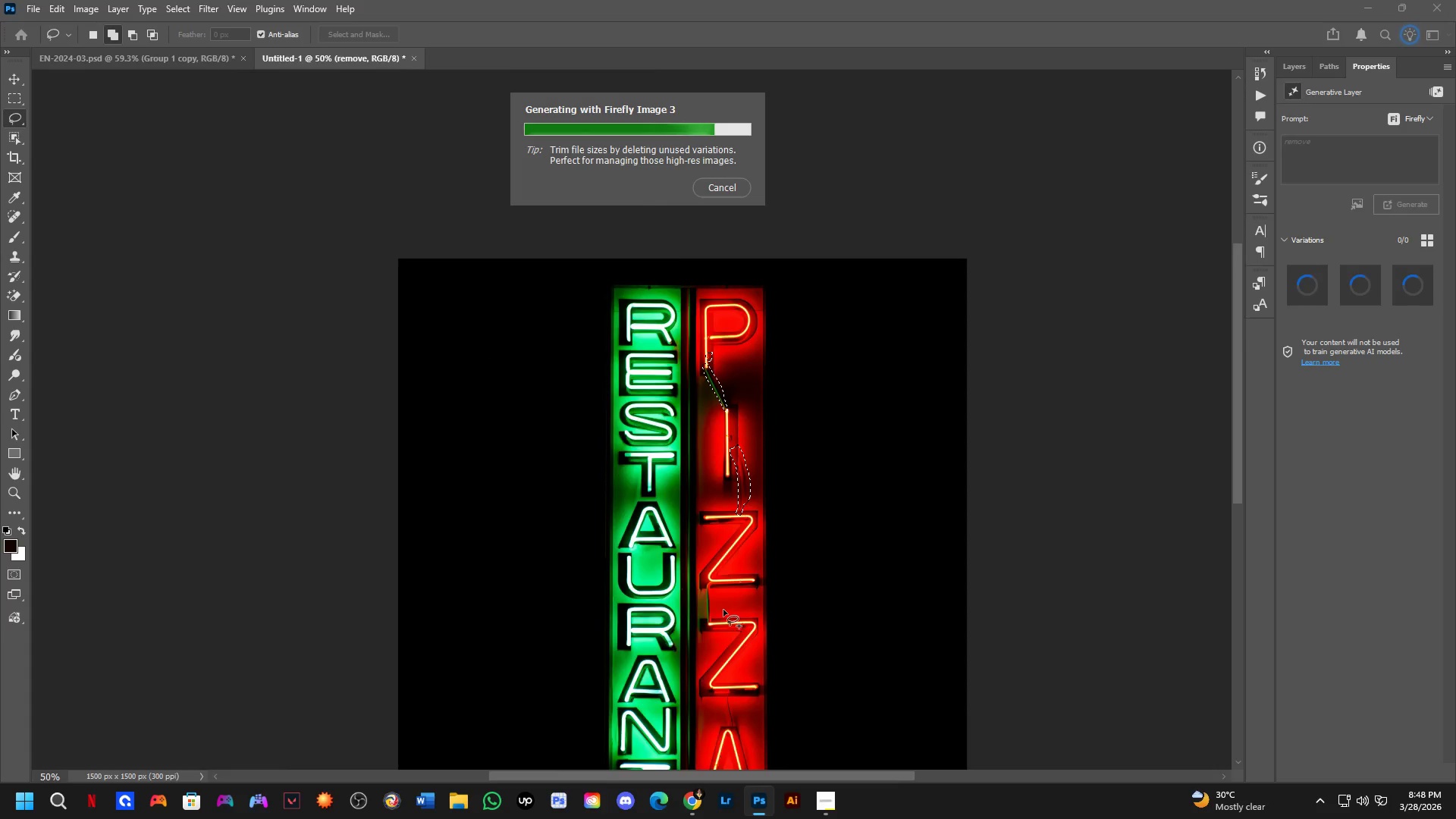 
scroll: coordinate [731, 454], scroll_direction: down, amount: 7.0
 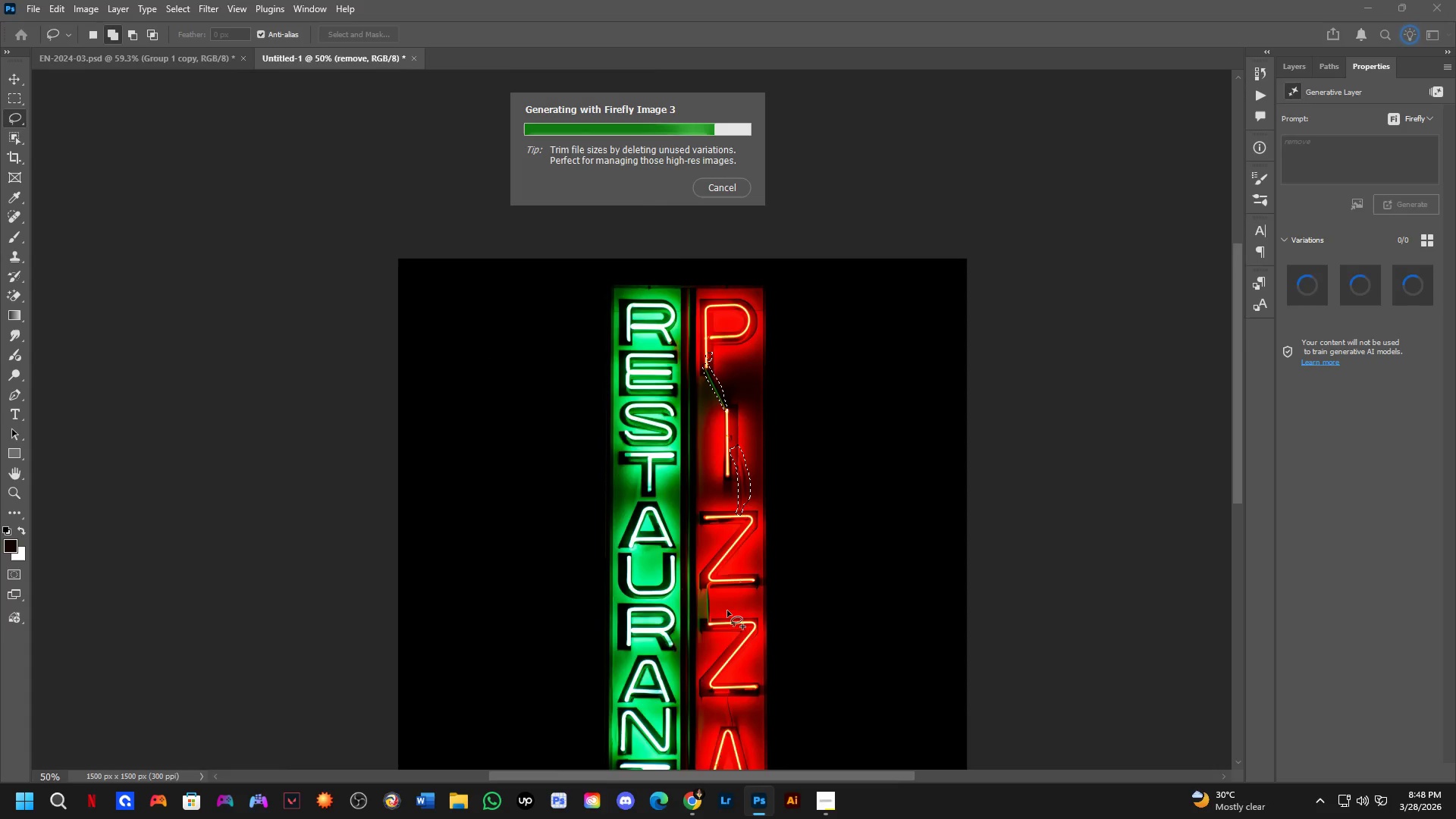 
scroll: coordinate [722, 608], scroll_direction: up, amount: 3.0
 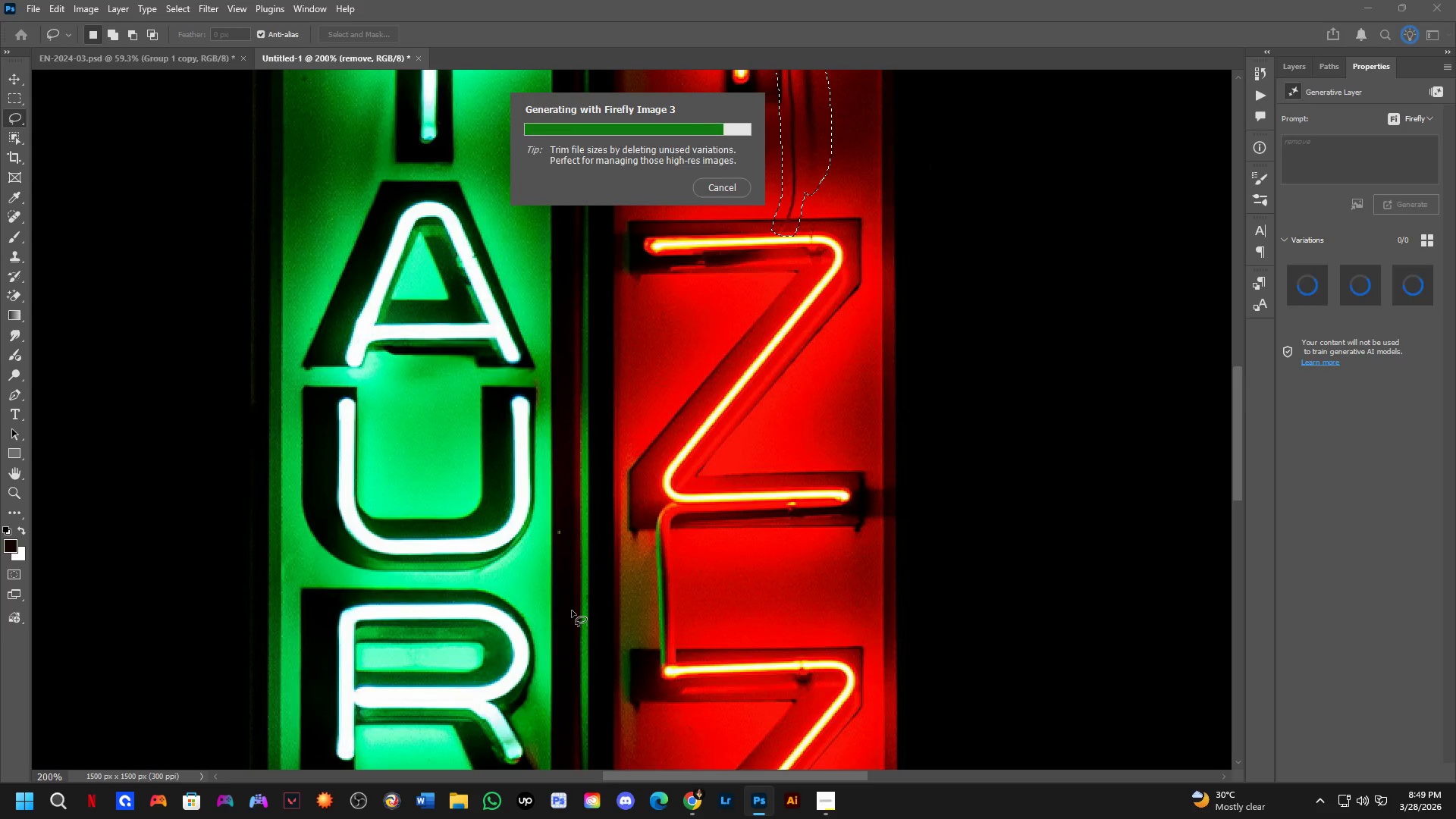 
hold_key(key=Space, duration=0.5)
 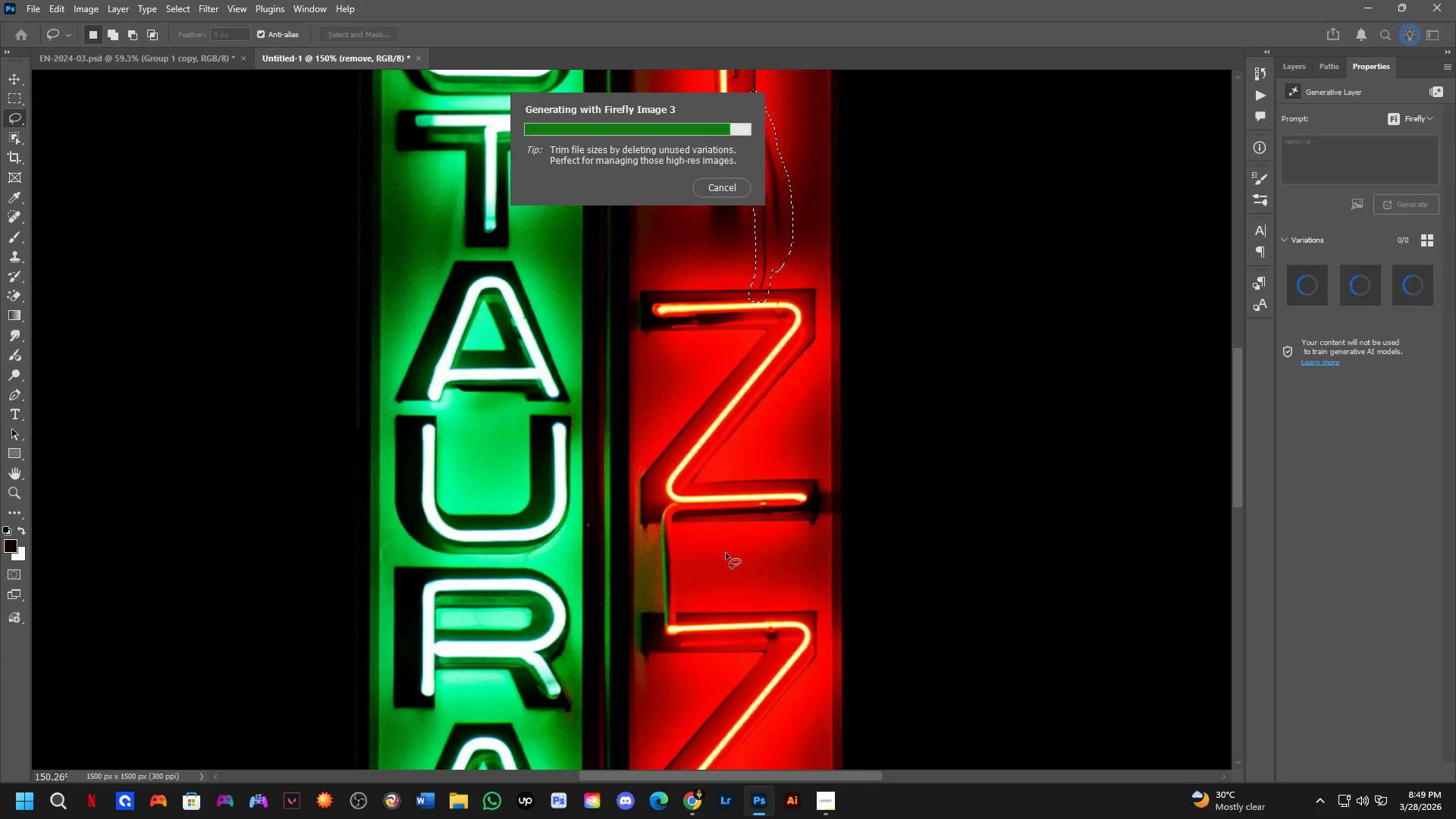 
left_click_drag(start_coordinate=[674, 532], to_coordinate=[685, 466])
 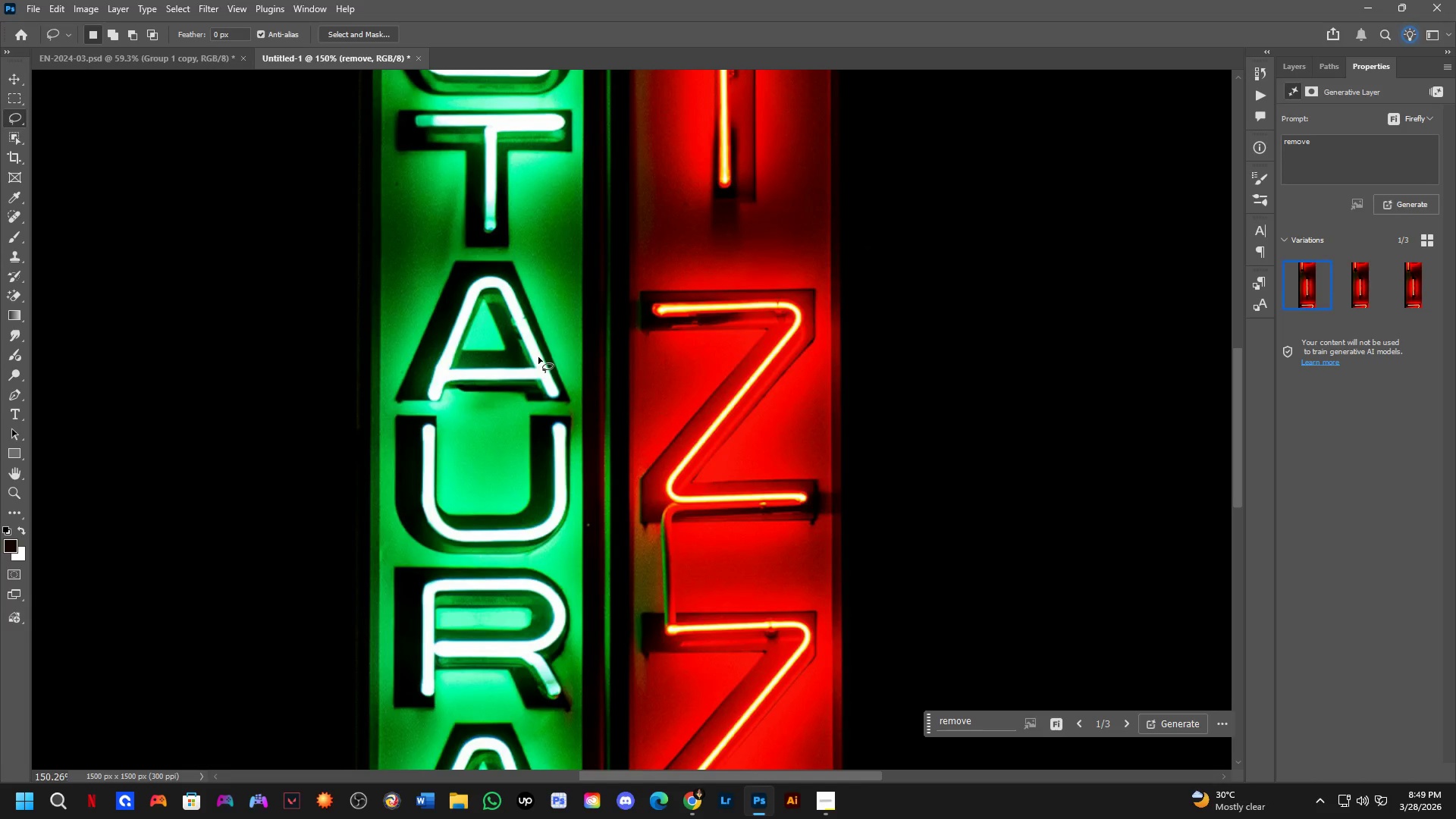 
scroll: coordinate [676, 504], scroll_direction: down, amount: 3.0
 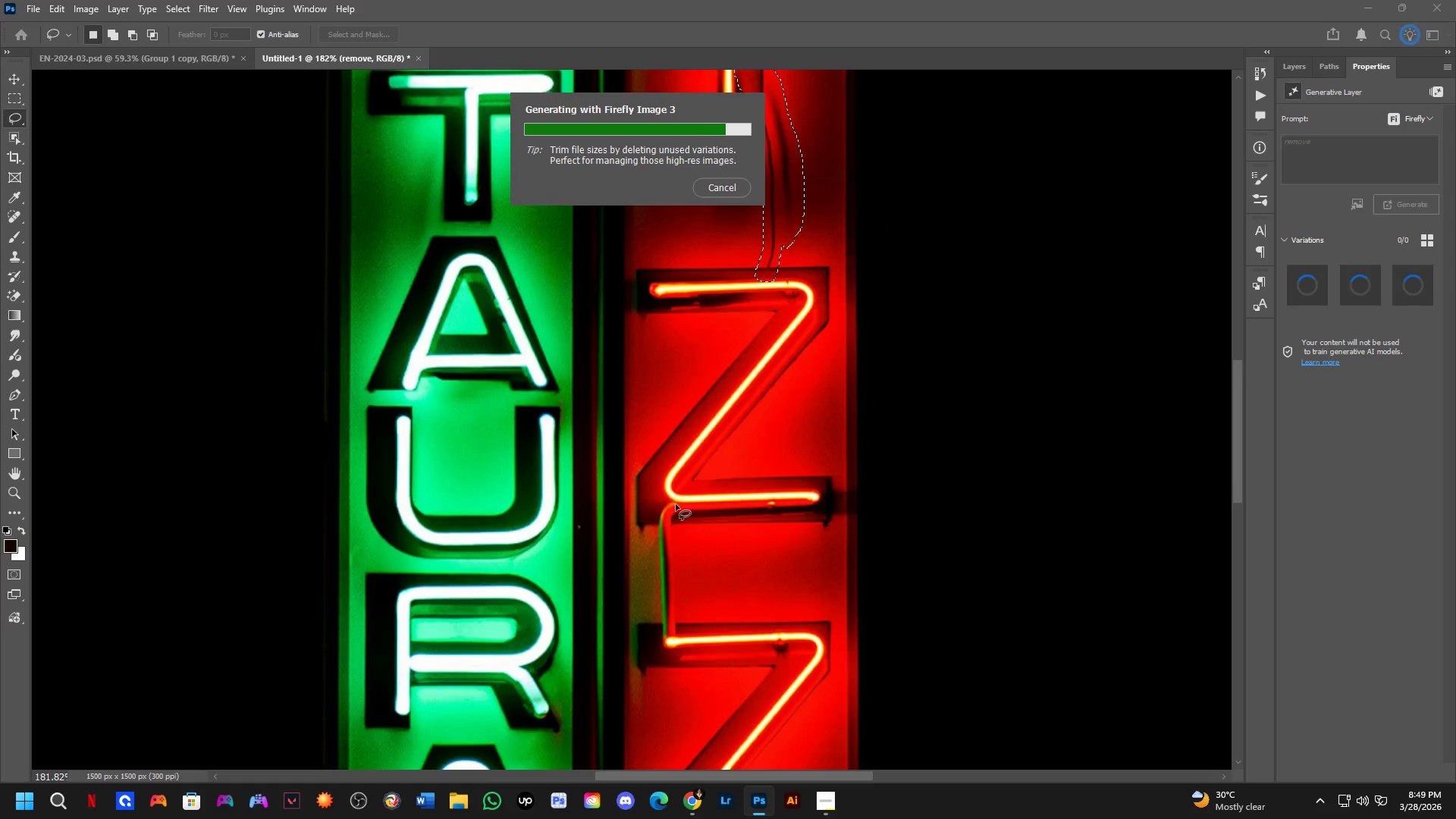 
hold_key(key=Space, duration=0.5)
 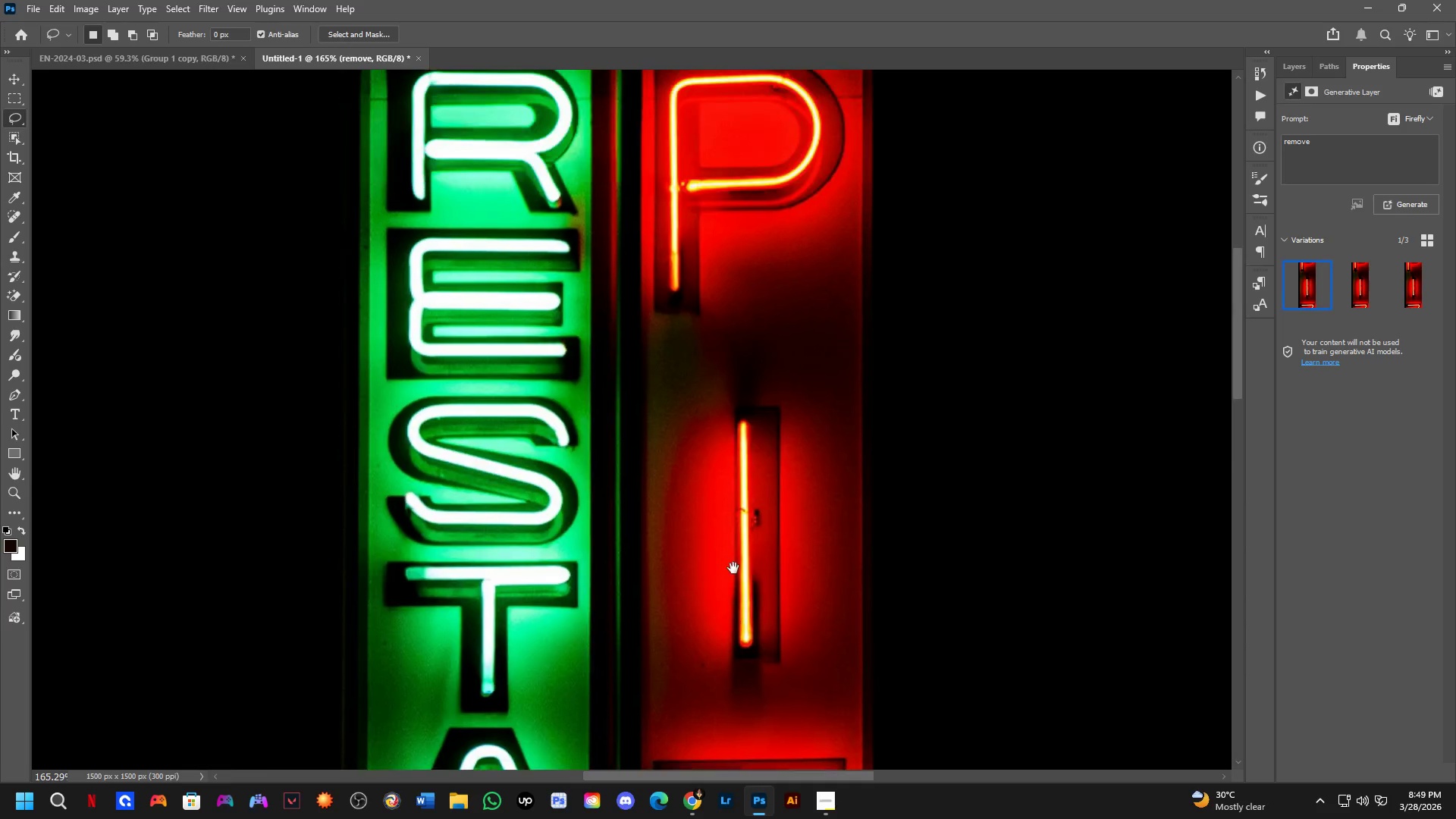 
left_click_drag(start_coordinate=[728, 303], to_coordinate=[736, 488])
 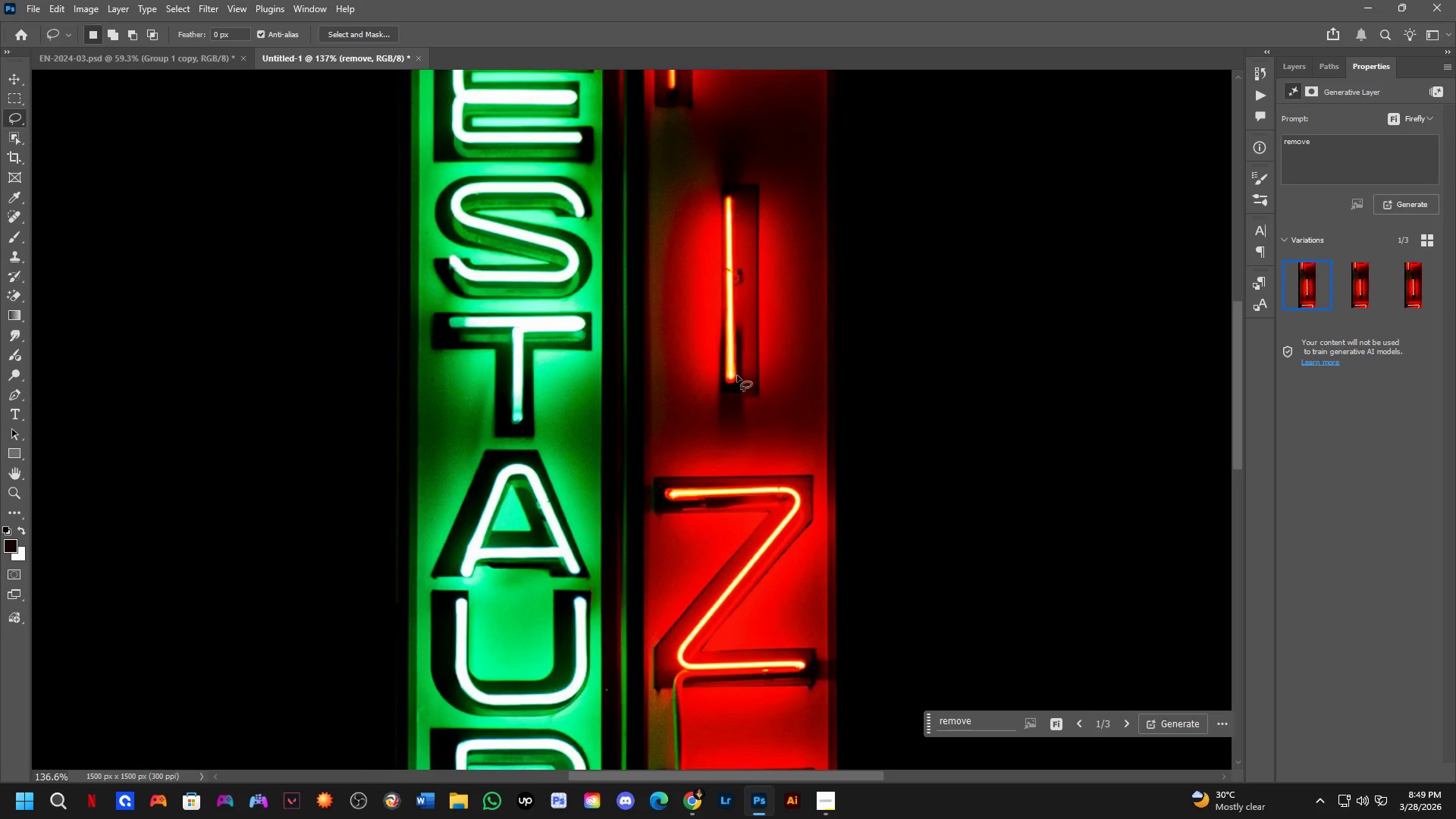 
scroll: coordinate [698, 315], scroll_direction: down, amount: 1.0
 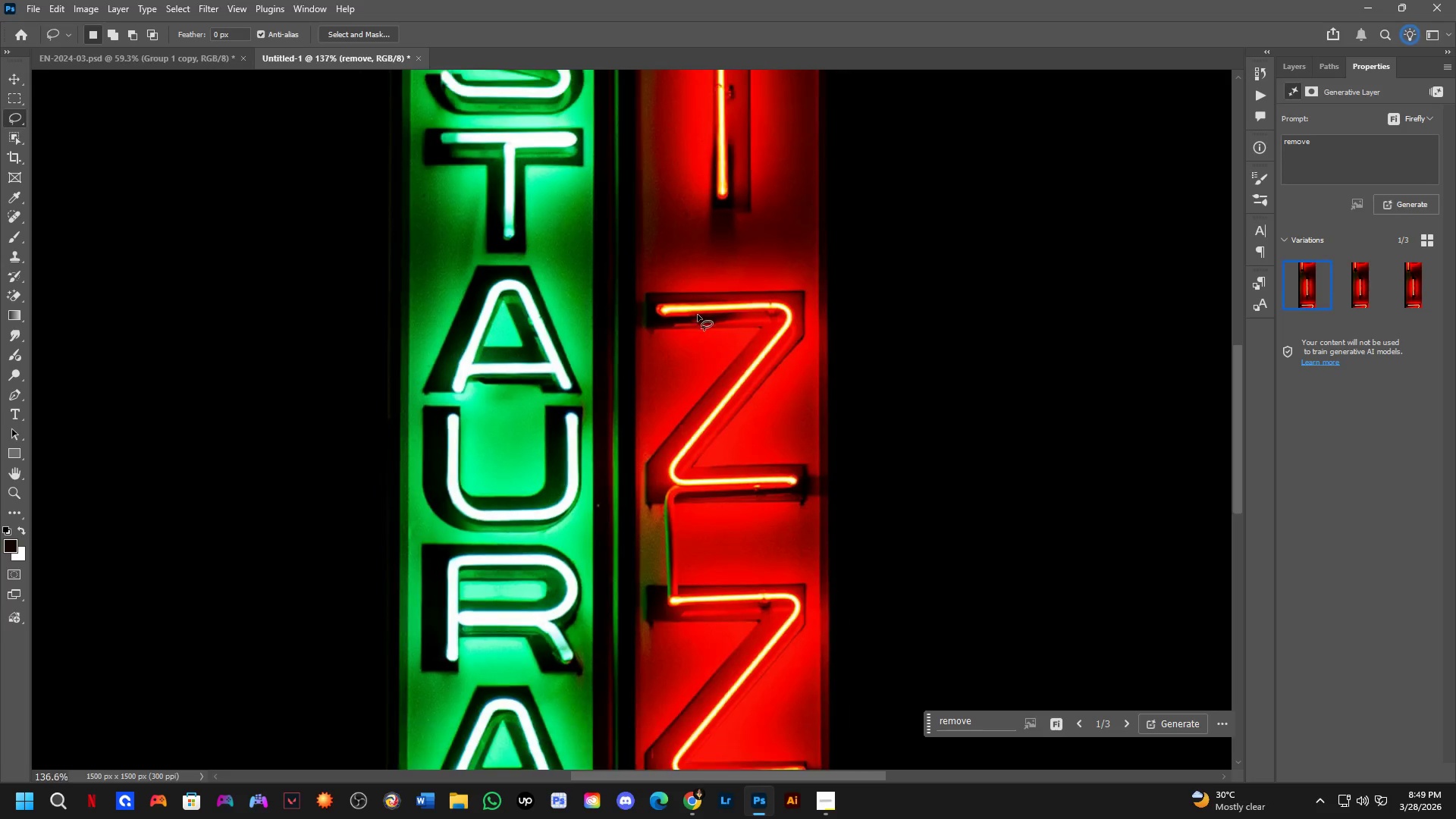 
hold_key(key=Space, duration=0.5)
 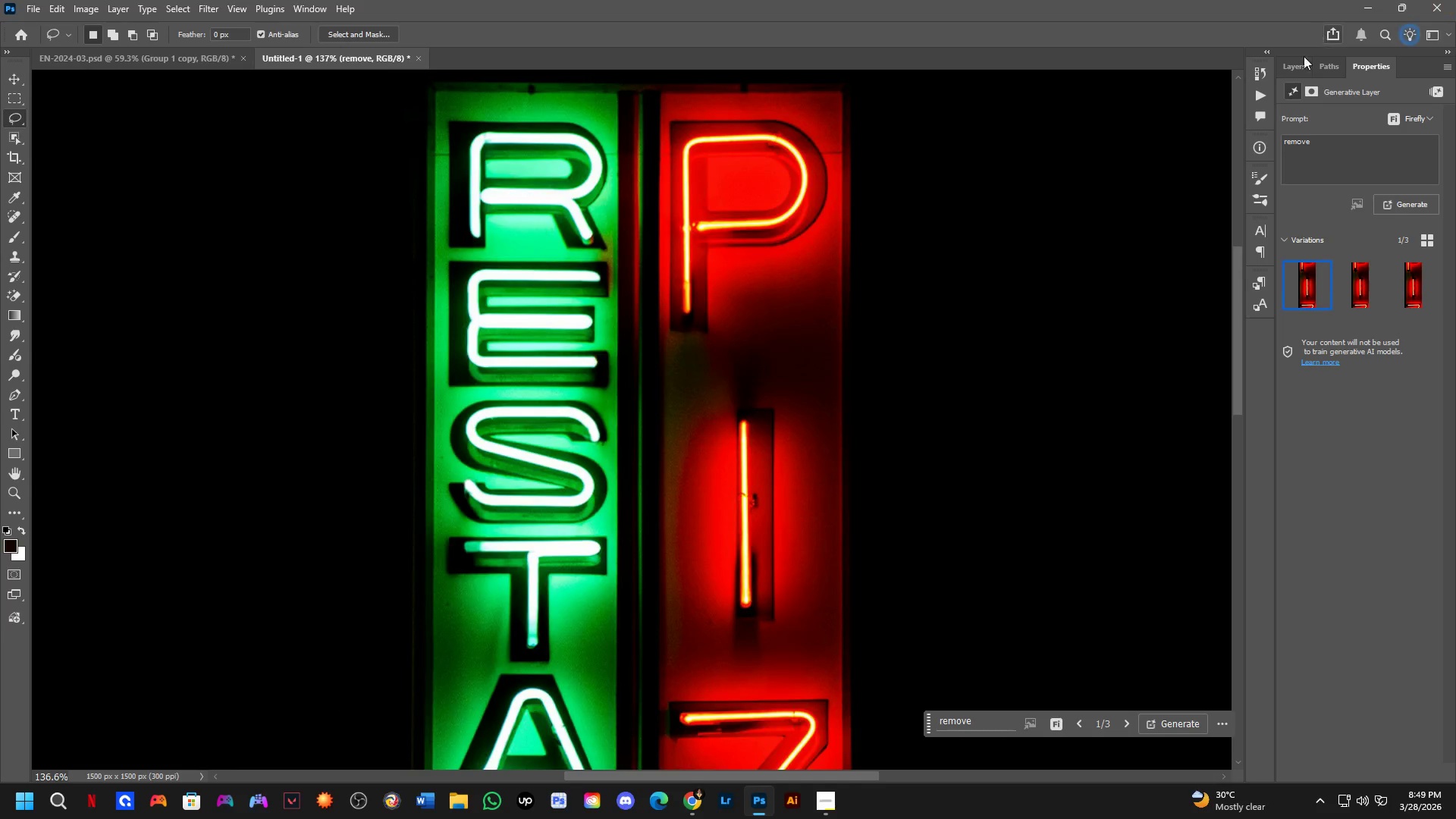 
left_click_drag(start_coordinate=[718, 310], to_coordinate=[734, 559])
 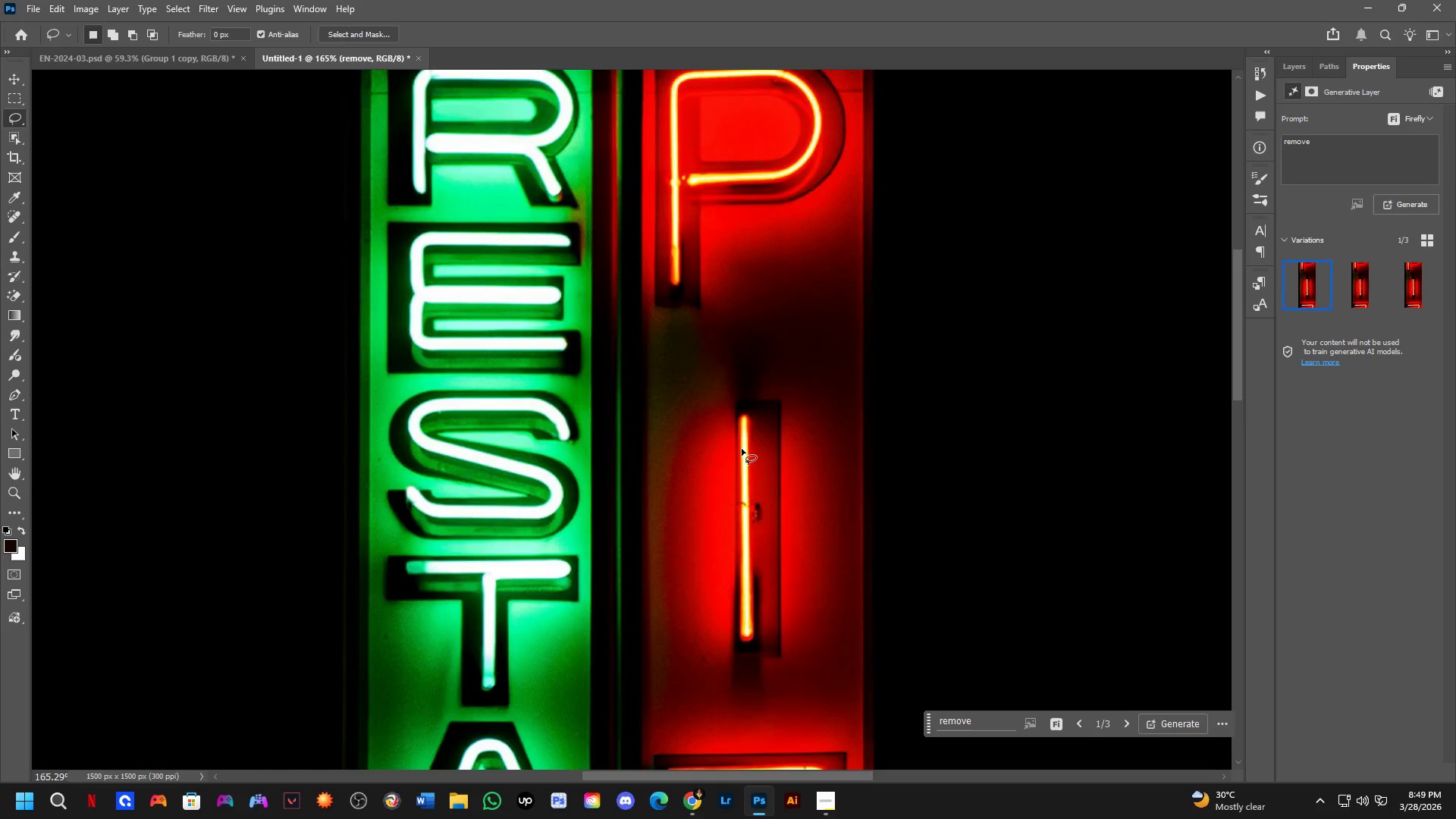 
scroll: coordinate [731, 340], scroll_direction: up, amount: 2.0
 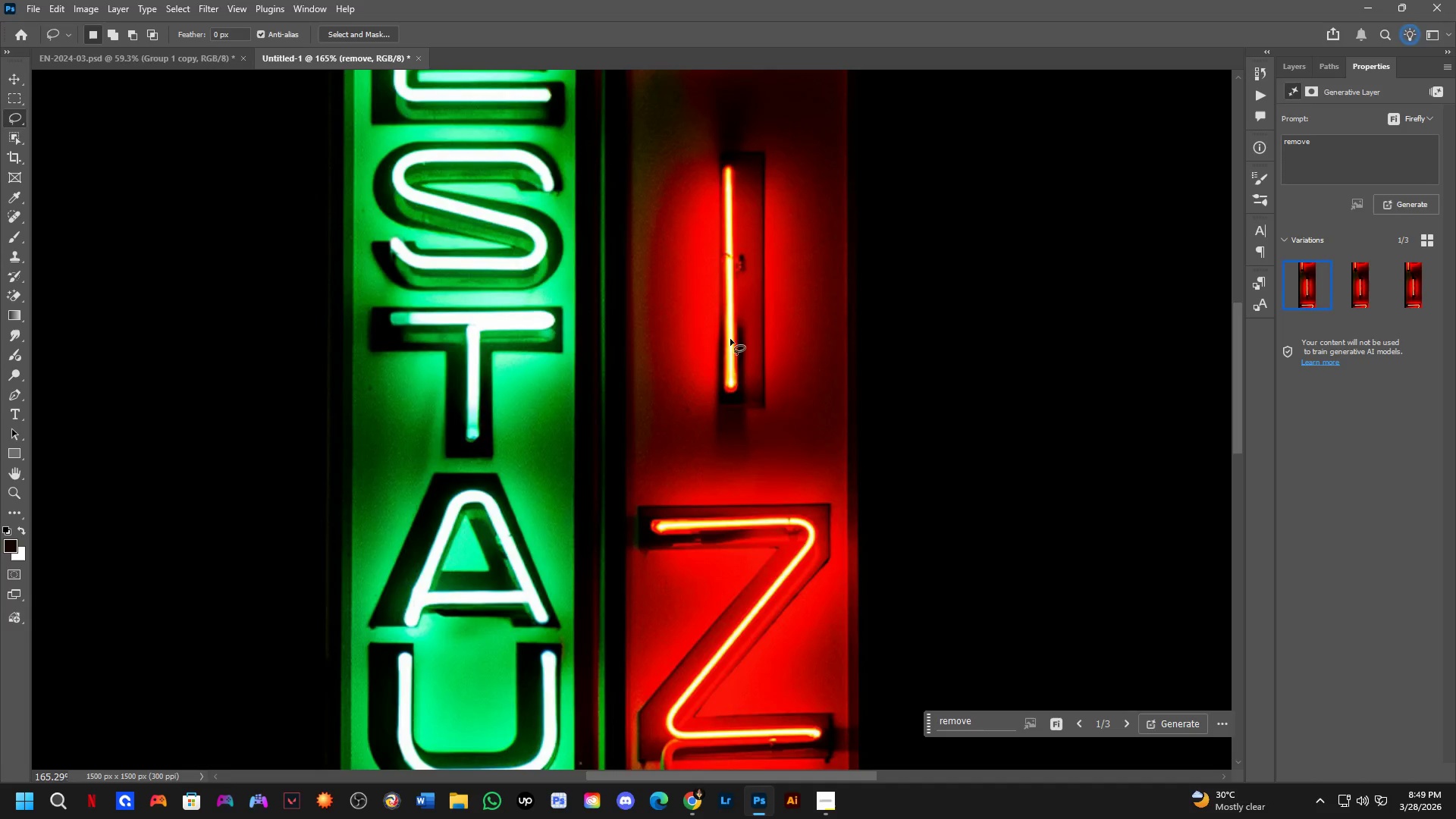 
scroll: coordinate [747, 449], scroll_direction: down, amount: 2.0
 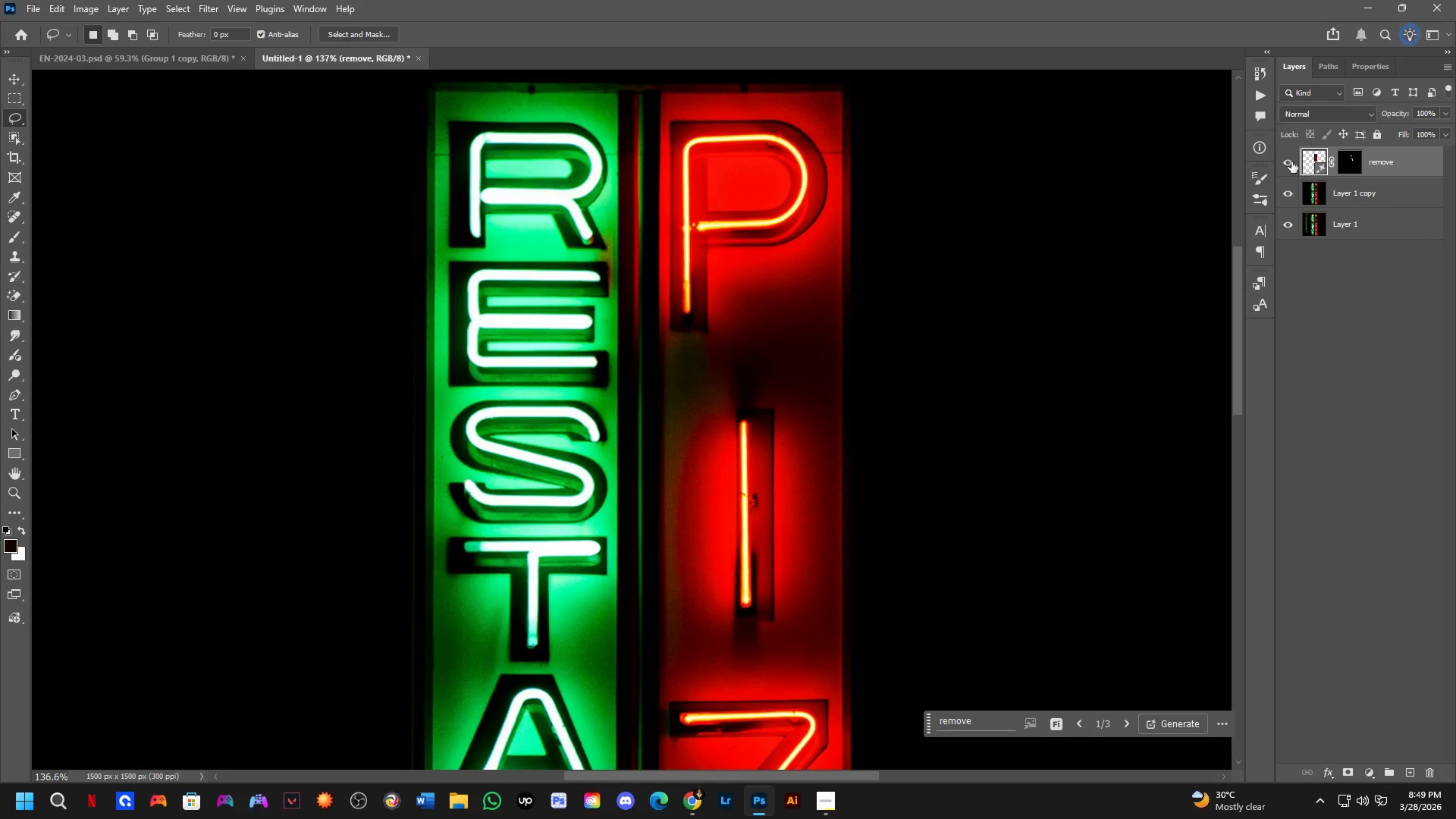 
double_click([1286, 159])
 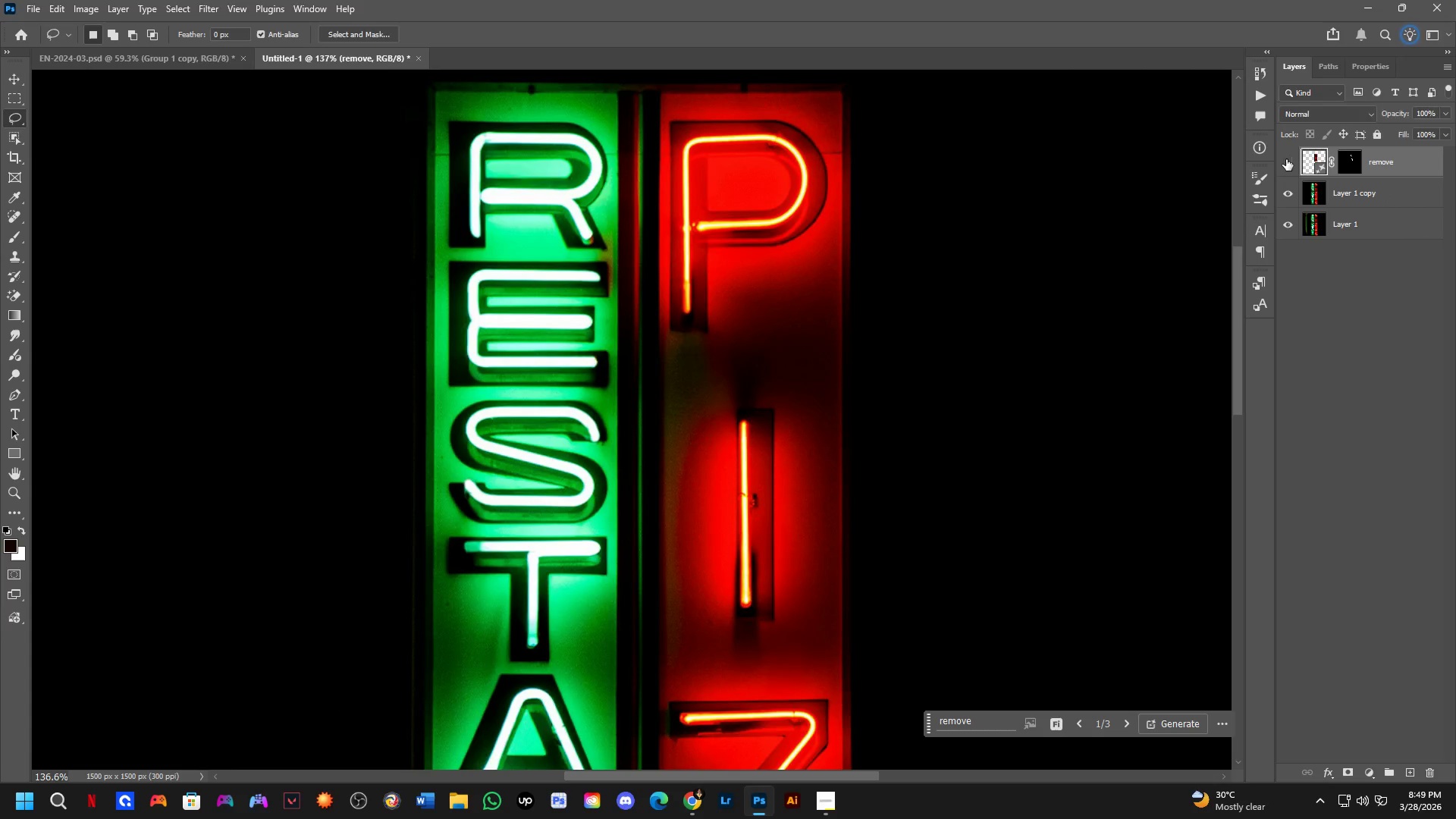 
double_click([1286, 159])
 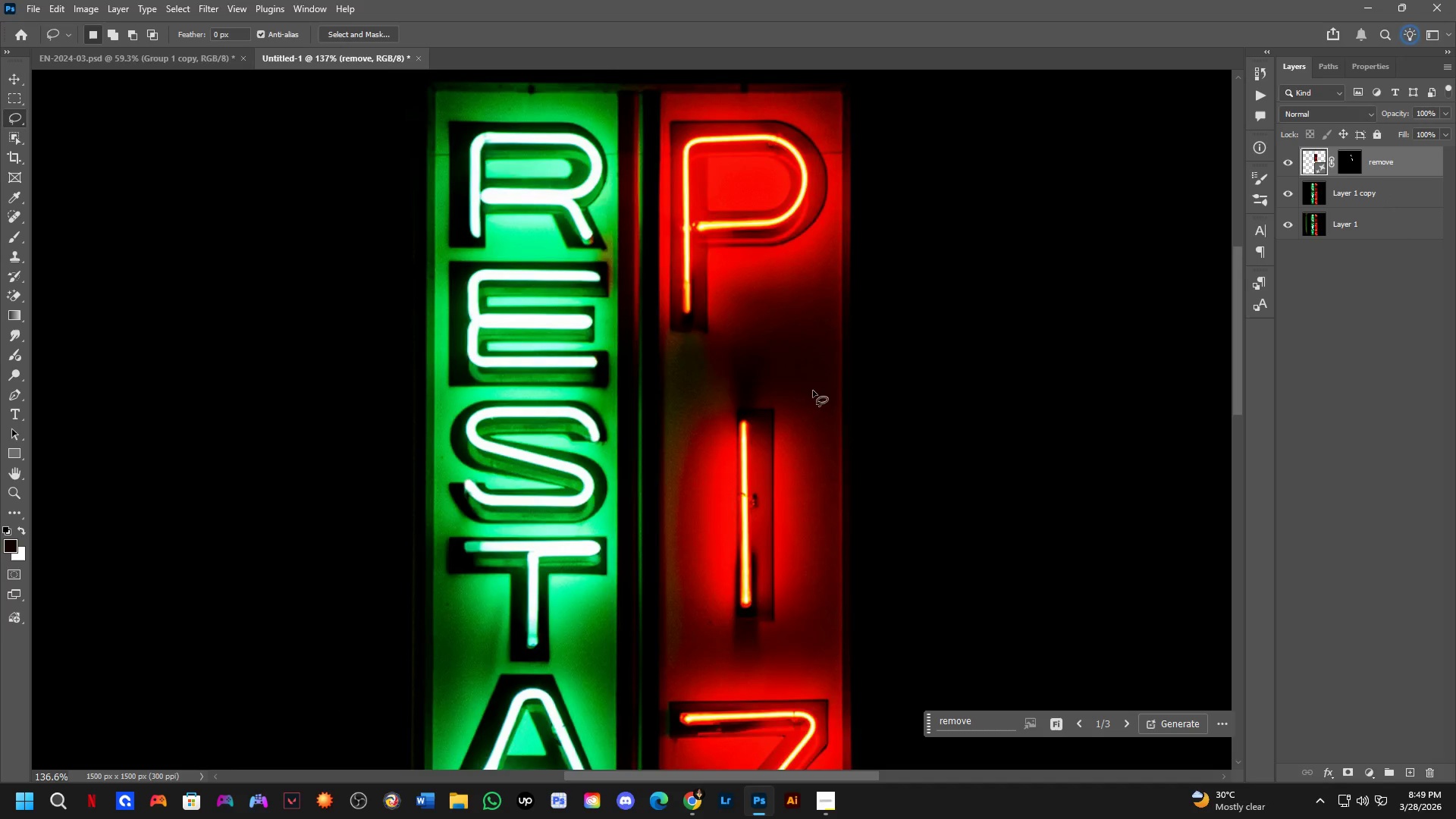 
hold_key(key=ShiftLeft, duration=0.34)
 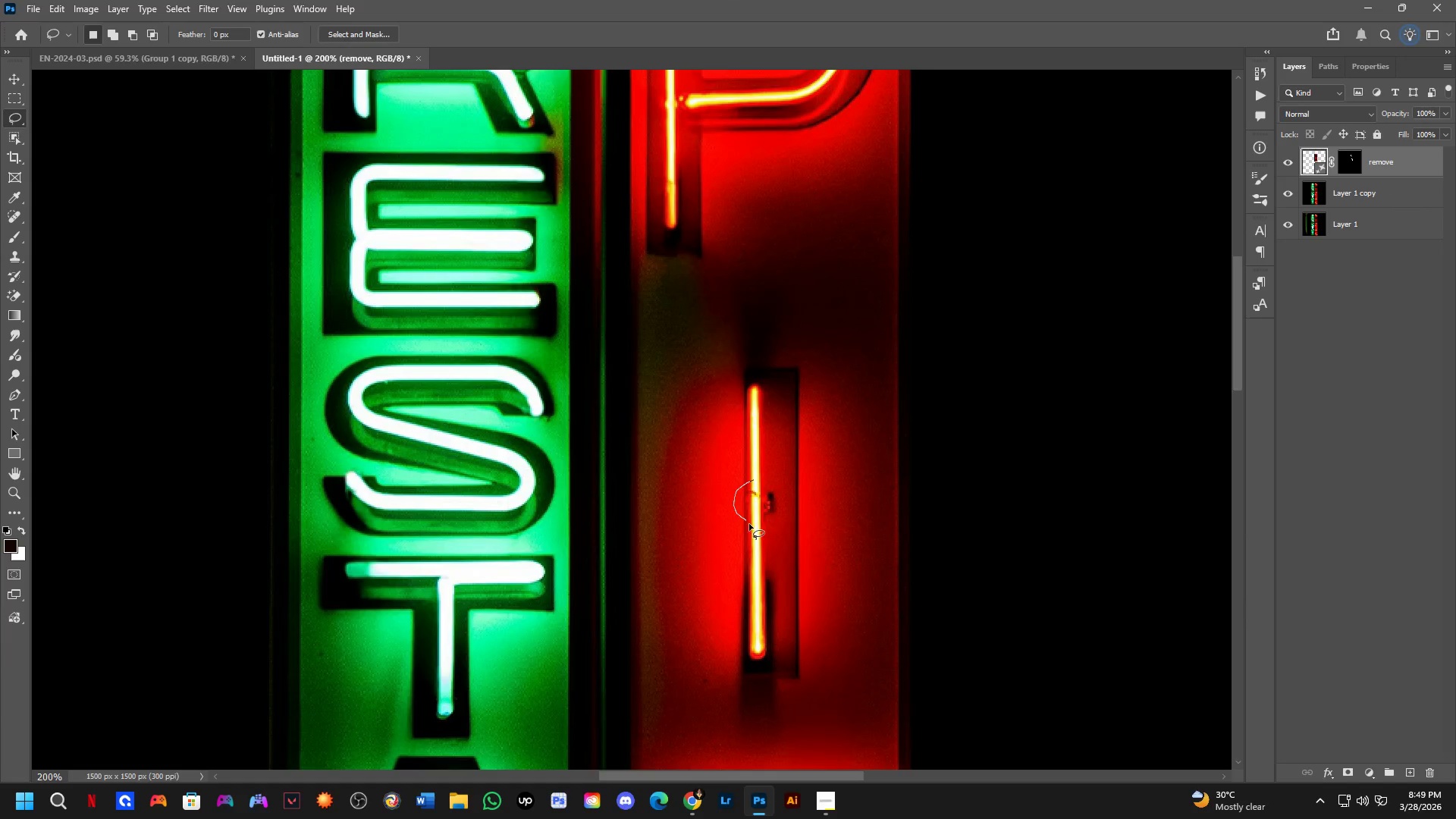 
scroll: coordinate [720, 498], scroll_direction: up, amount: 4.0
 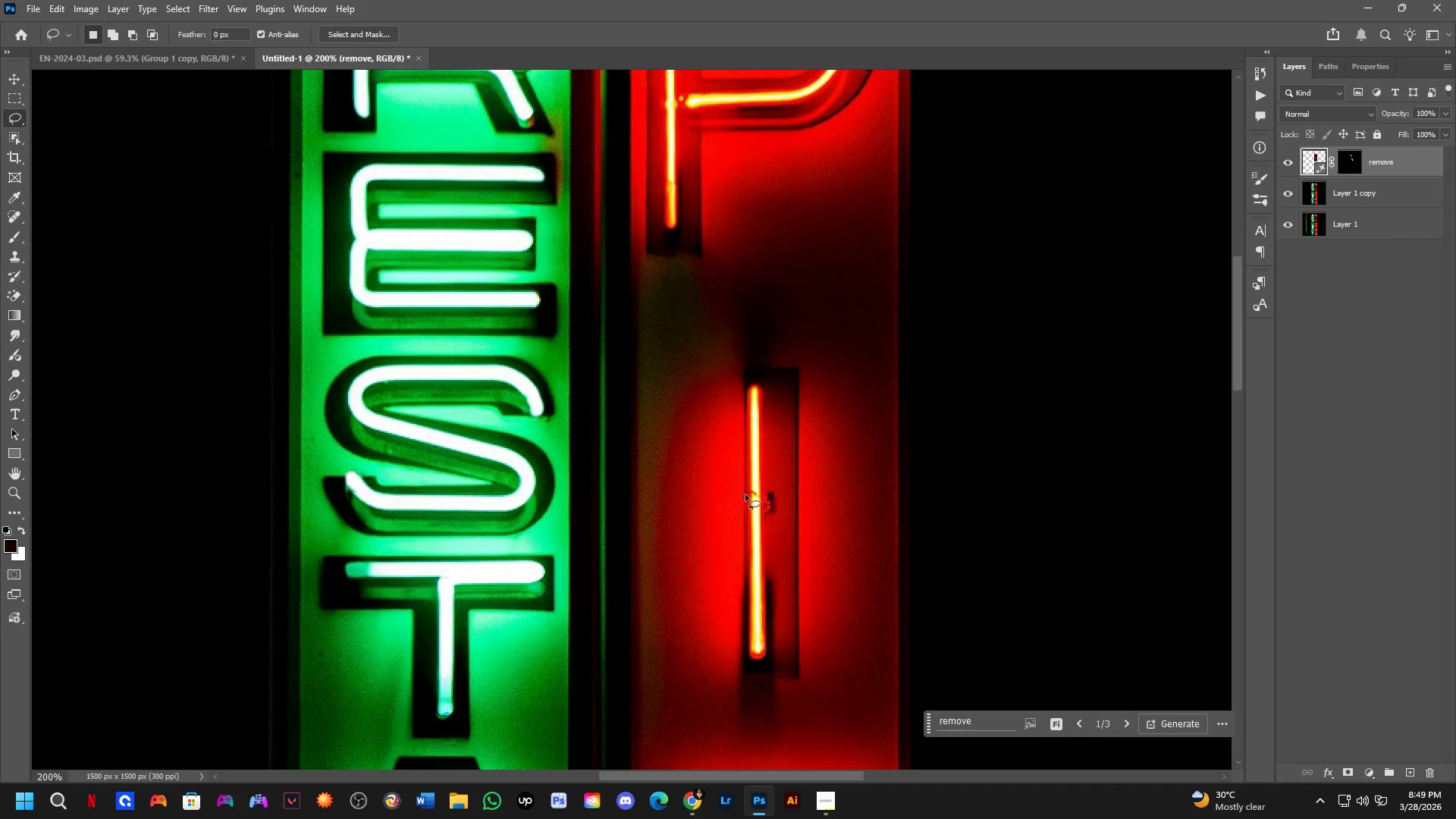 
left_click_drag(start_coordinate=[754, 480], to_coordinate=[771, 479])
 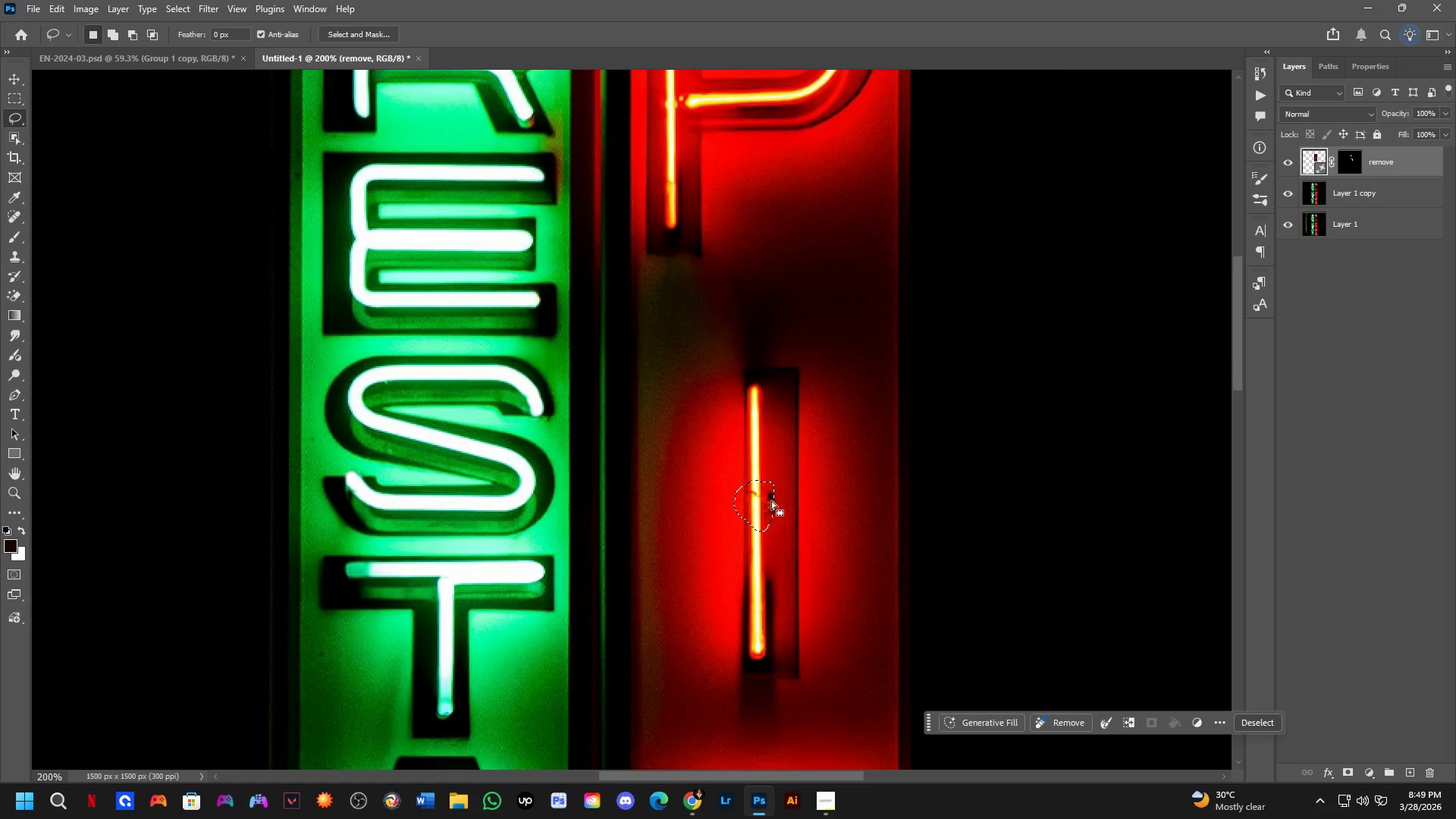 
key(Shift+ShiftLeft)
 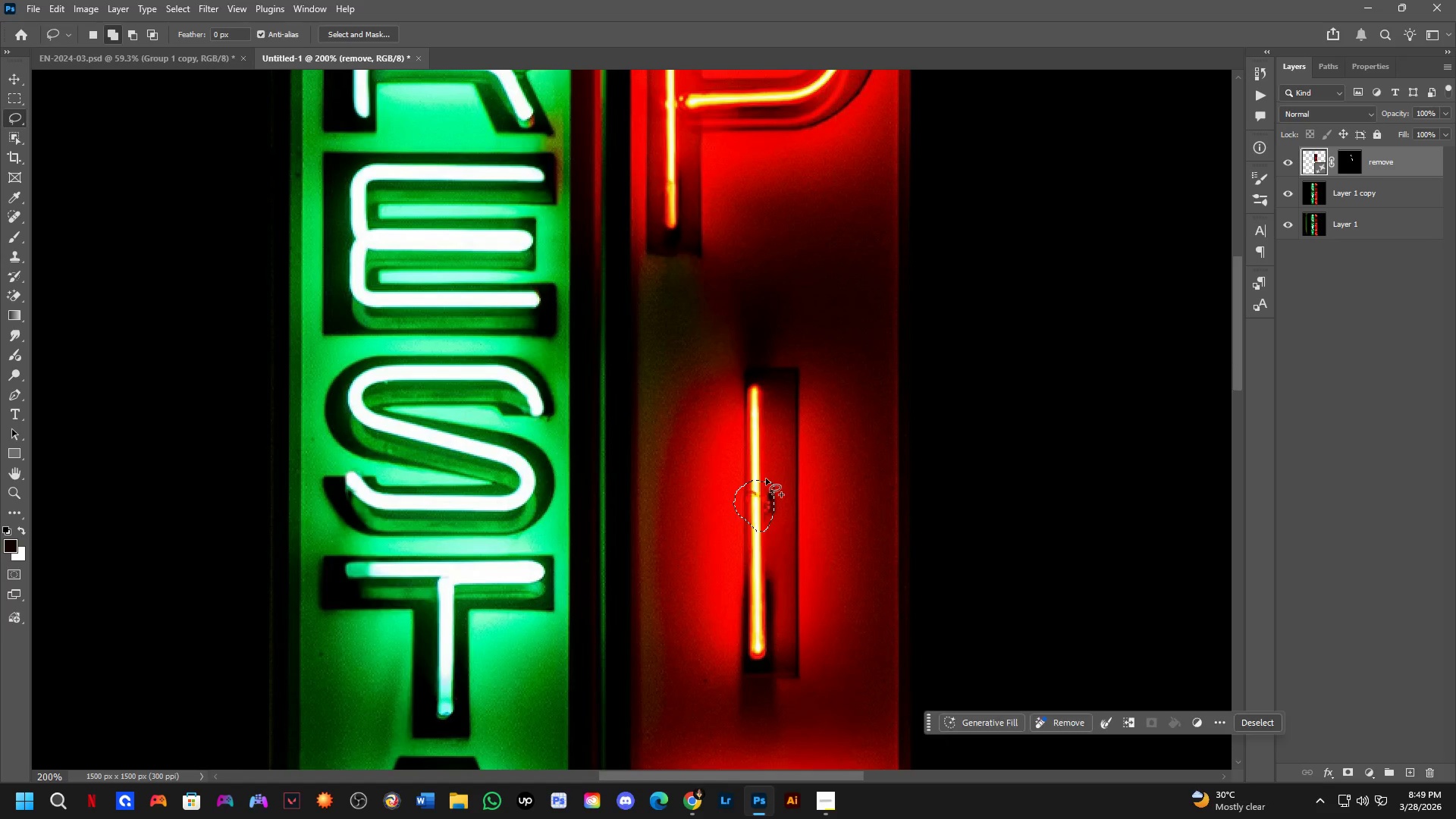 
left_click_drag(start_coordinate=[767, 477], to_coordinate=[750, 516])
 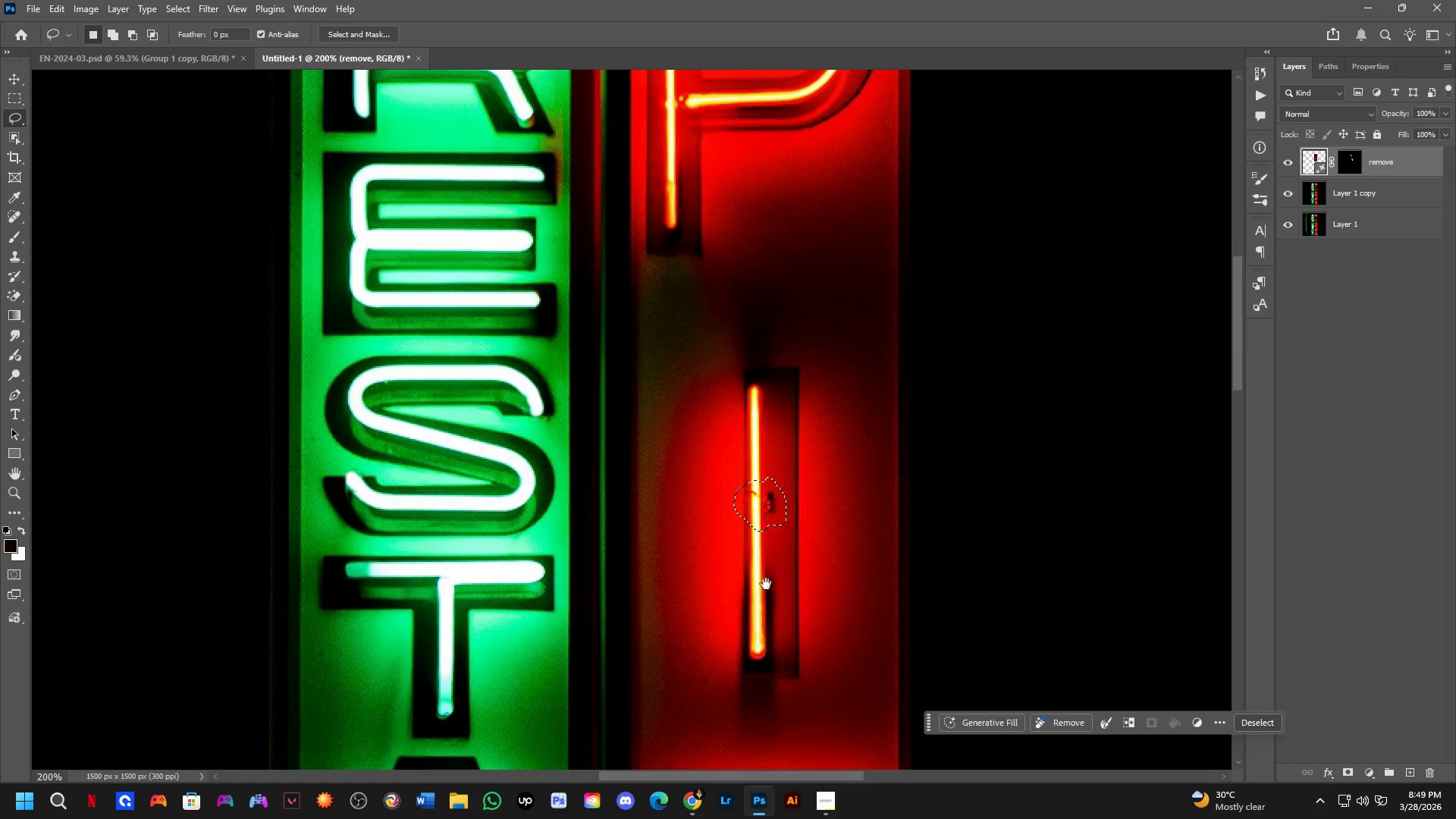 
hold_key(key=Space, duration=0.56)
 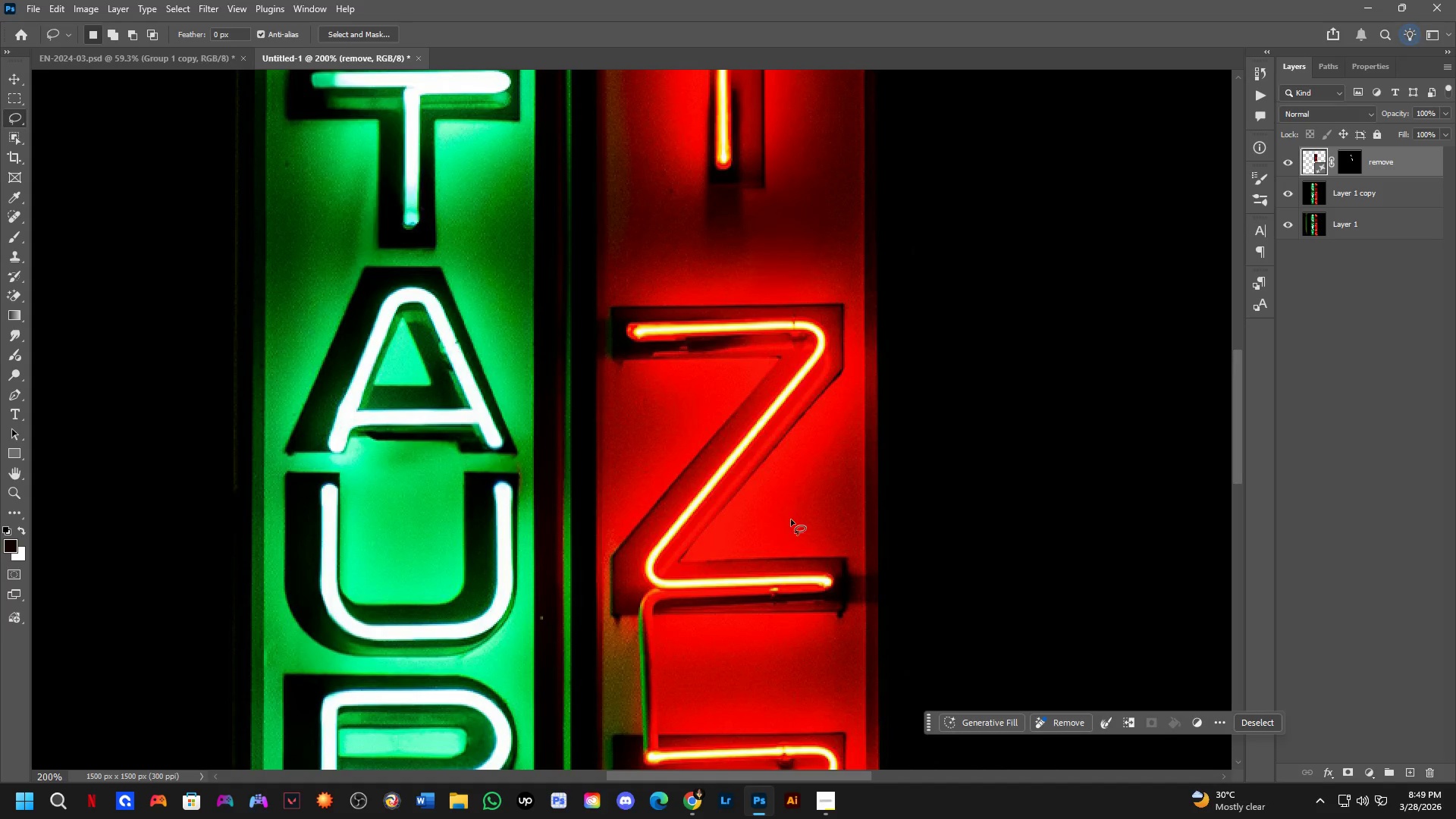 
left_click_drag(start_coordinate=[769, 596], to_coordinate=[735, 106])
 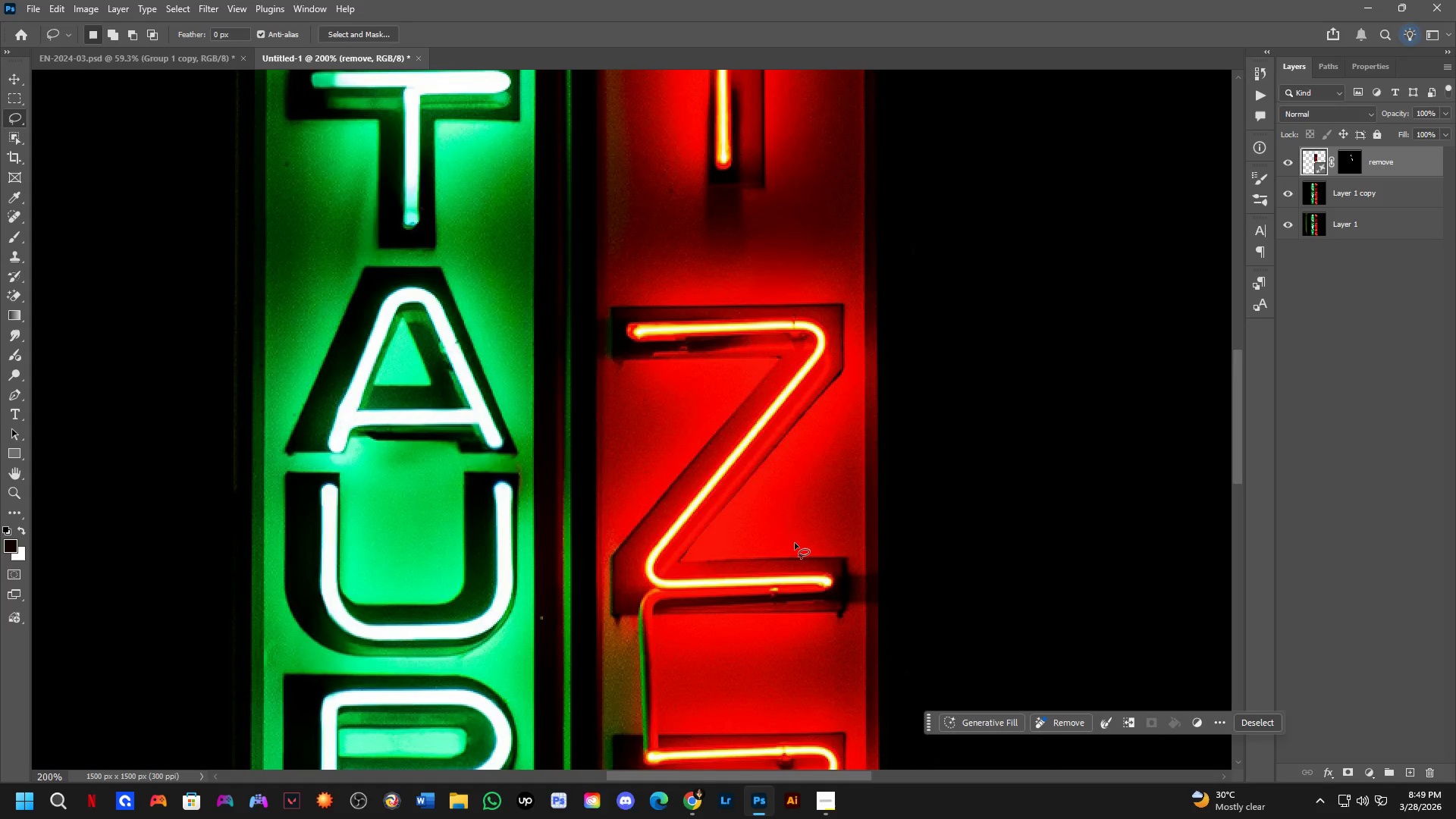 
hold_key(key=Space, duration=0.53)
 